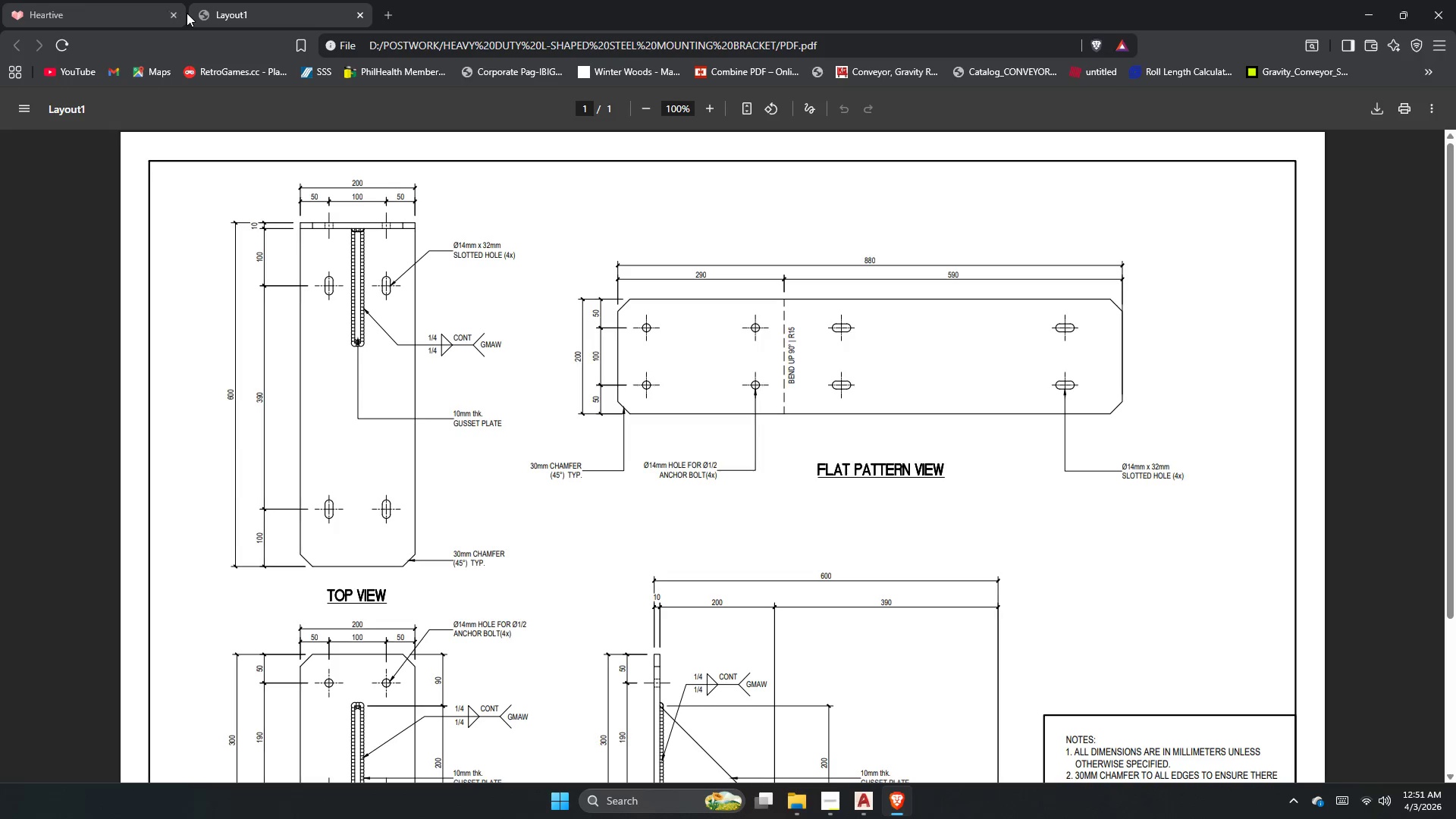 
left_click([173, 15])
 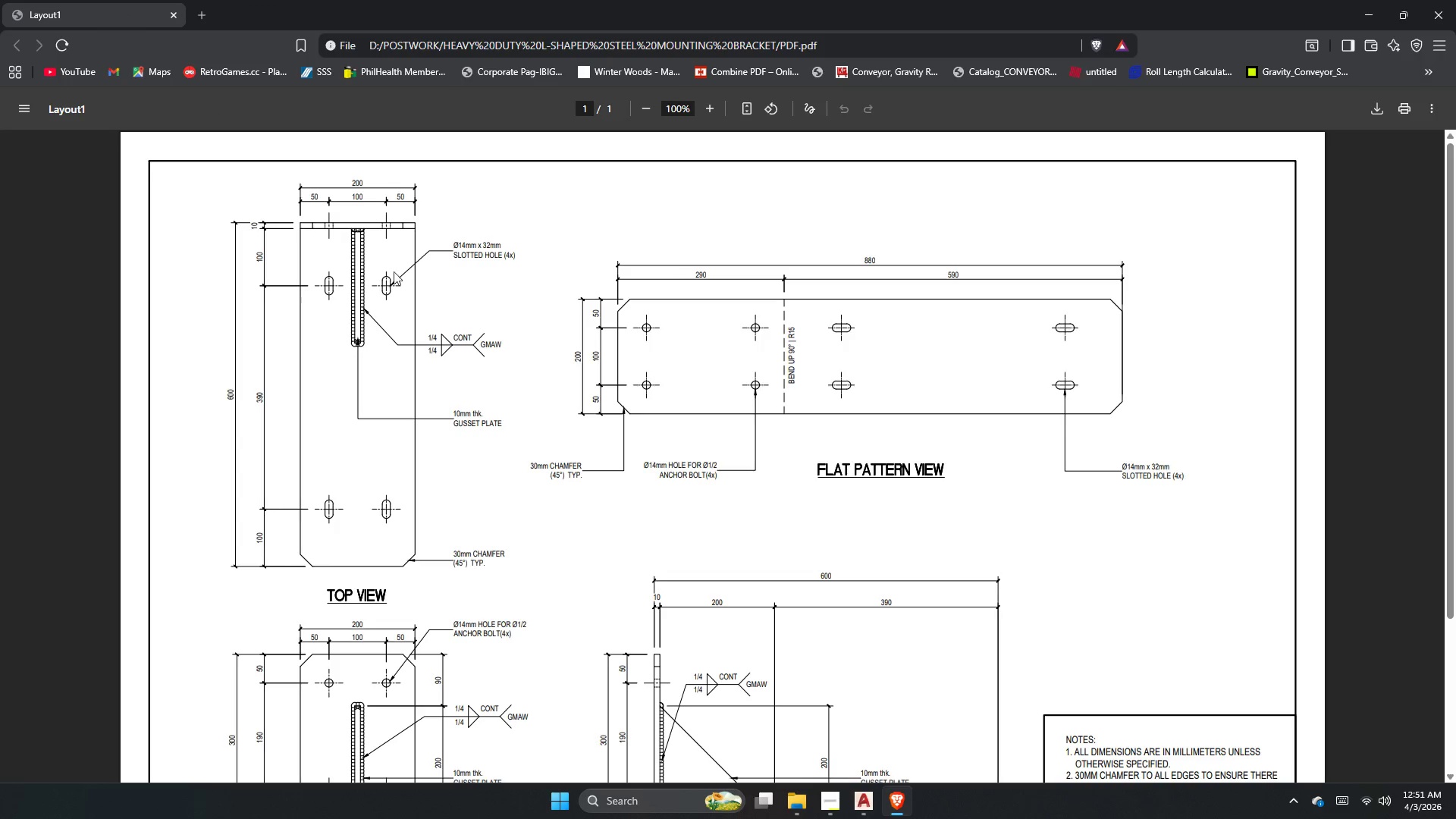 
scroll: coordinate [393, 311], scroll_direction: down, amount: 9.0
 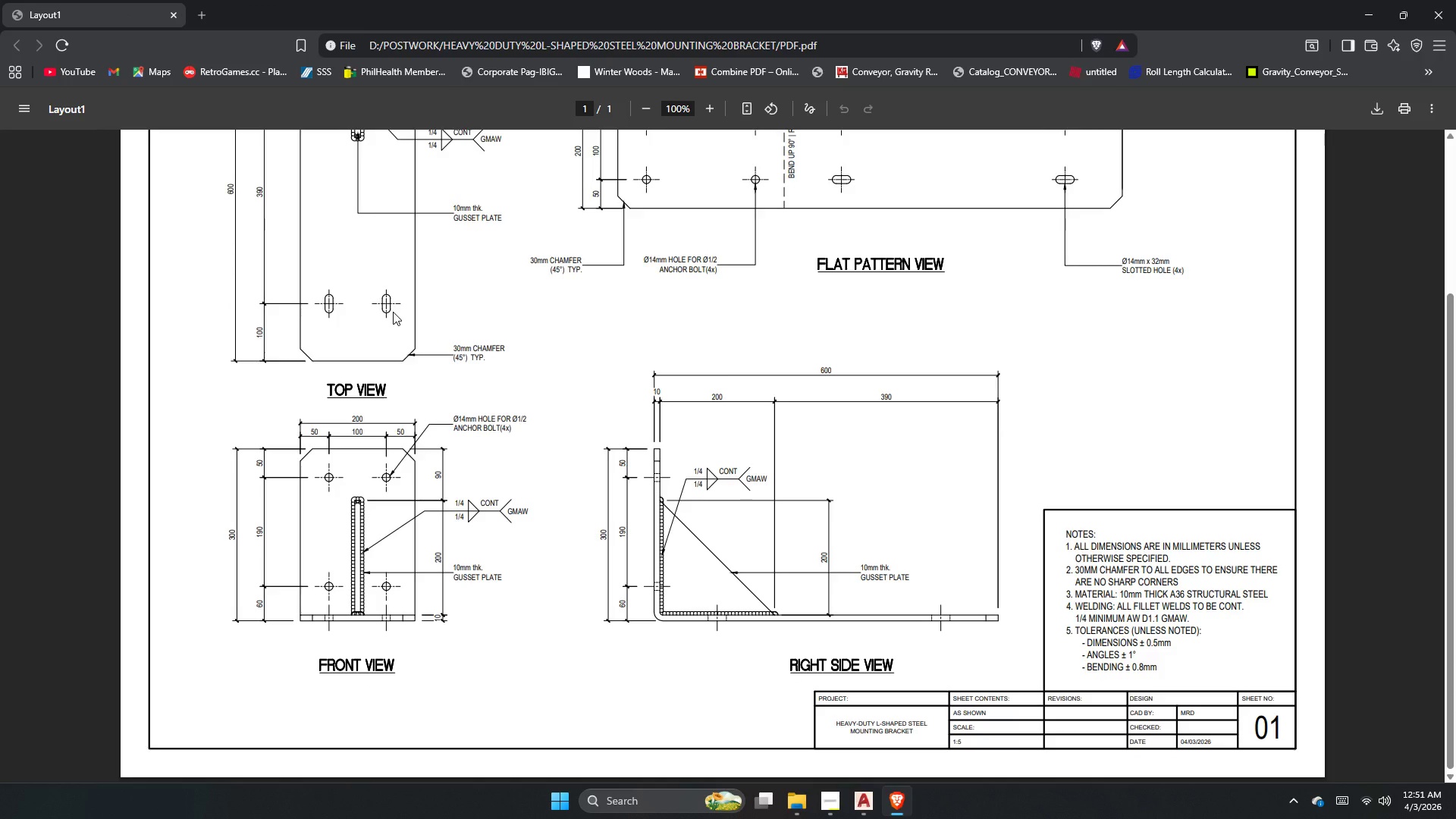 
wait(5.03)
 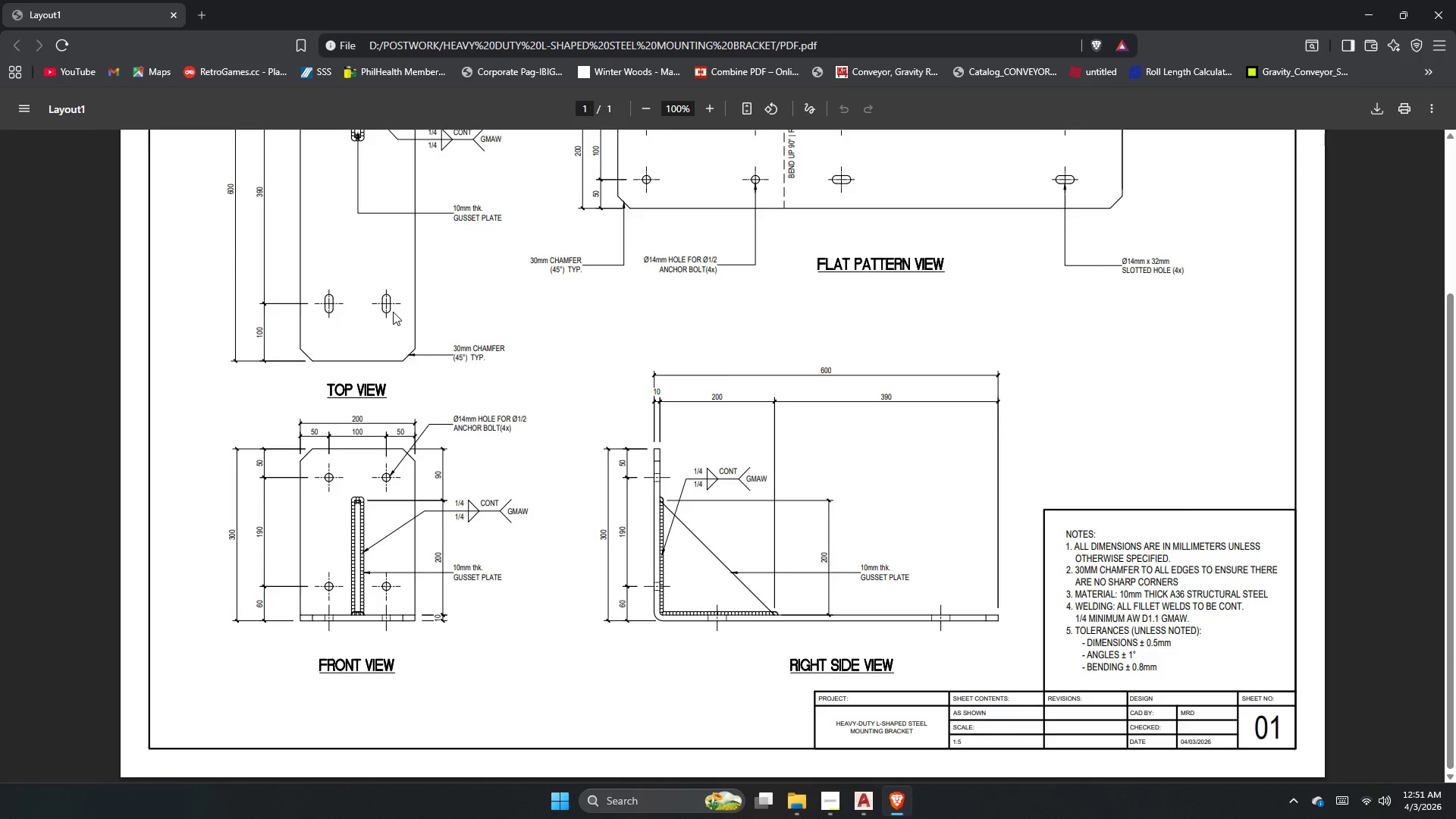 
scroll: coordinate [693, 422], scroll_direction: up, amount: 6.0
 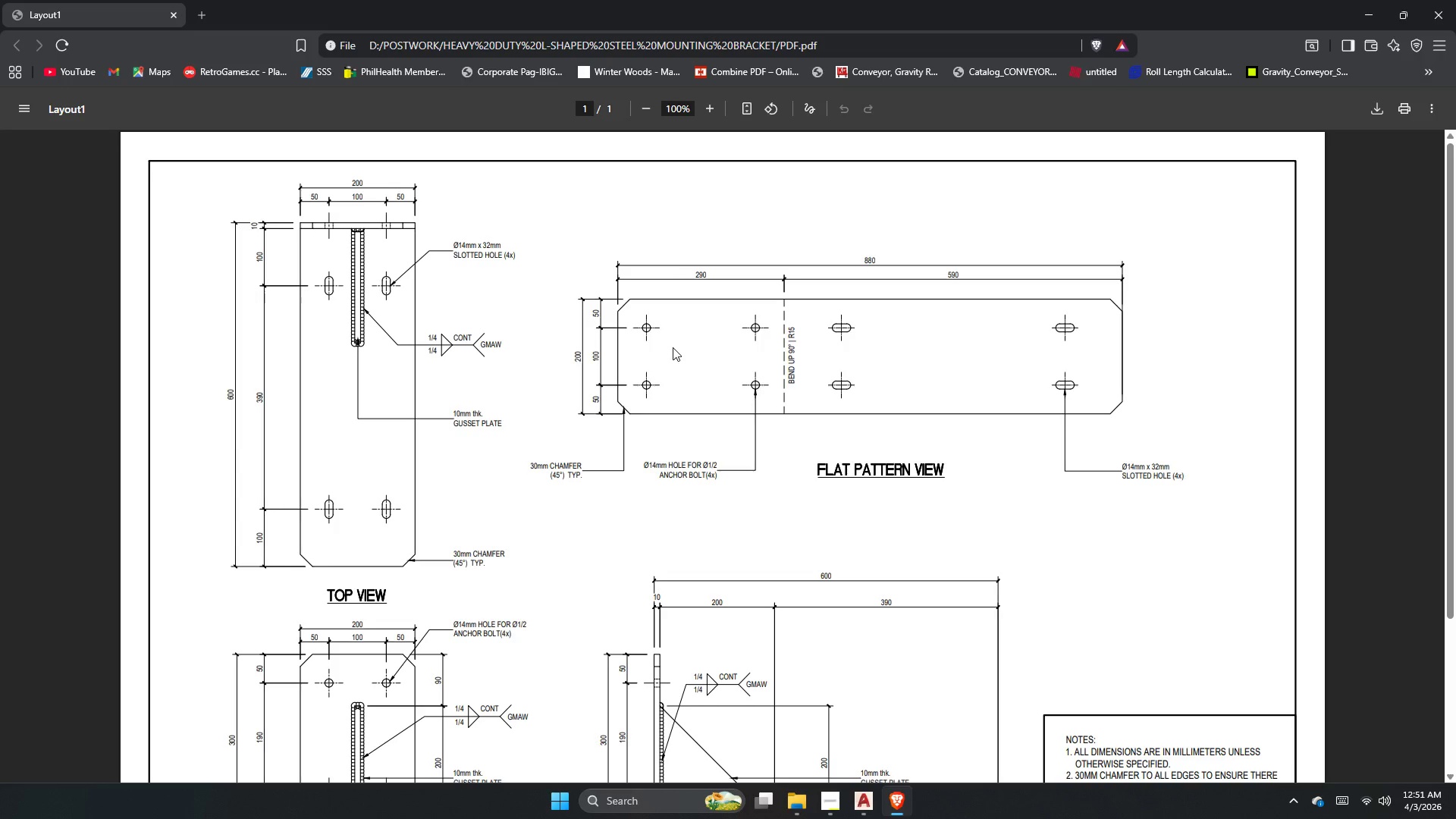 
scroll: coordinate [593, 432], scroll_direction: down, amount: 9.0
 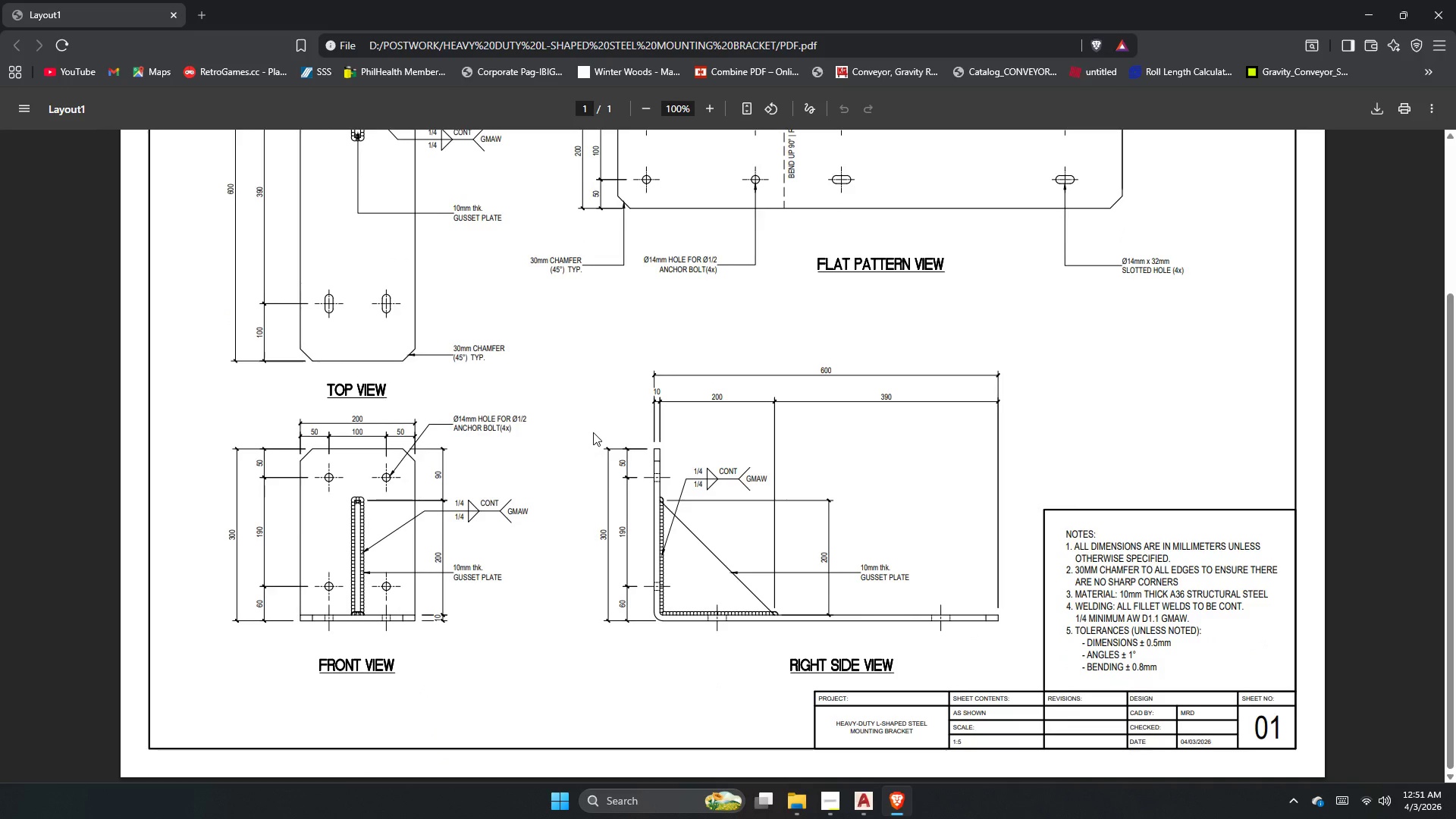 
scroll: coordinate [593, 432], scroll_direction: up, amount: 3.0
 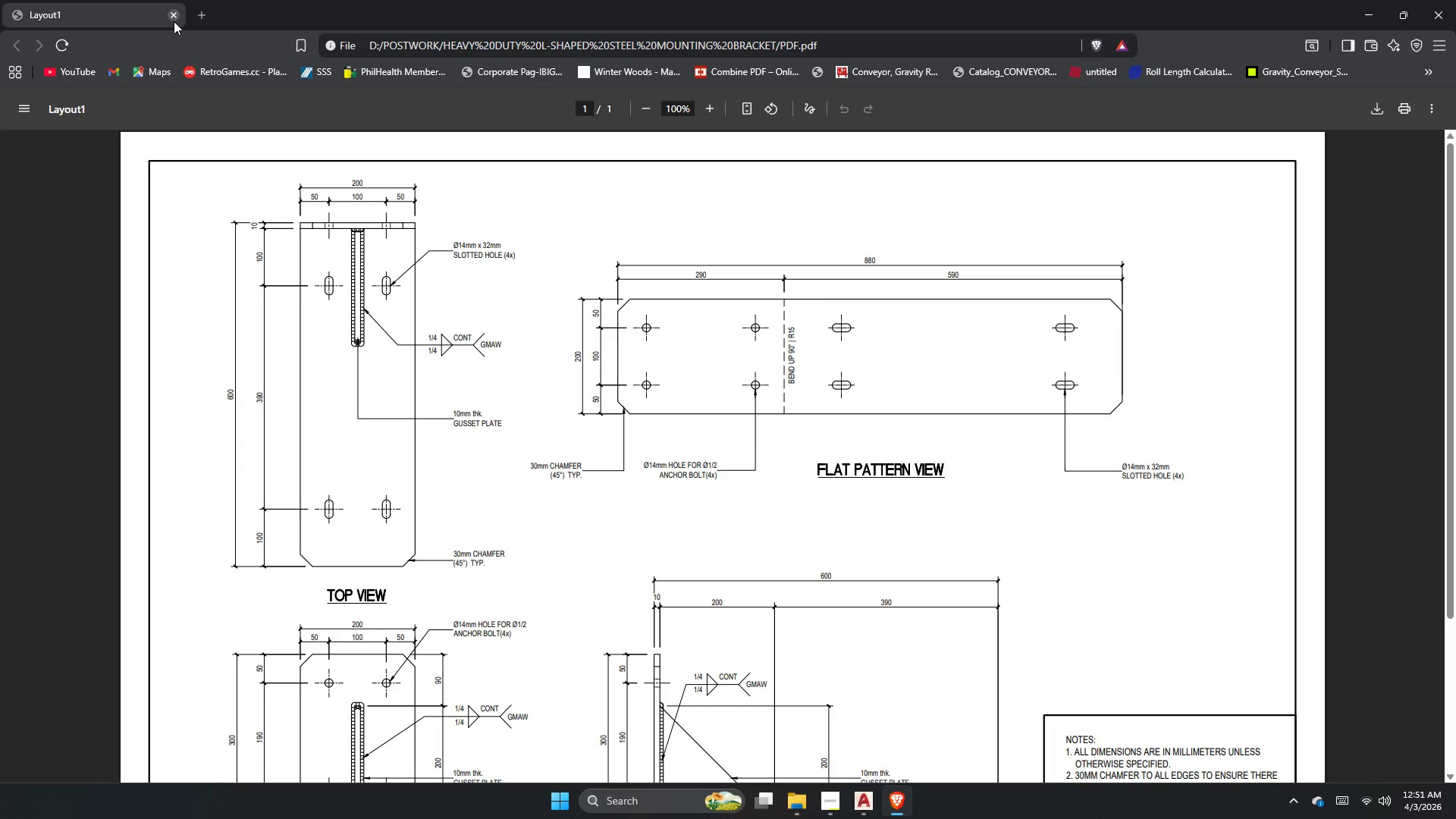 
left_click([1455, 0])
 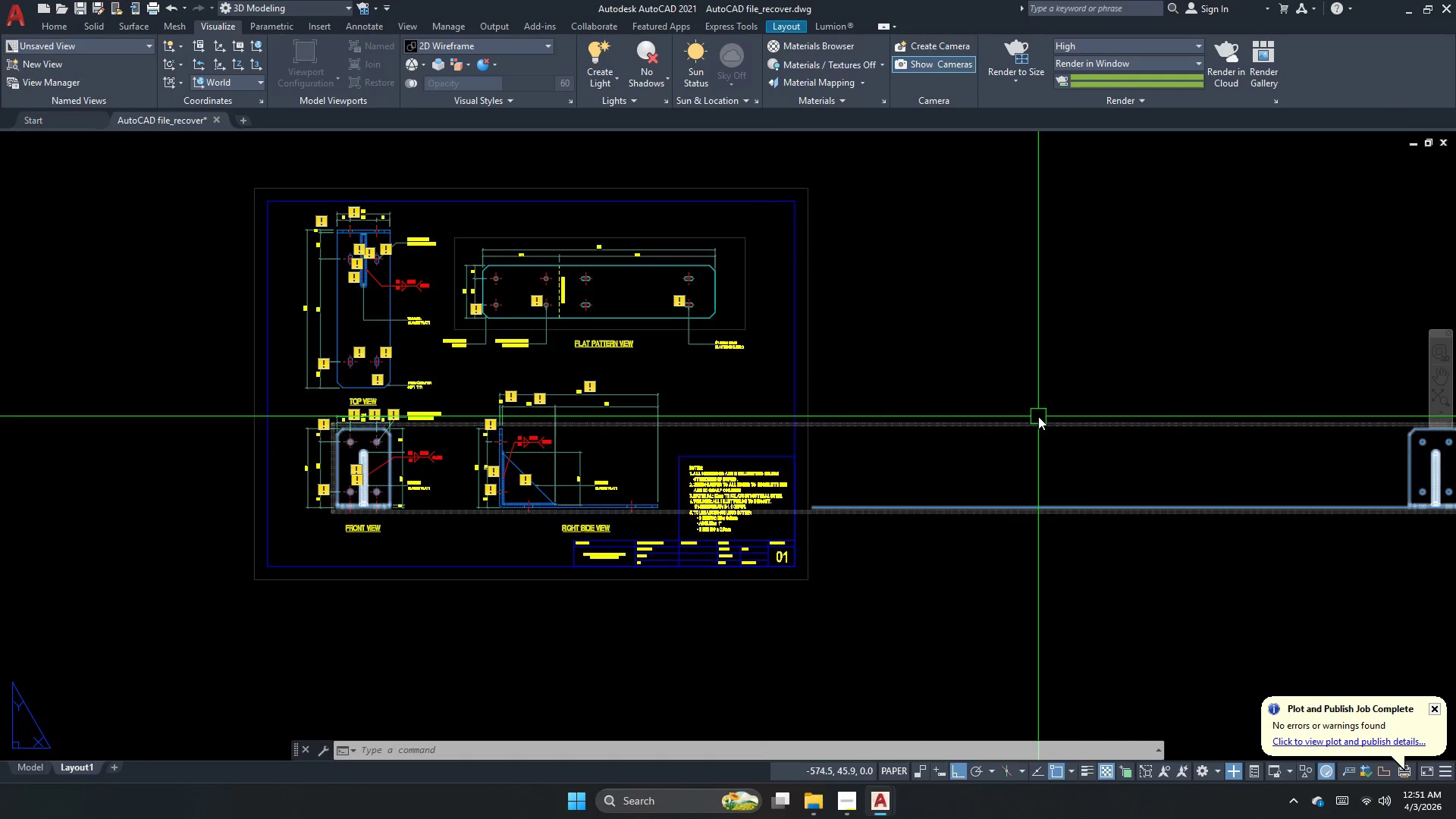 
scroll: coordinate [717, 466], scroll_direction: down, amount: 2.0
 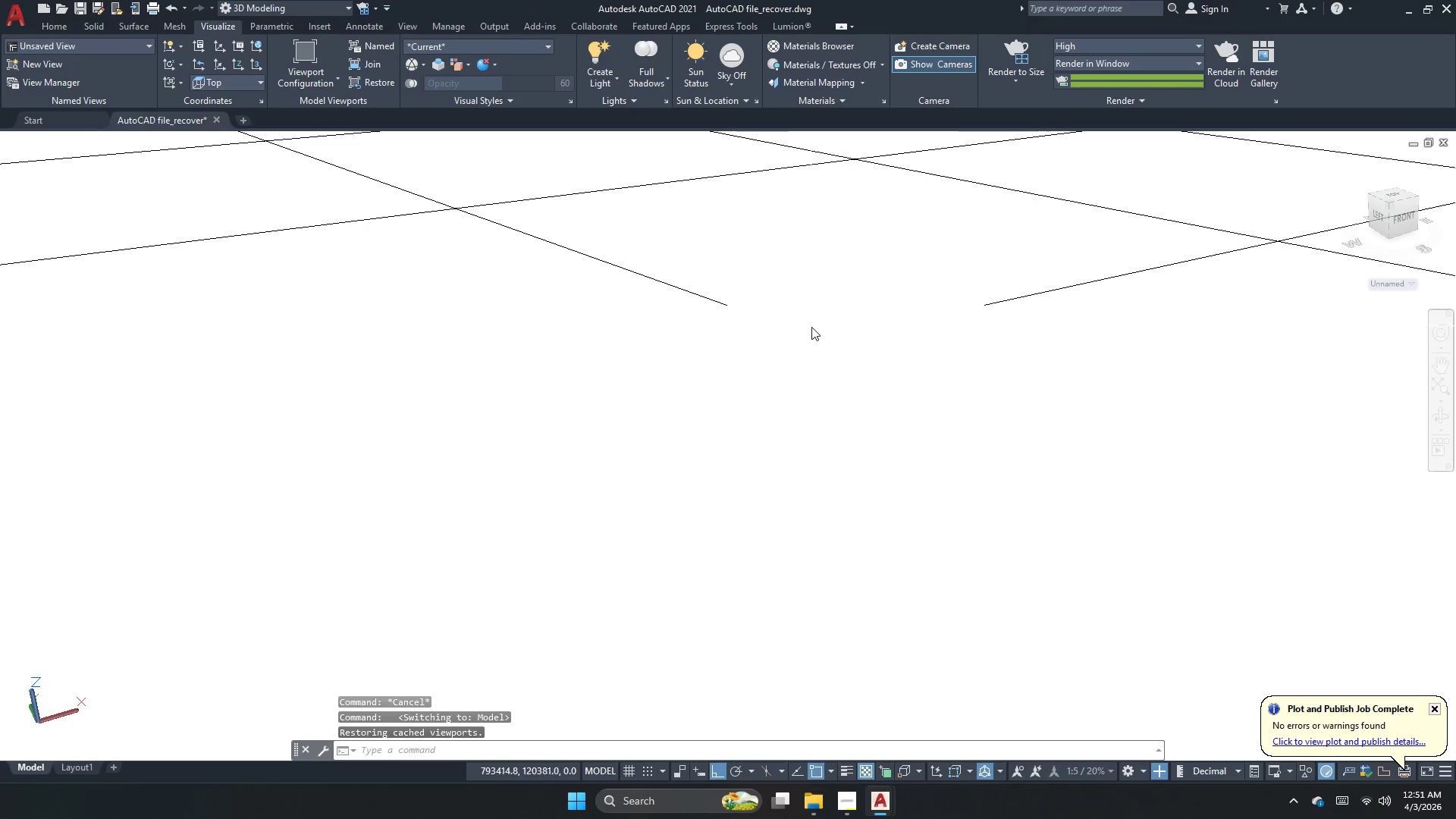 
wait(5.21)
 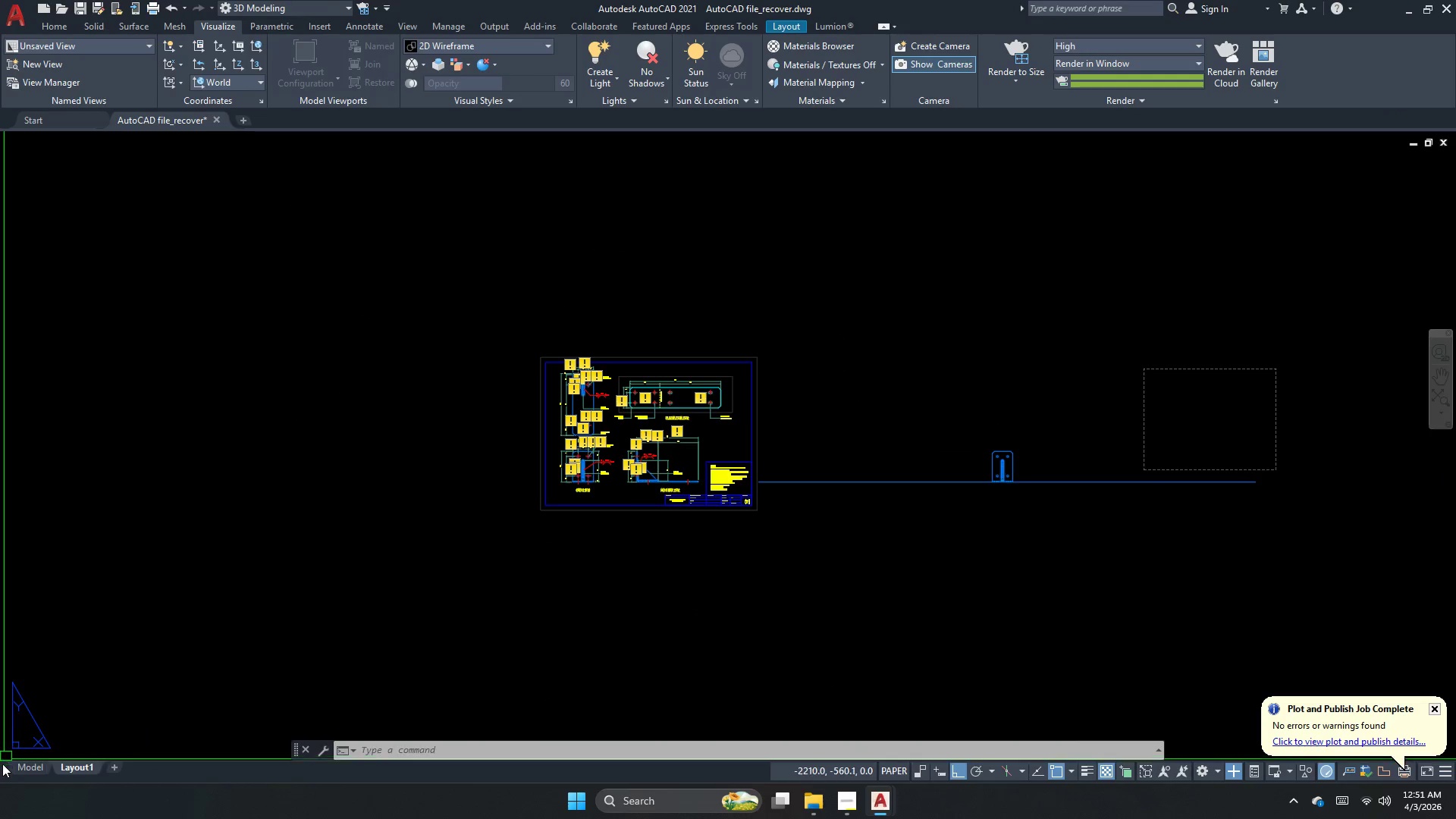 
left_click([89, 49])
 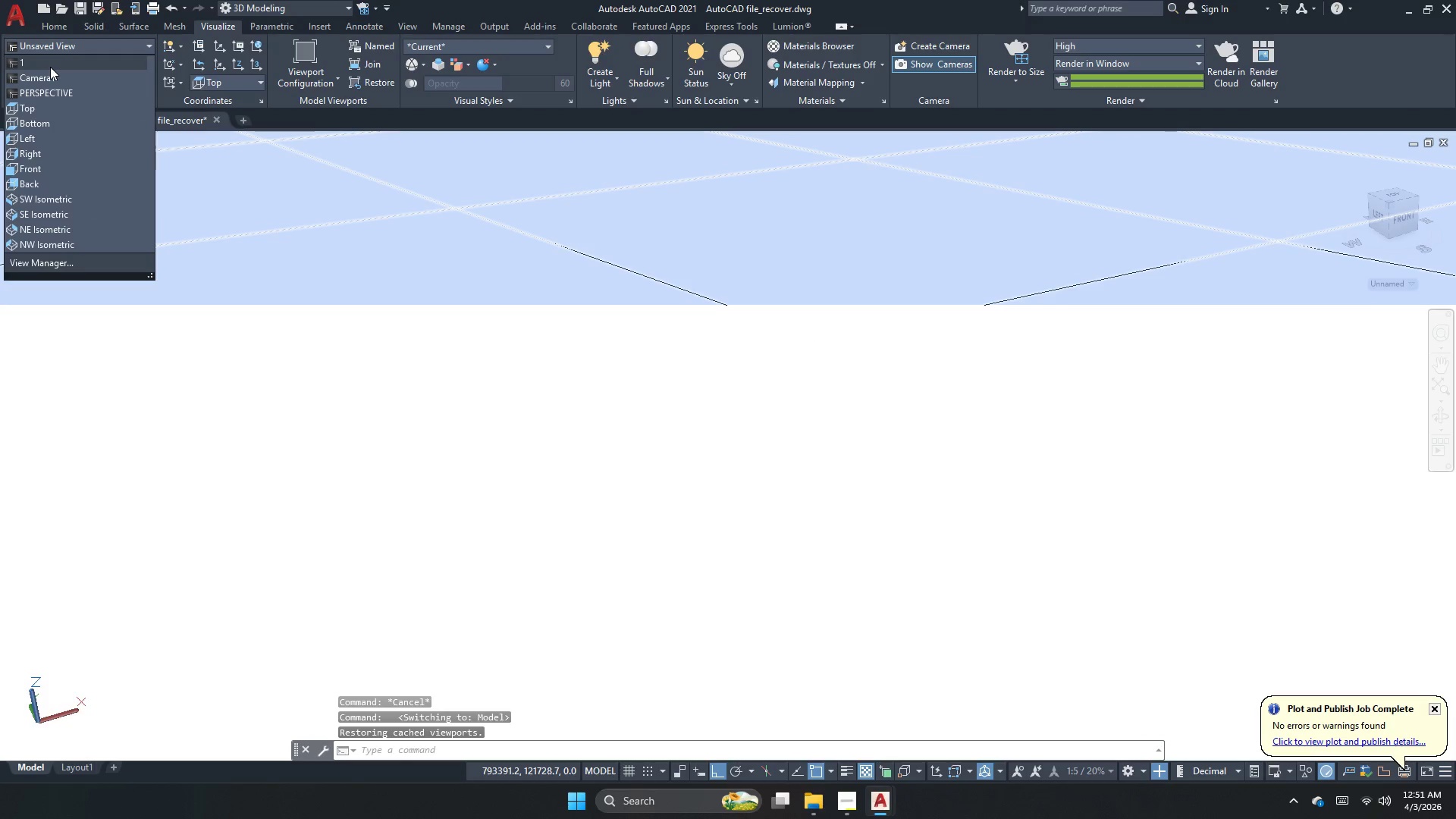 
left_click([50, 67])
 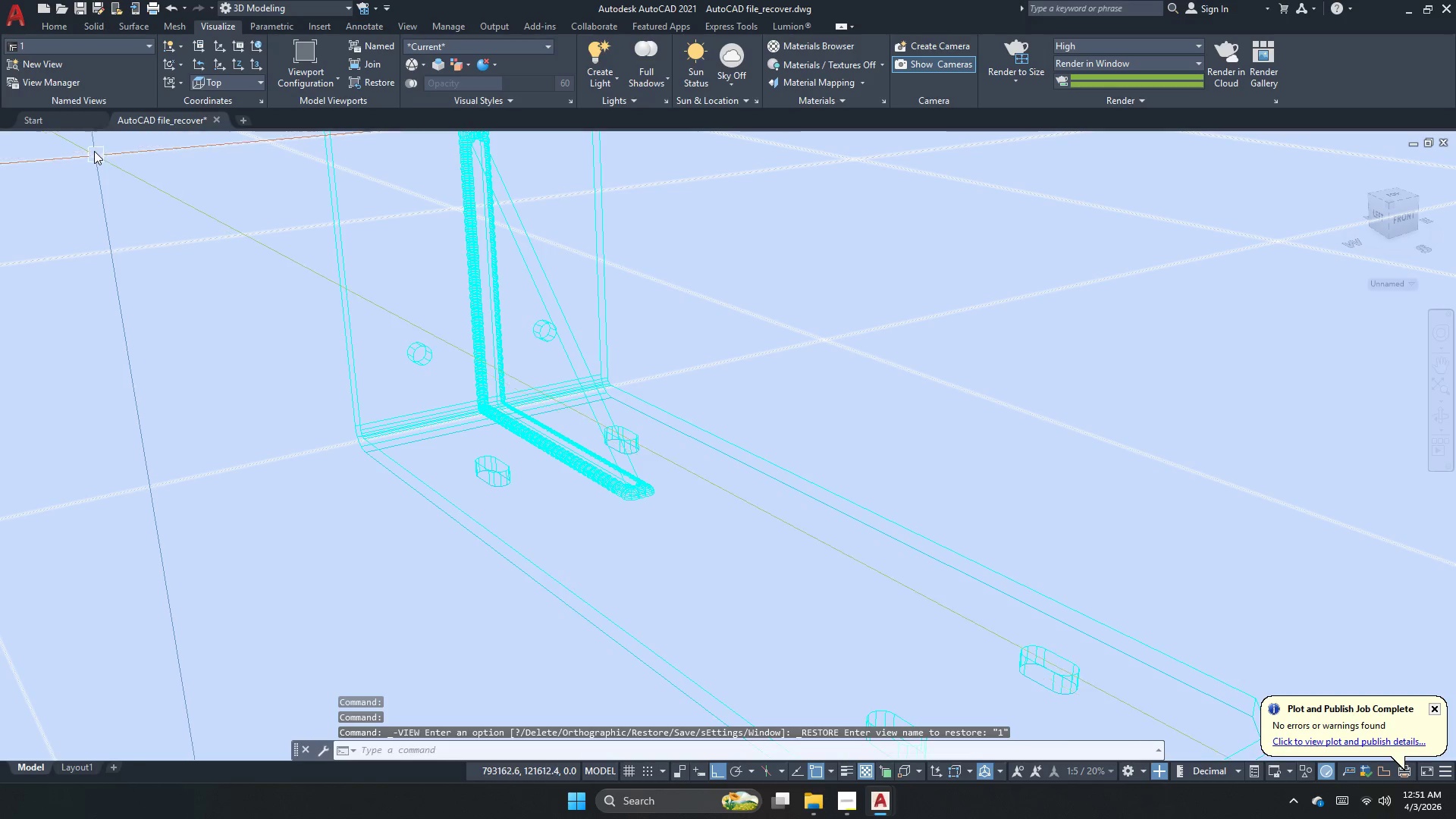 
left_click([25, 139])
 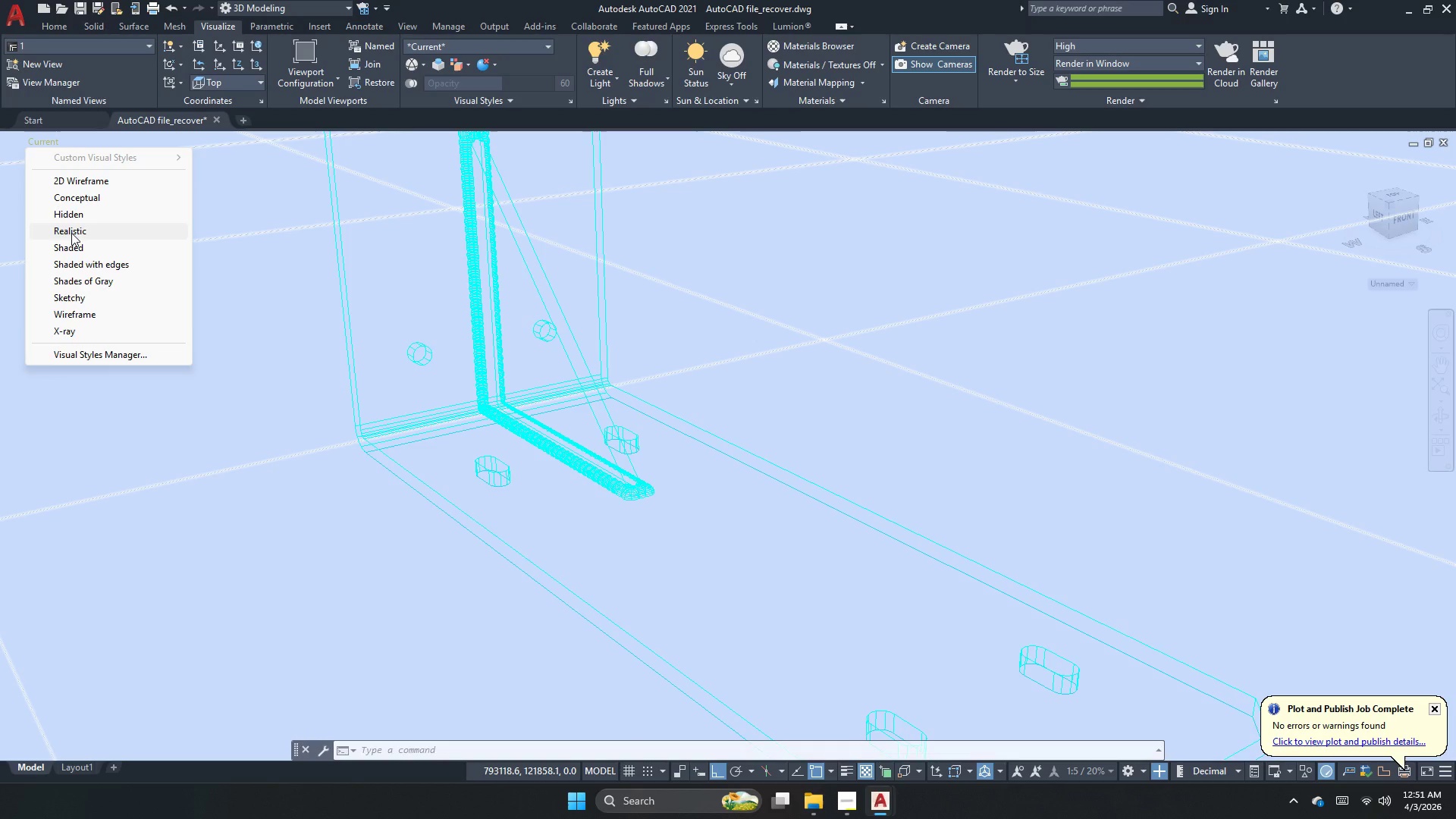 
wait(12.61)
 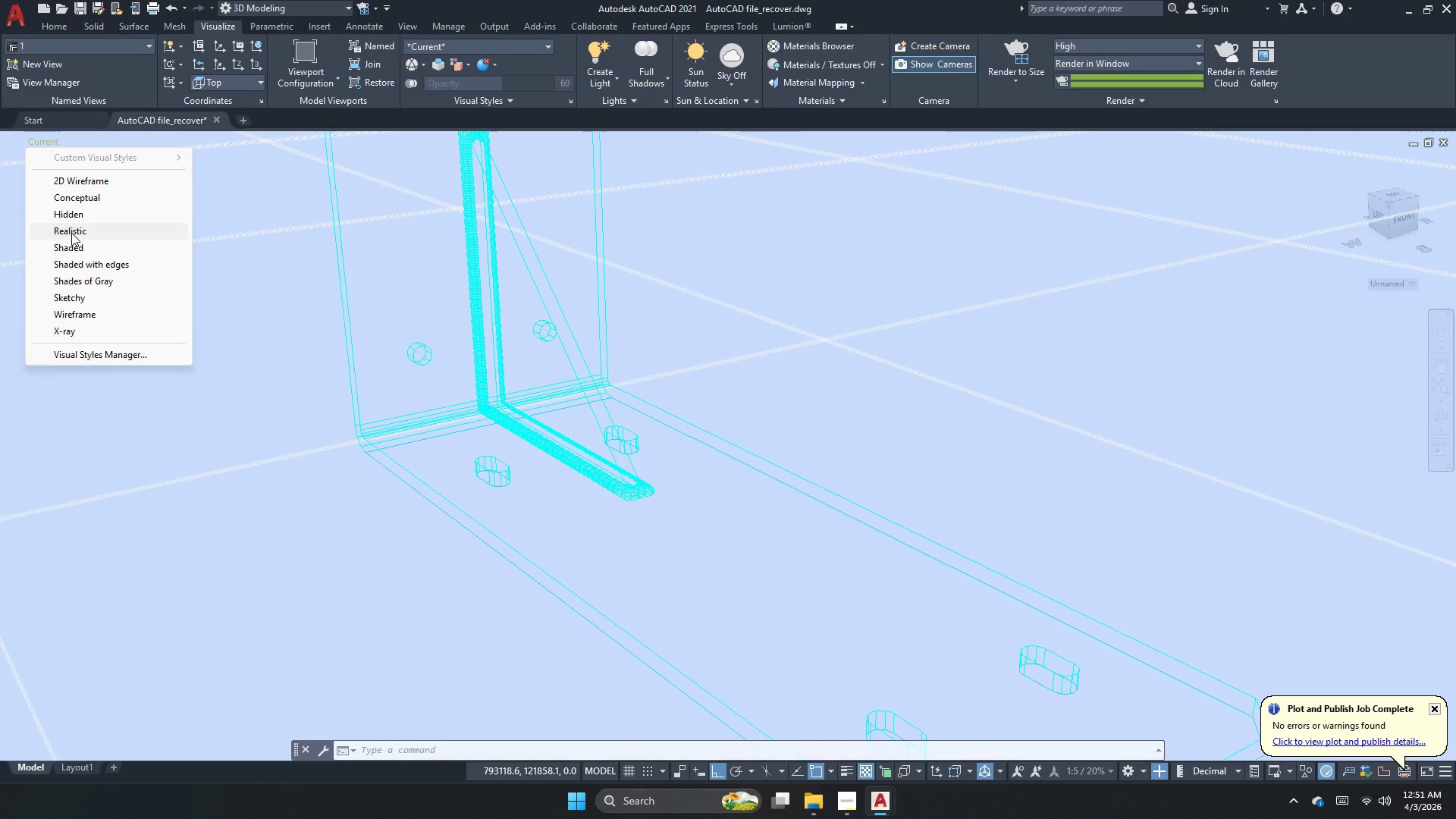 
key(Escape)
 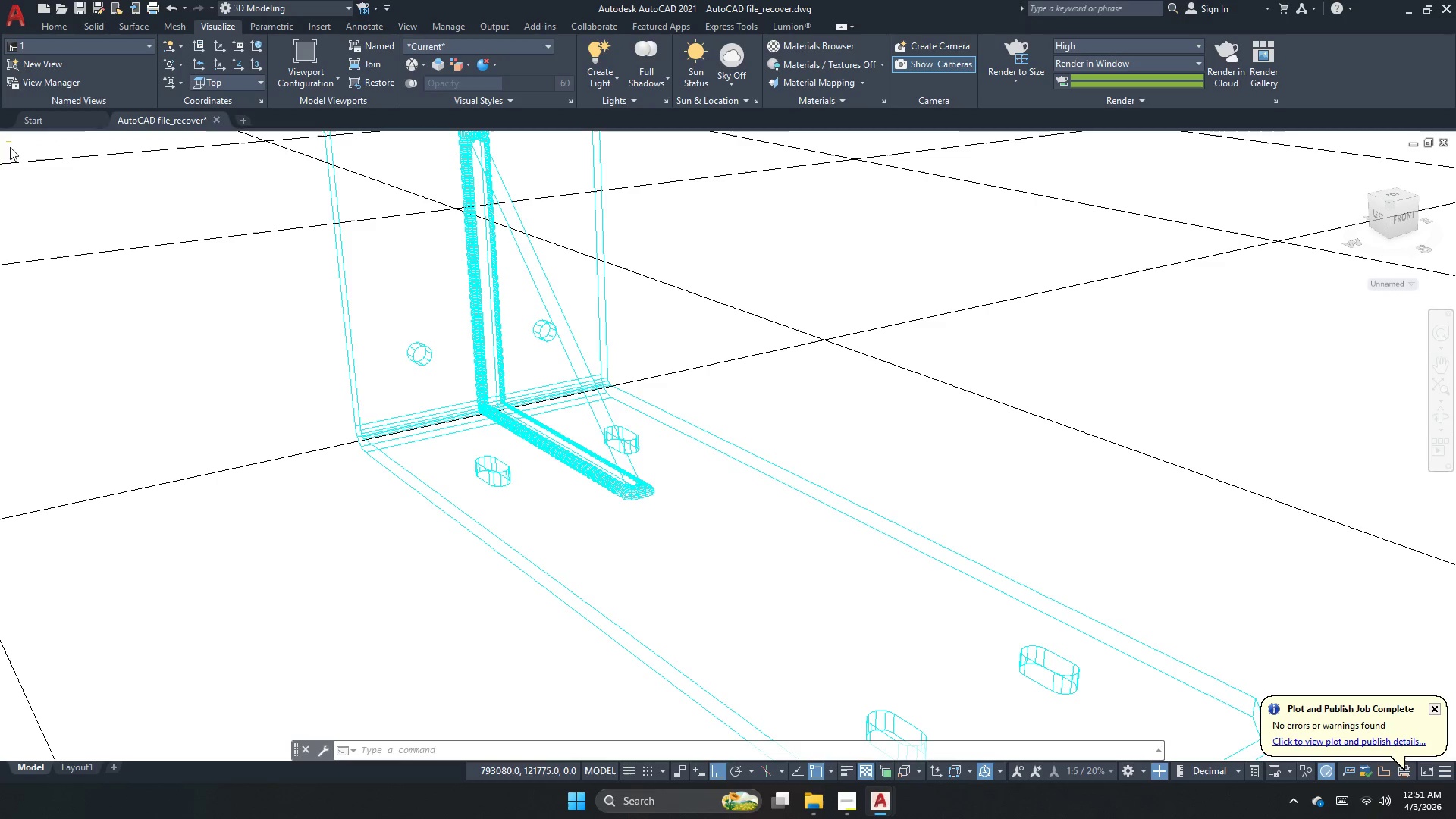 
left_click([18, 144])
 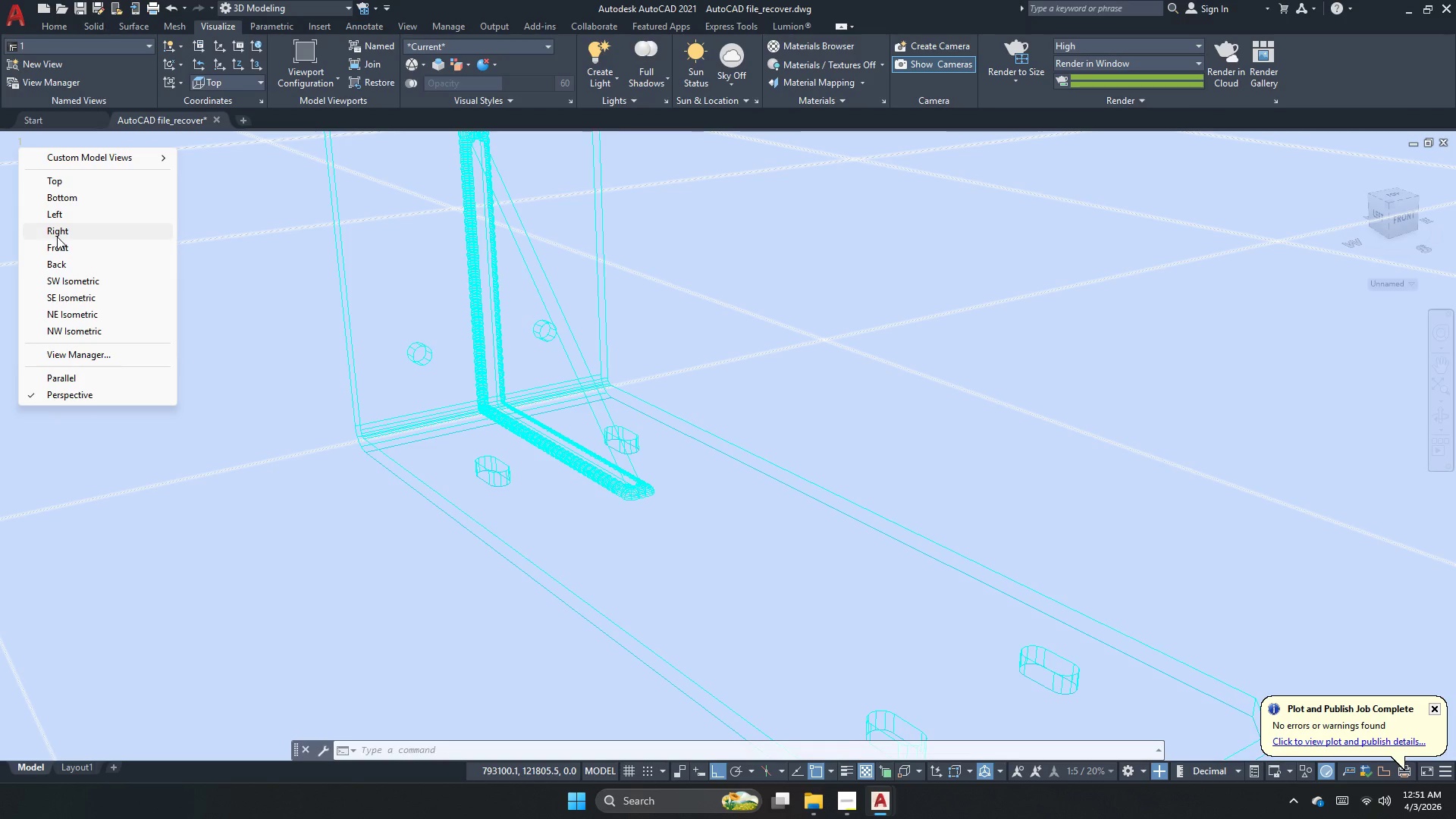 
left_click([57, 237])
 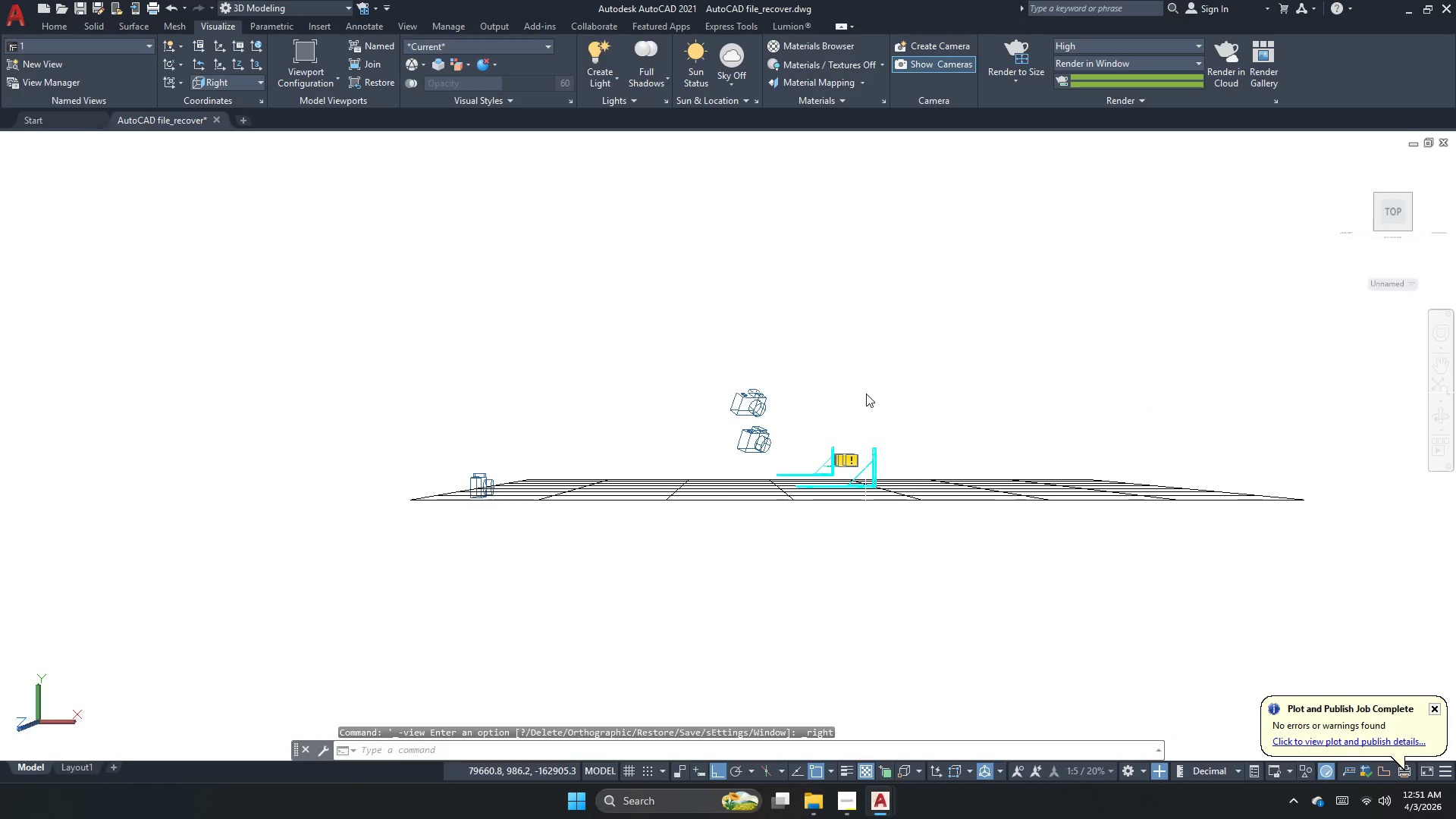 
wait(8.55)
 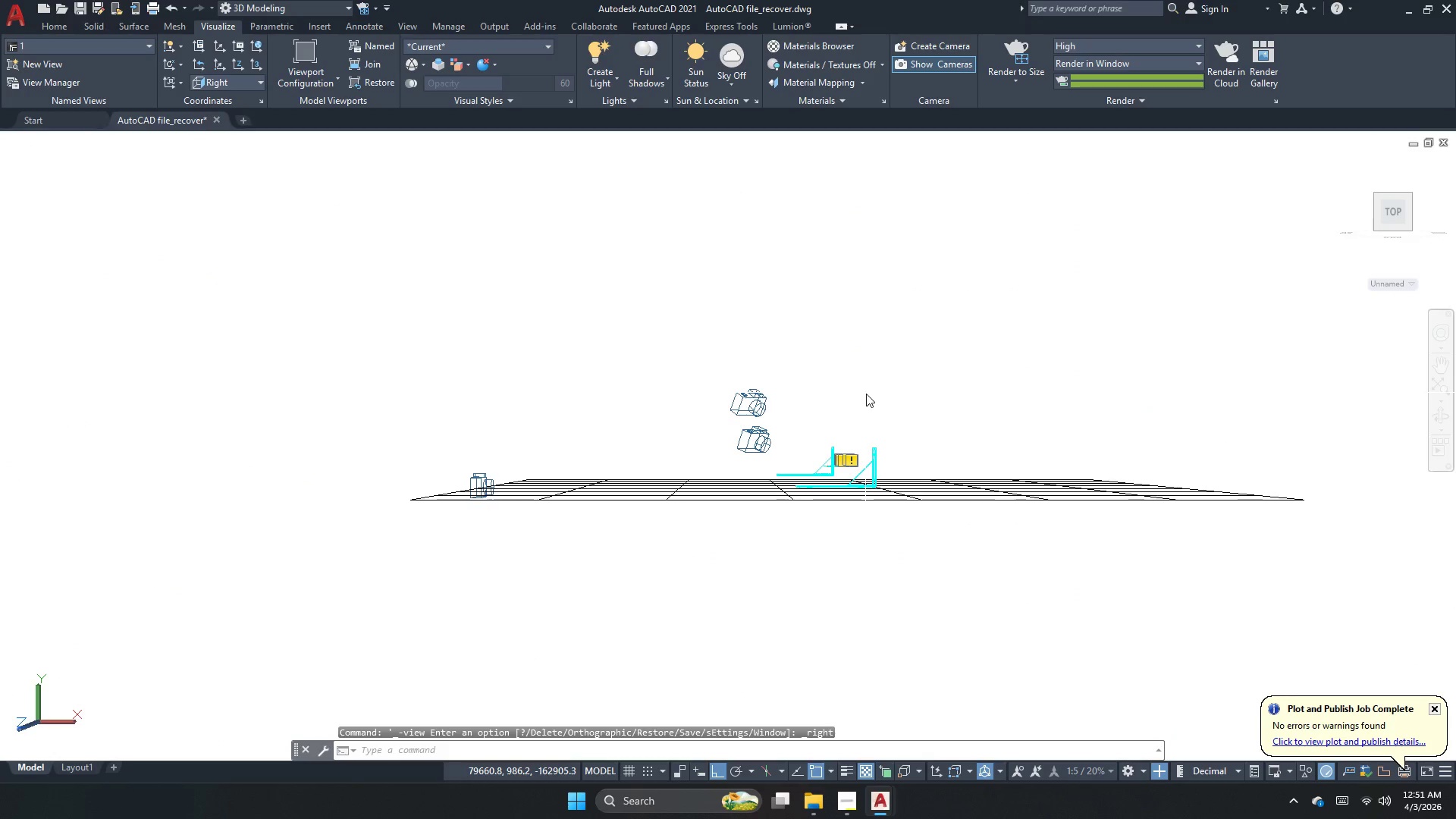 
left_click([73, 52])
 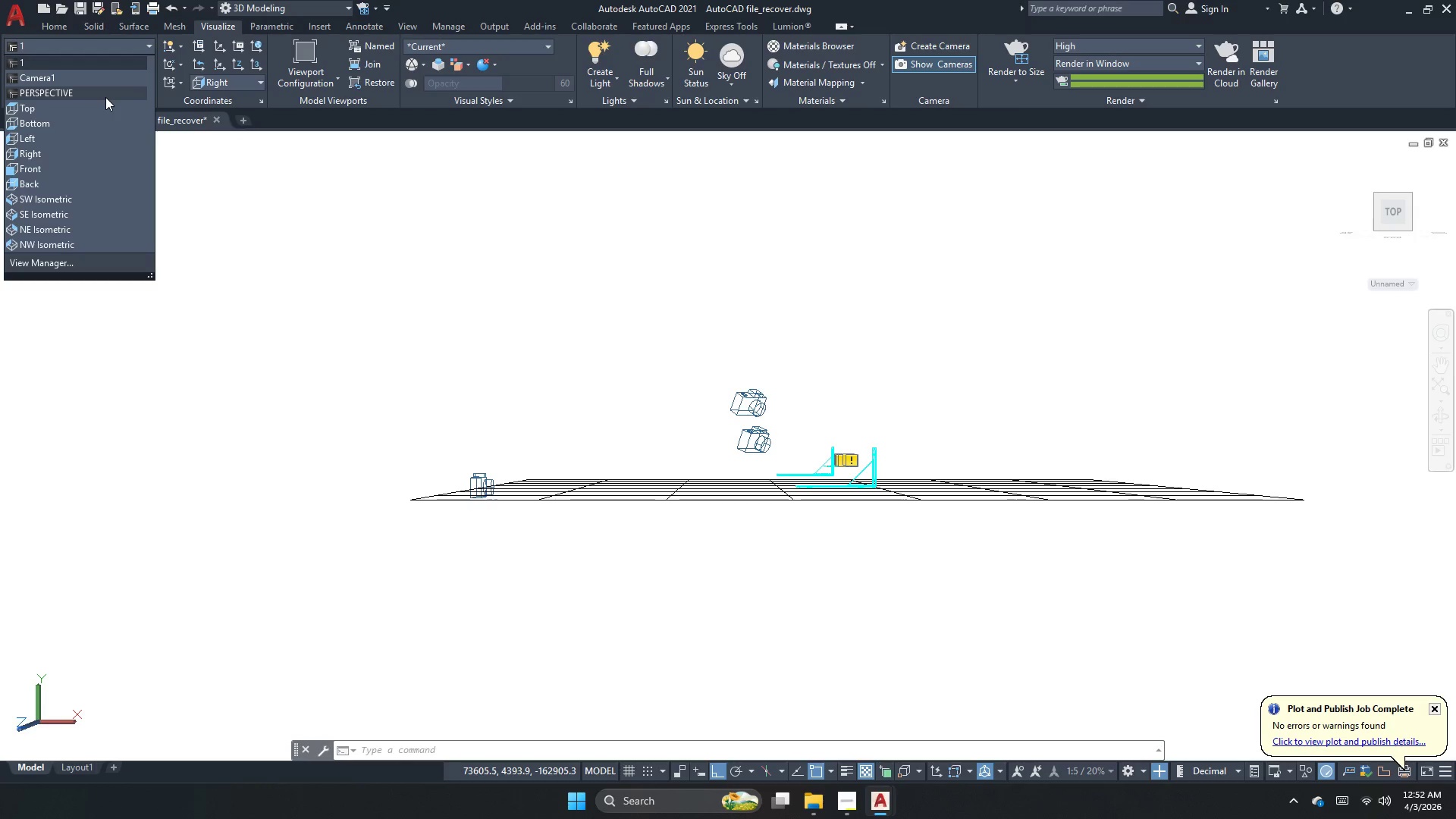 
wait(22.17)
 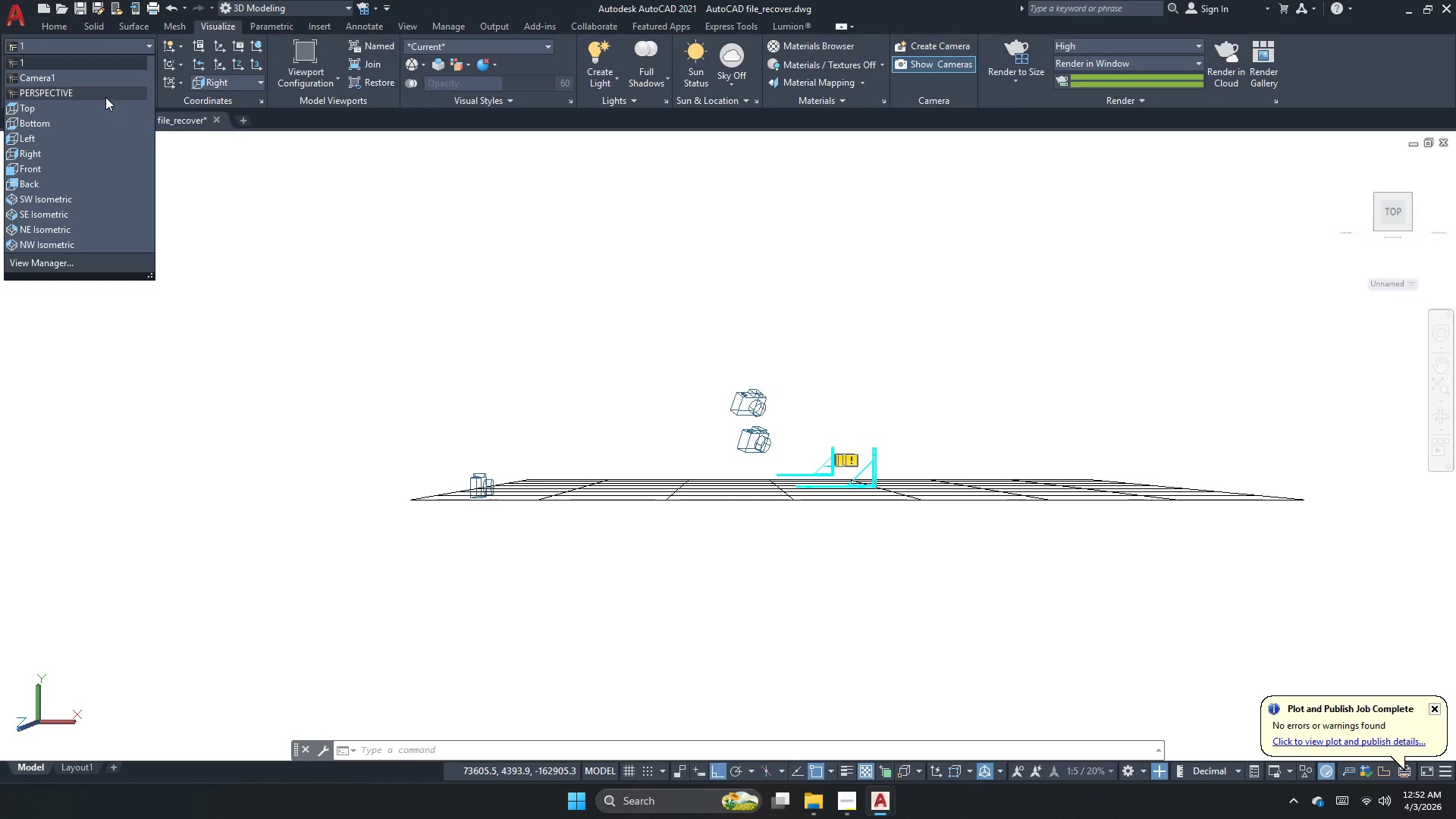 
scroll: coordinate [997, 511], scroll_direction: up, amount: 4.0
 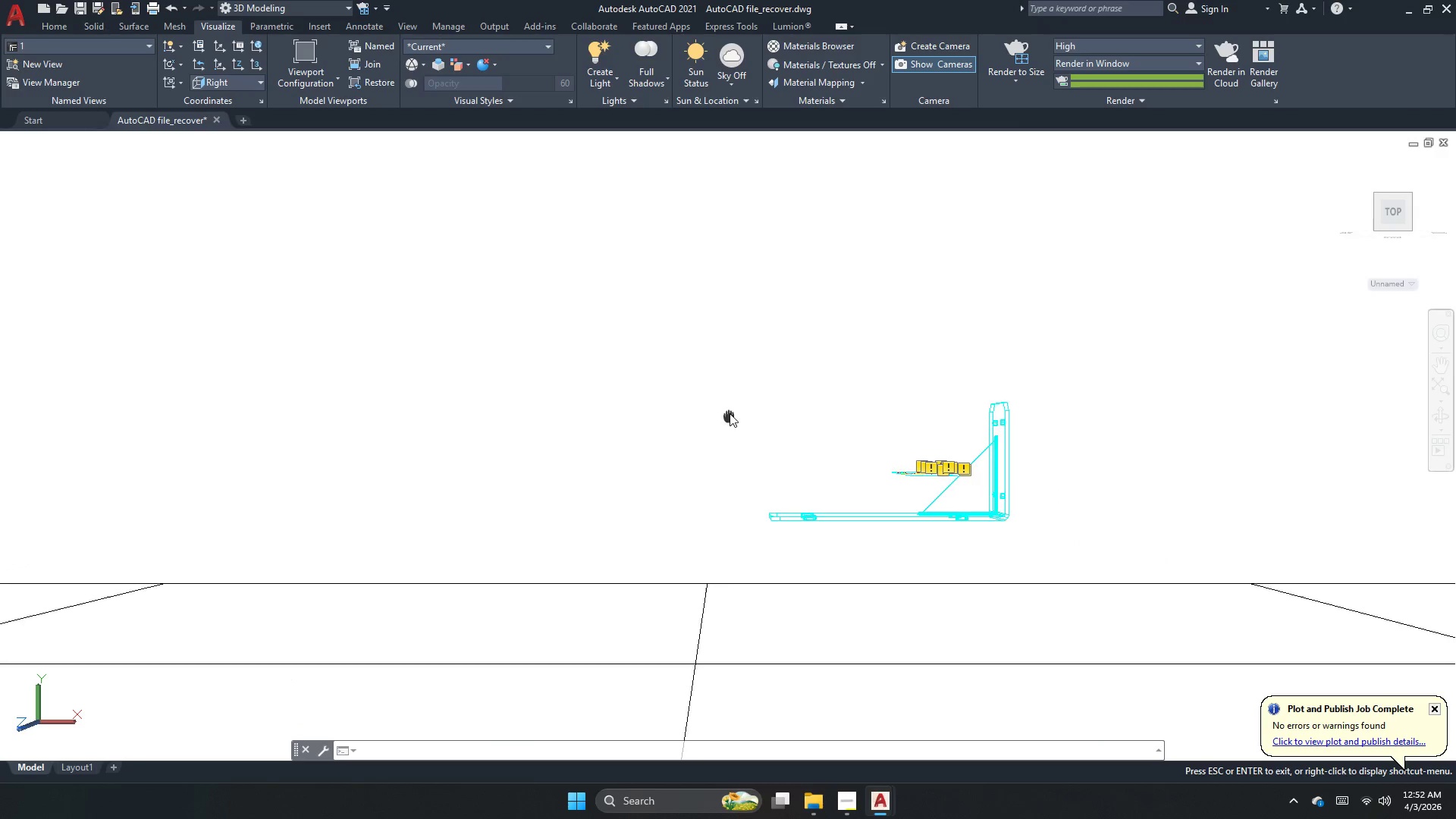 
scroll: coordinate [781, 433], scroll_direction: down, amount: 1.0
 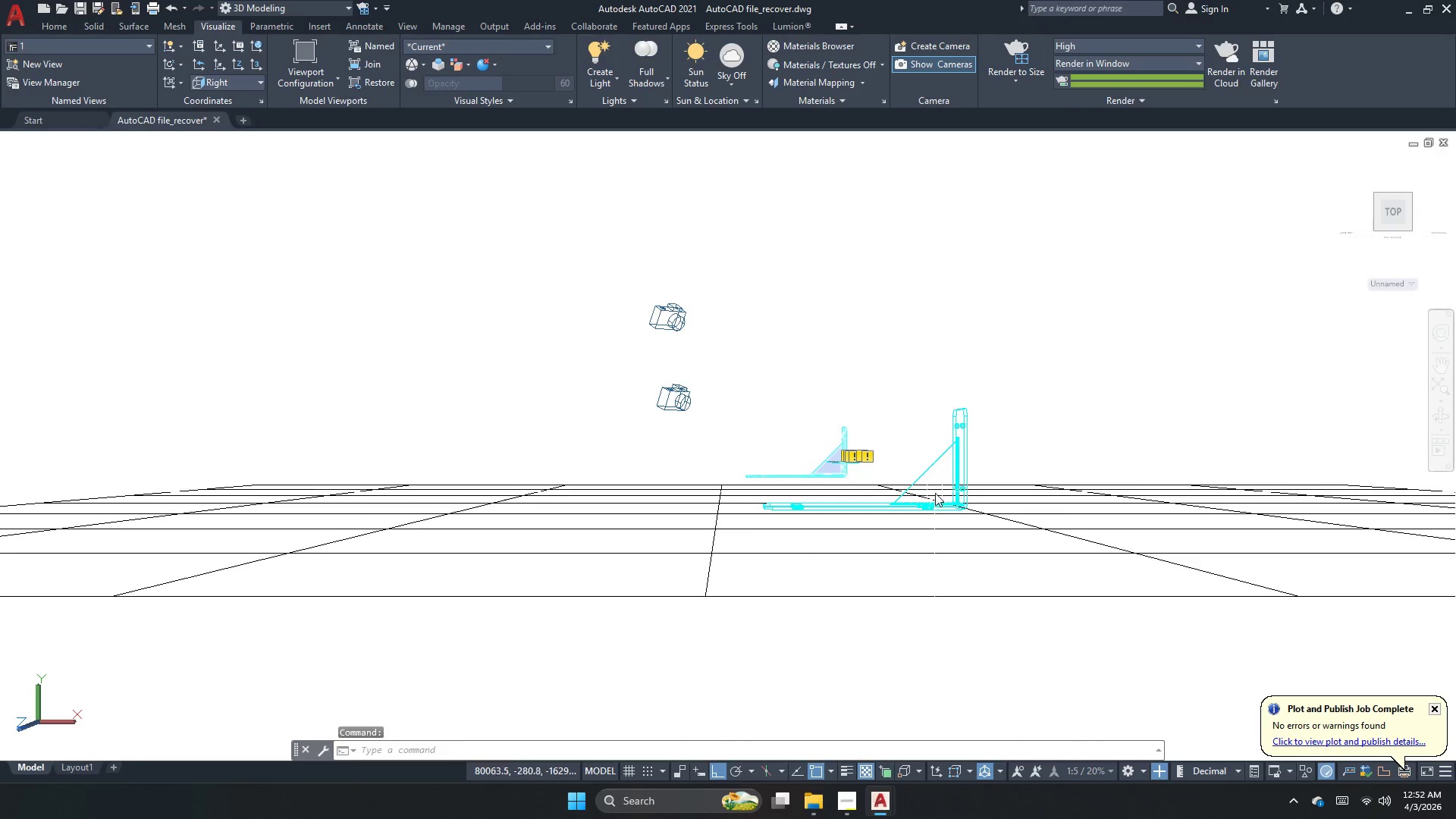 
scroll: coordinate [956, 508], scroll_direction: up, amount: 2.0
 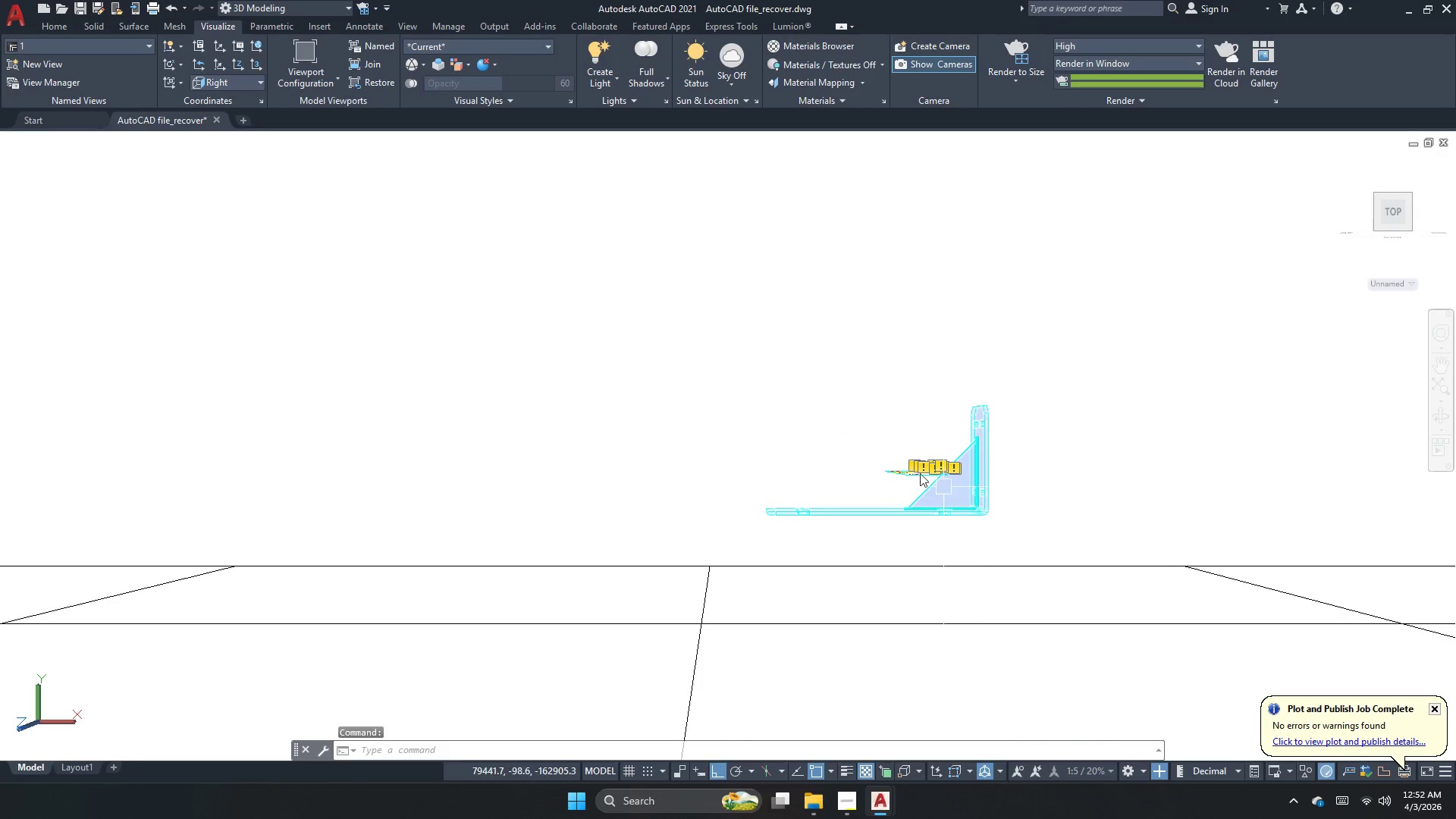 
scroll: coordinate [767, 424], scroll_direction: down, amount: 3.0
 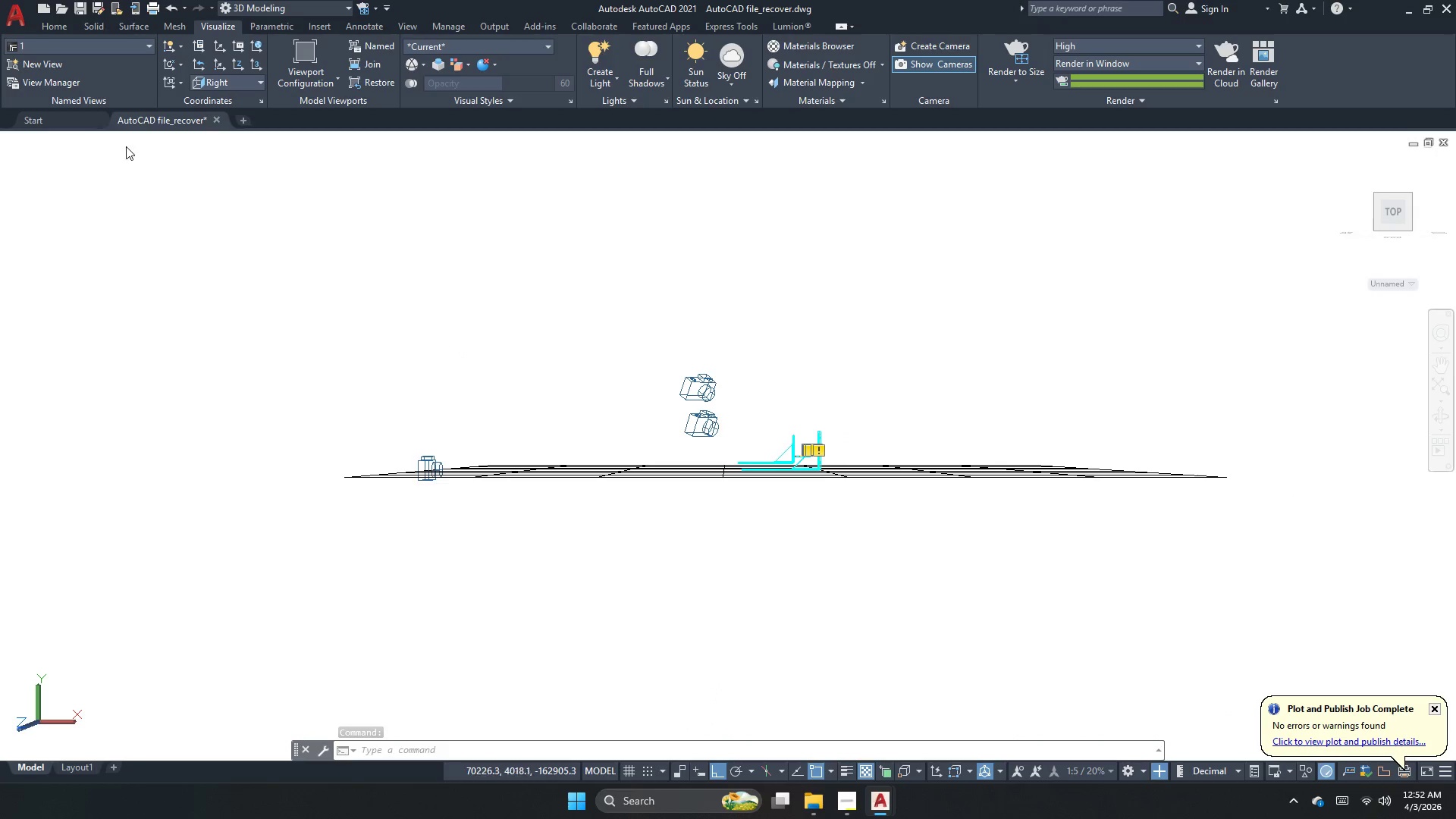 
key(Escape)
 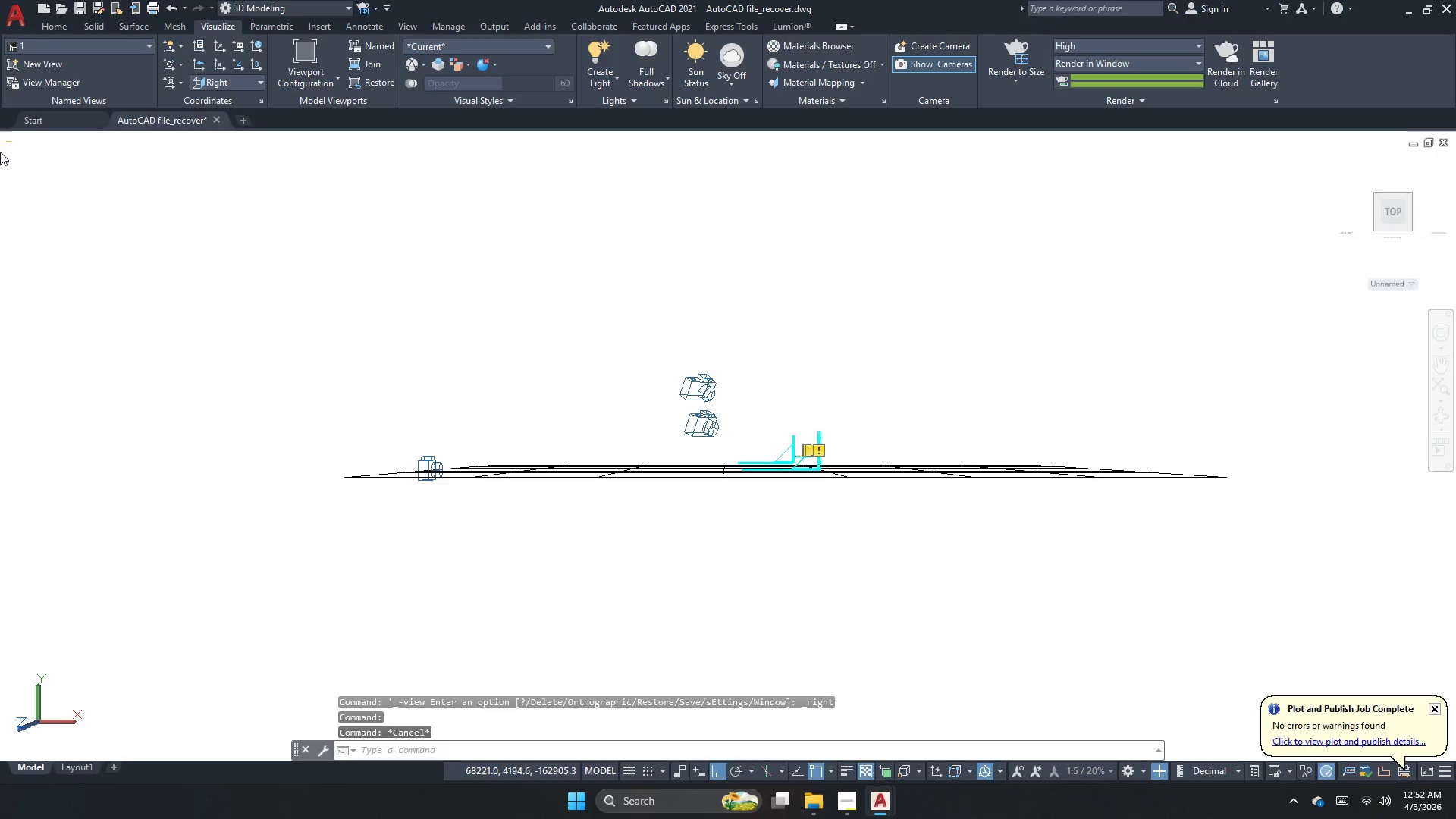 
left_click([36, 146])
 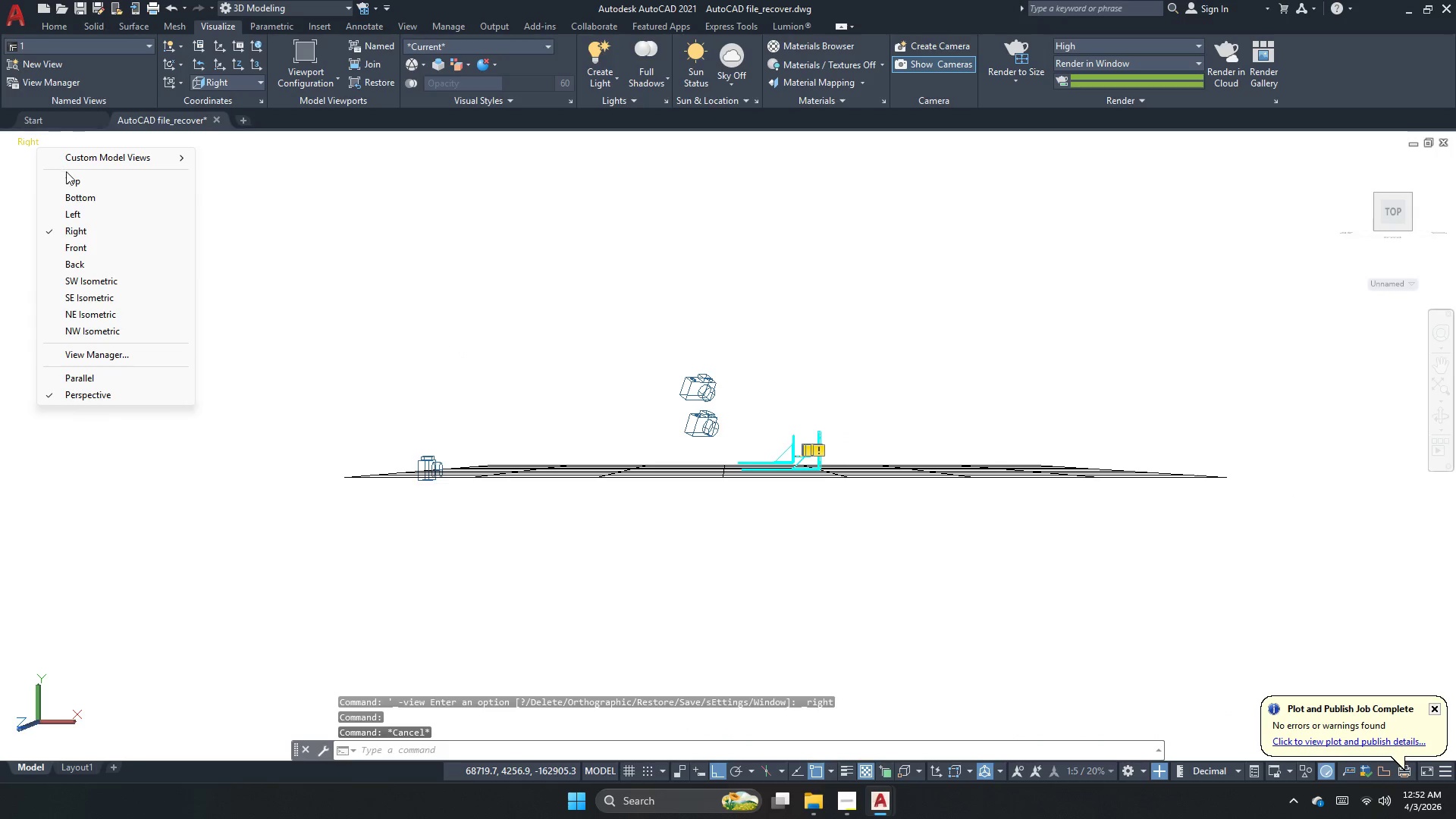 
left_click([66, 176])
 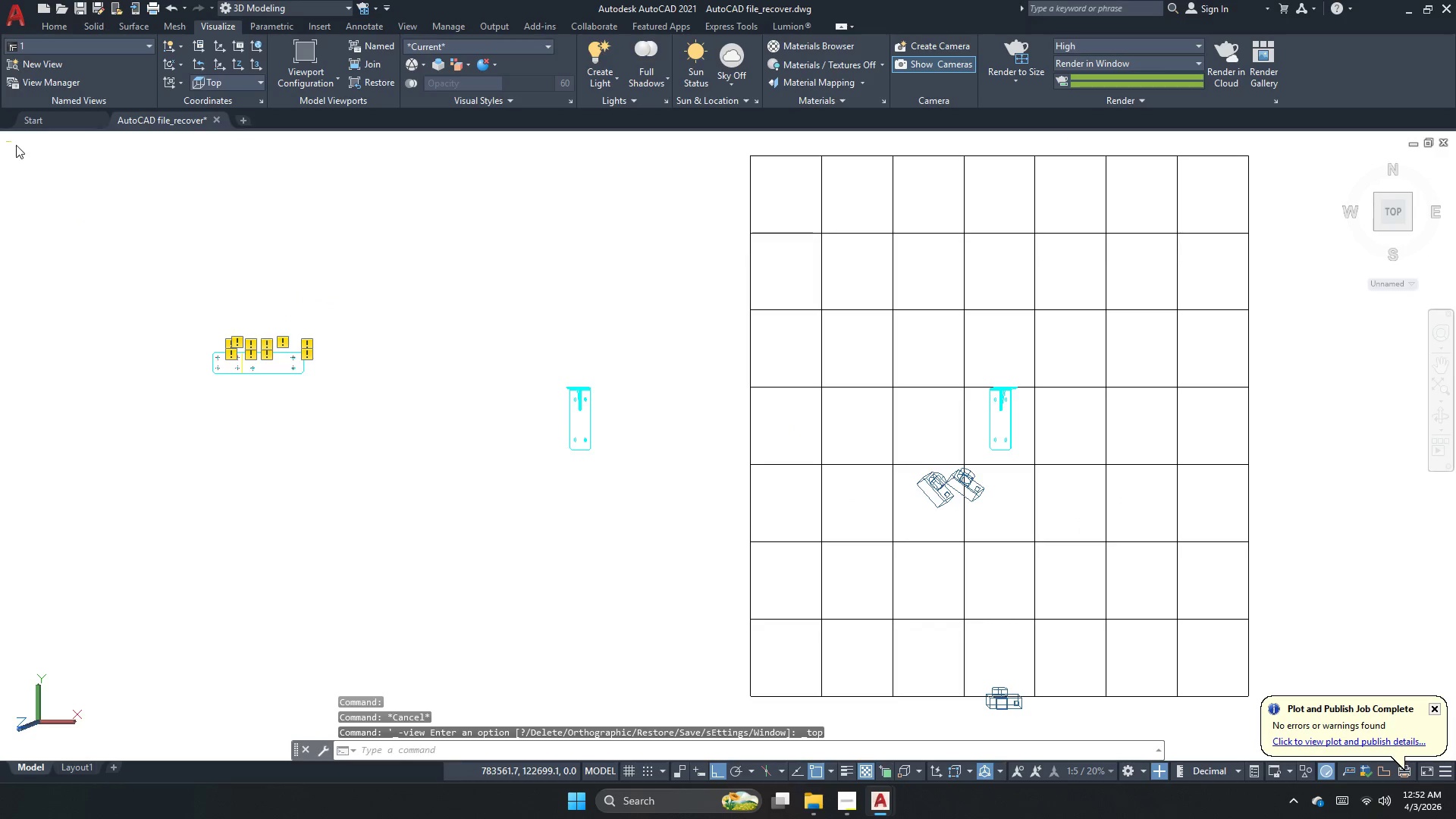 
left_click([19, 142])
 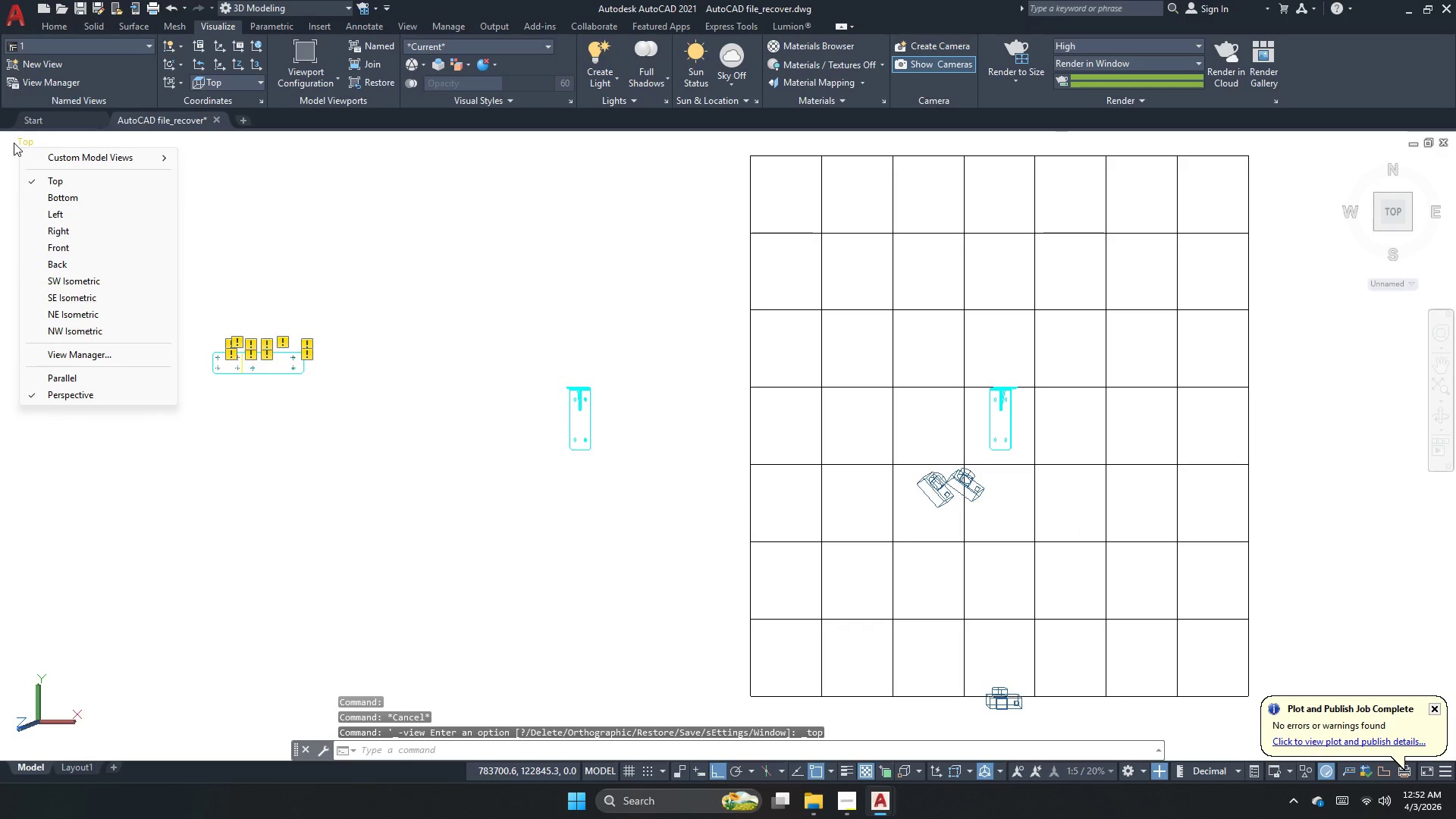 
left_click([14, 143])
 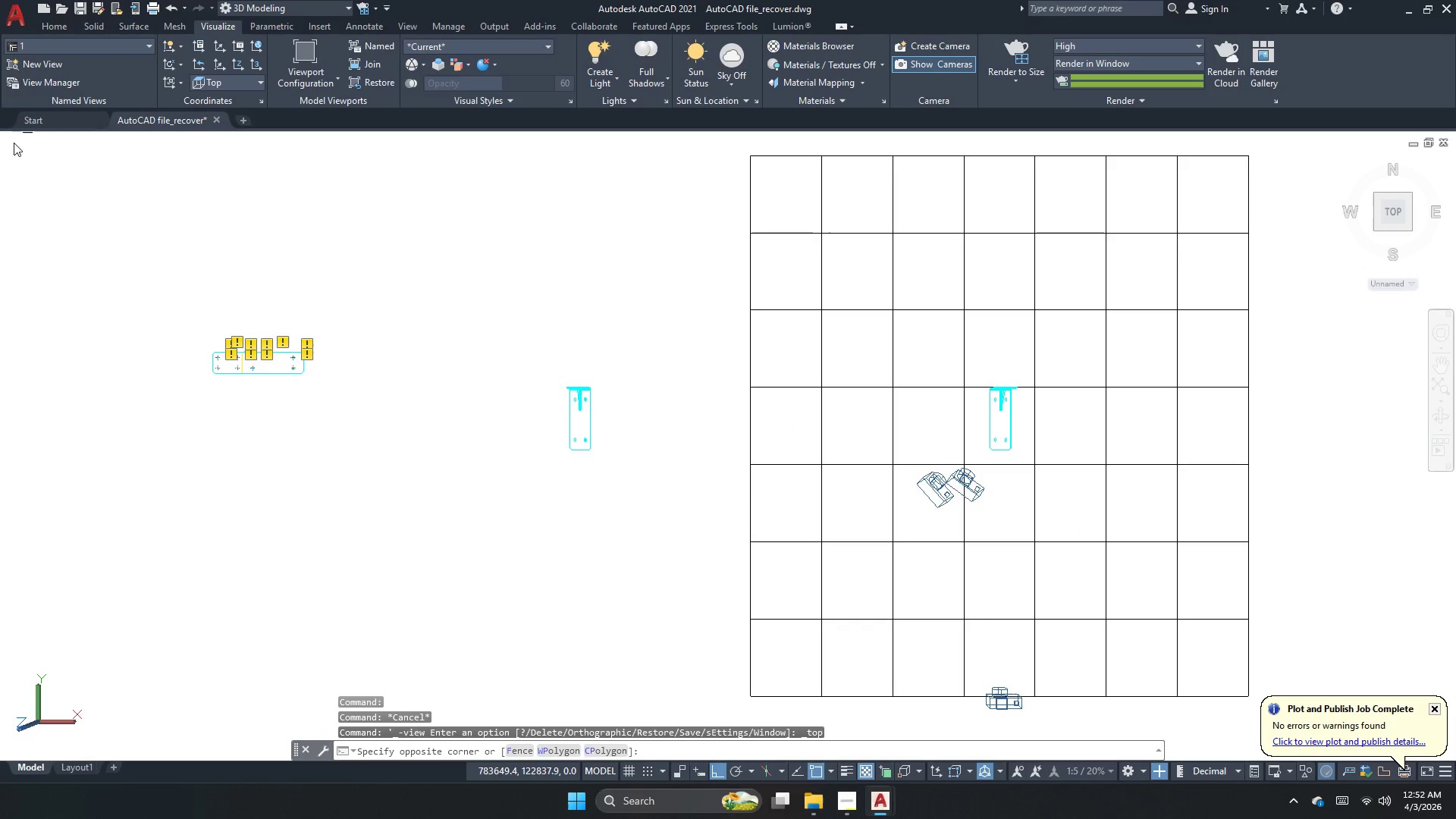 
key(Escape)
 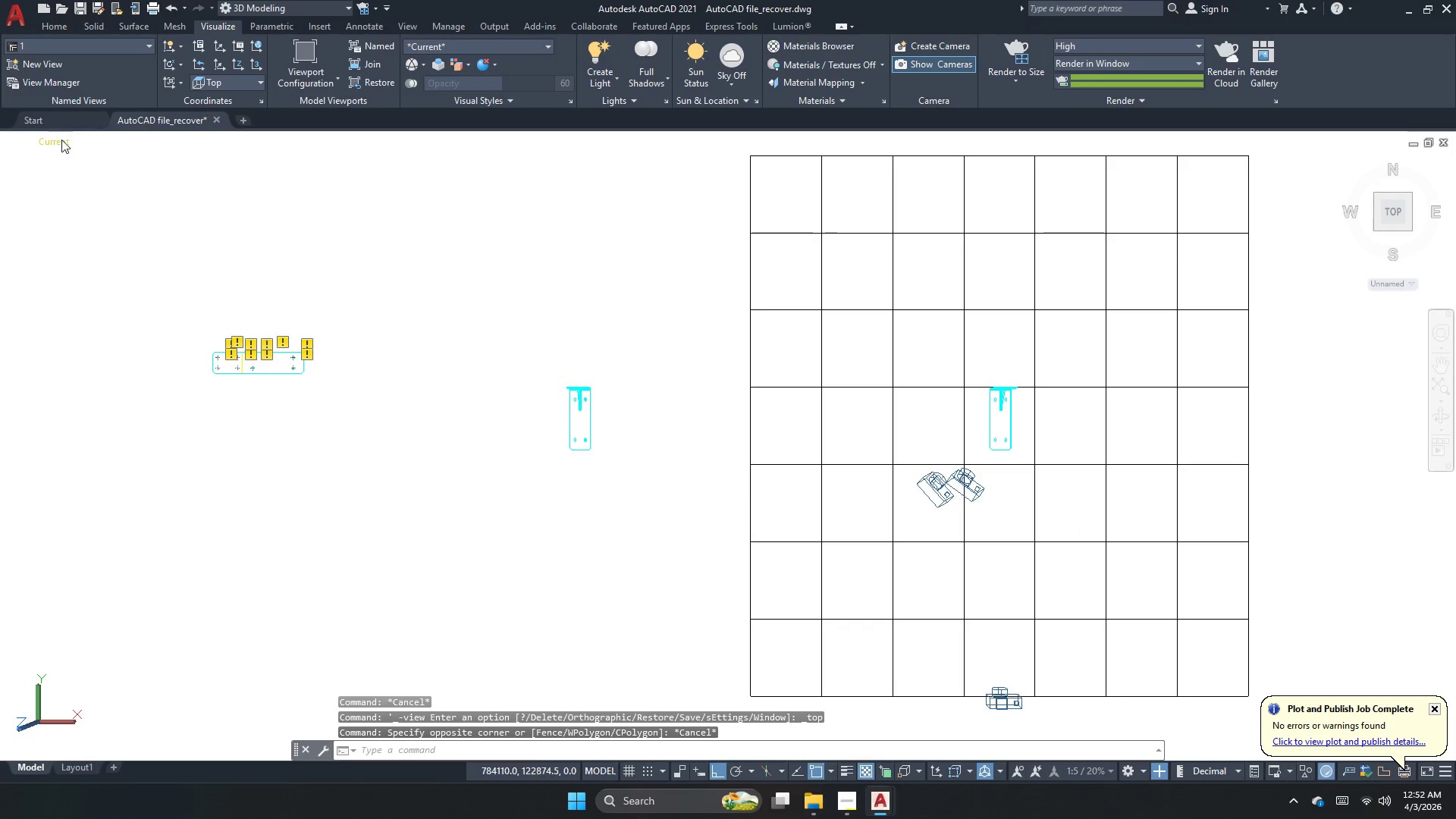 
left_click([61, 146])
 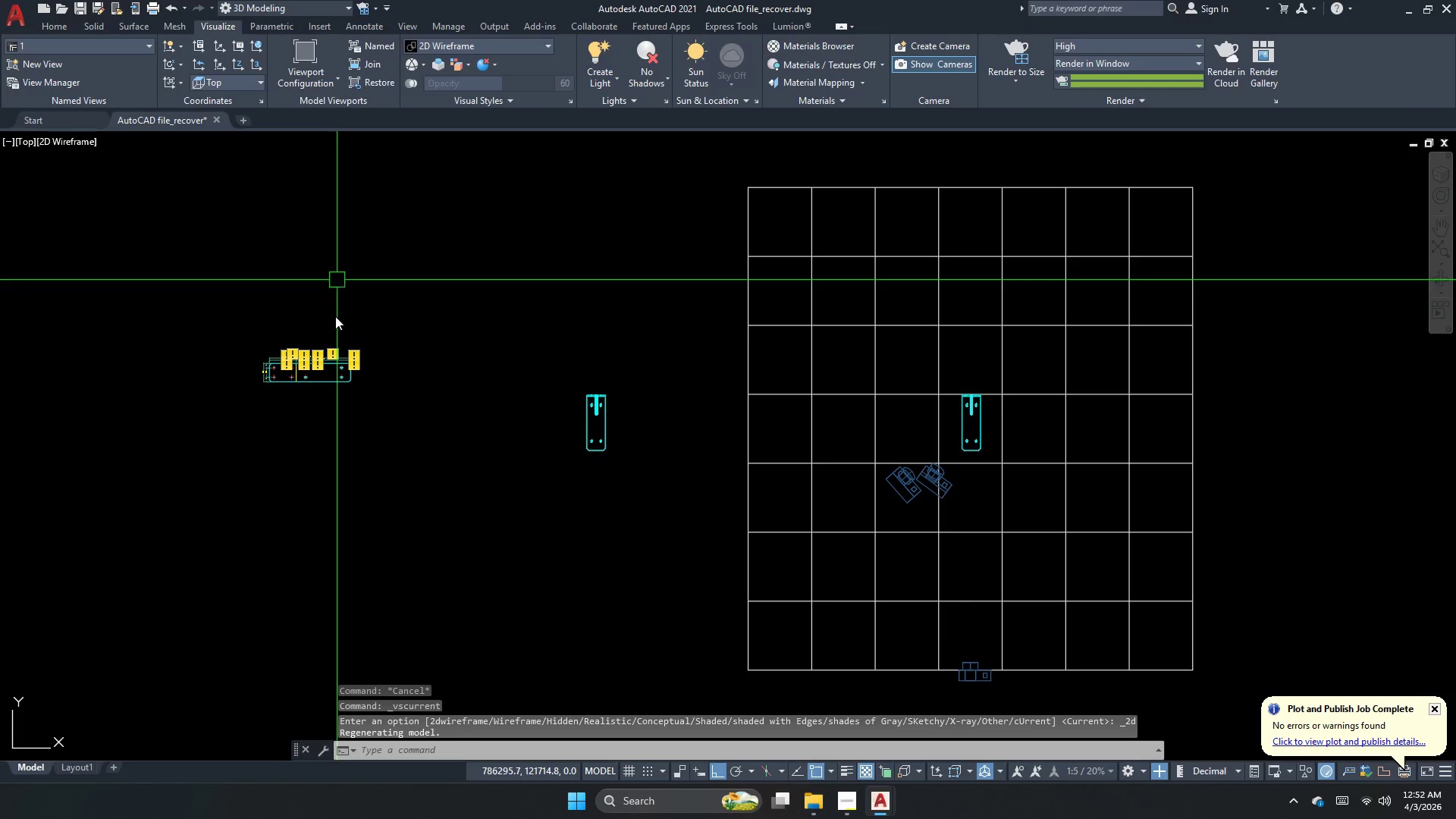 
key(Escape)
 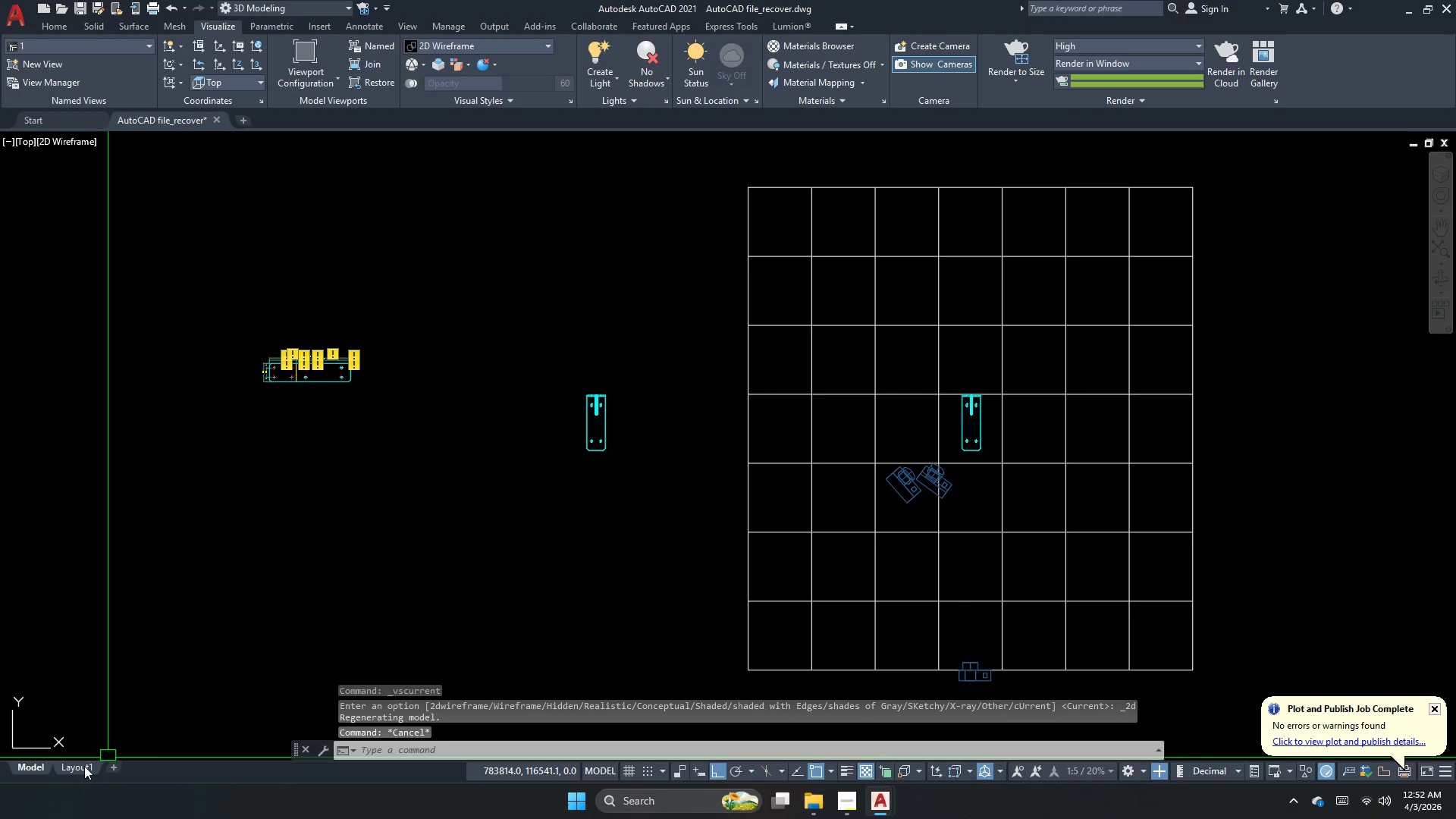 
left_click([84, 766])
 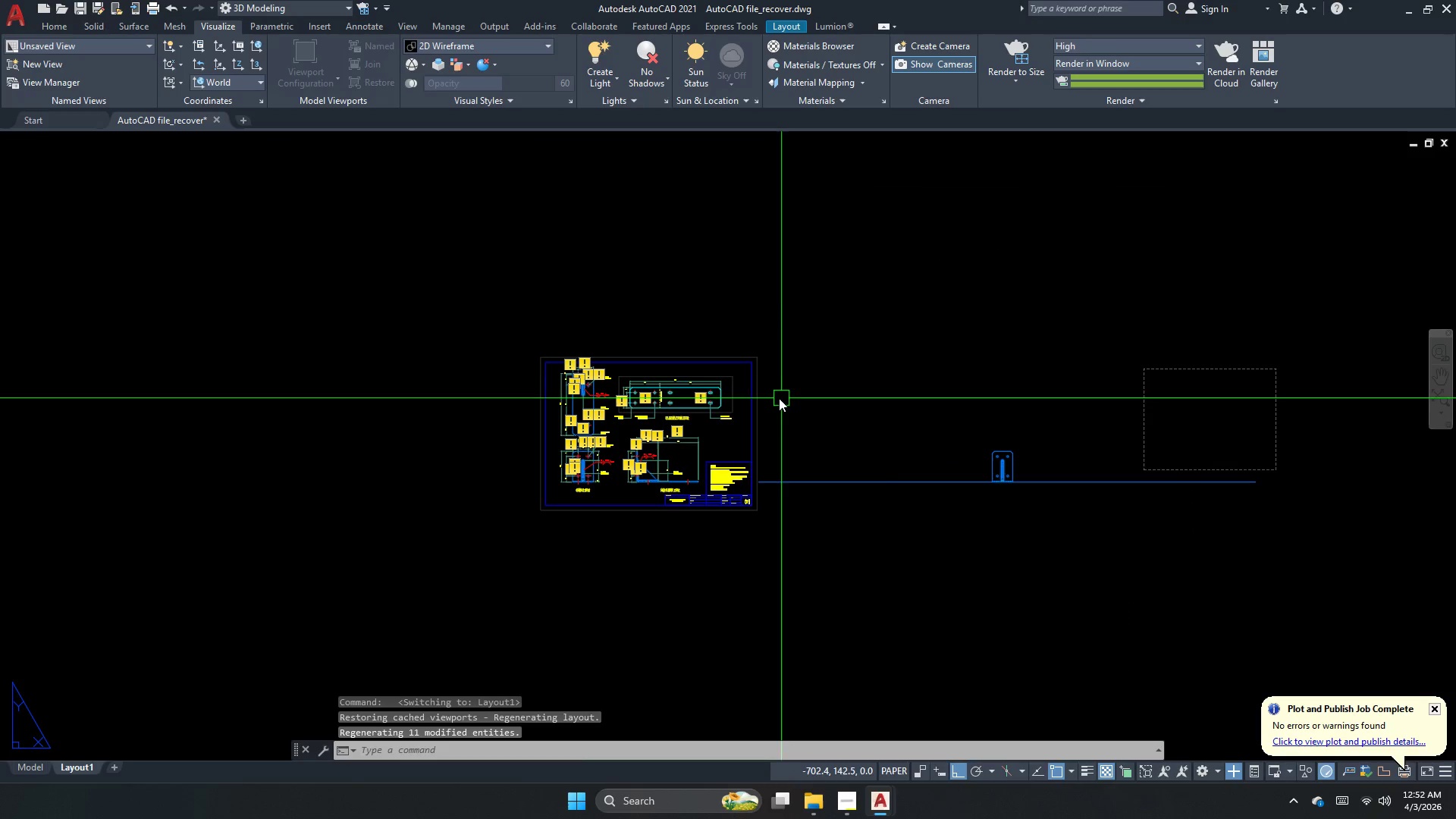 
scroll: coordinate [764, 374], scroll_direction: up, amount: 4.0
 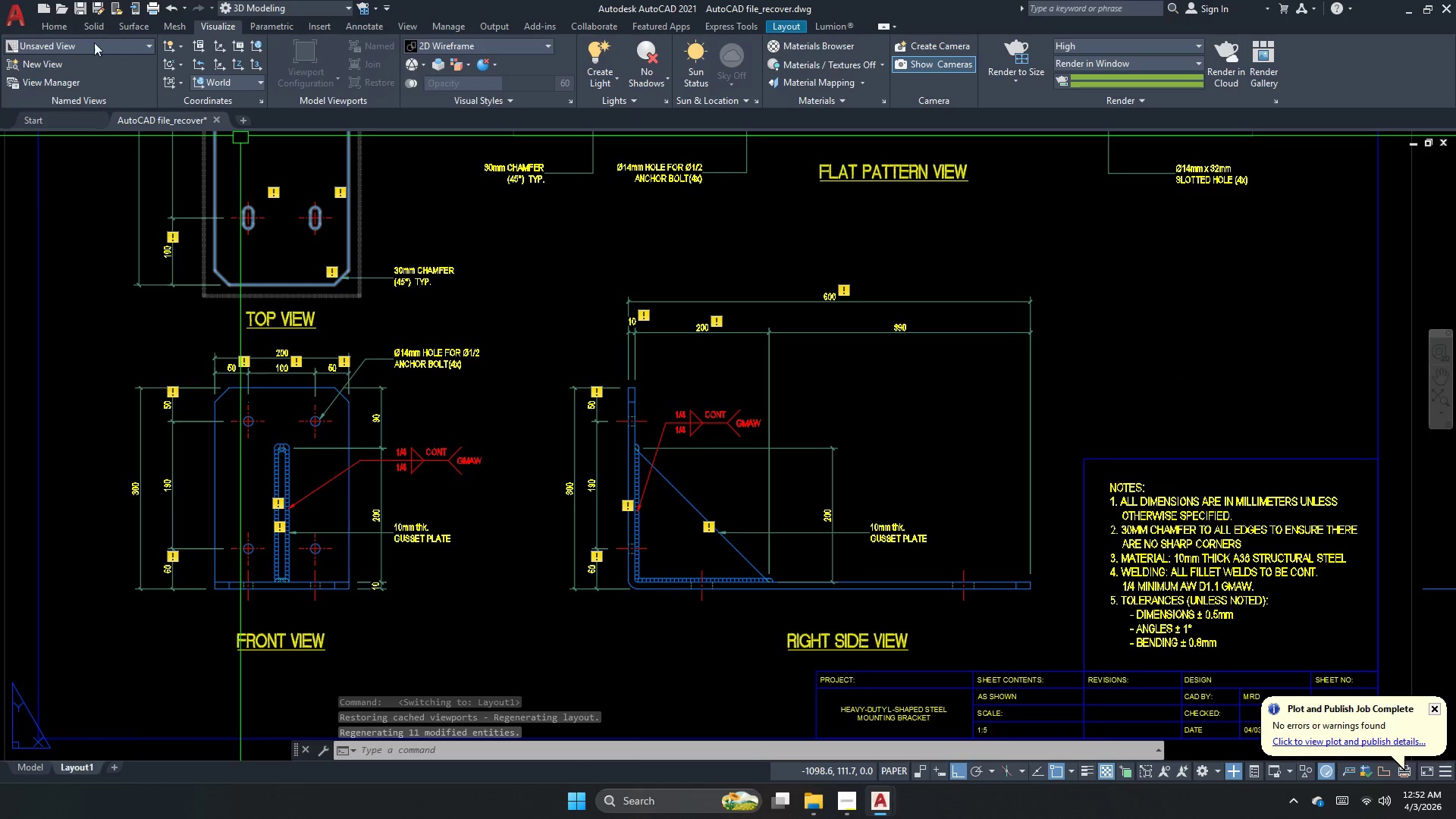 
key(Escape)
 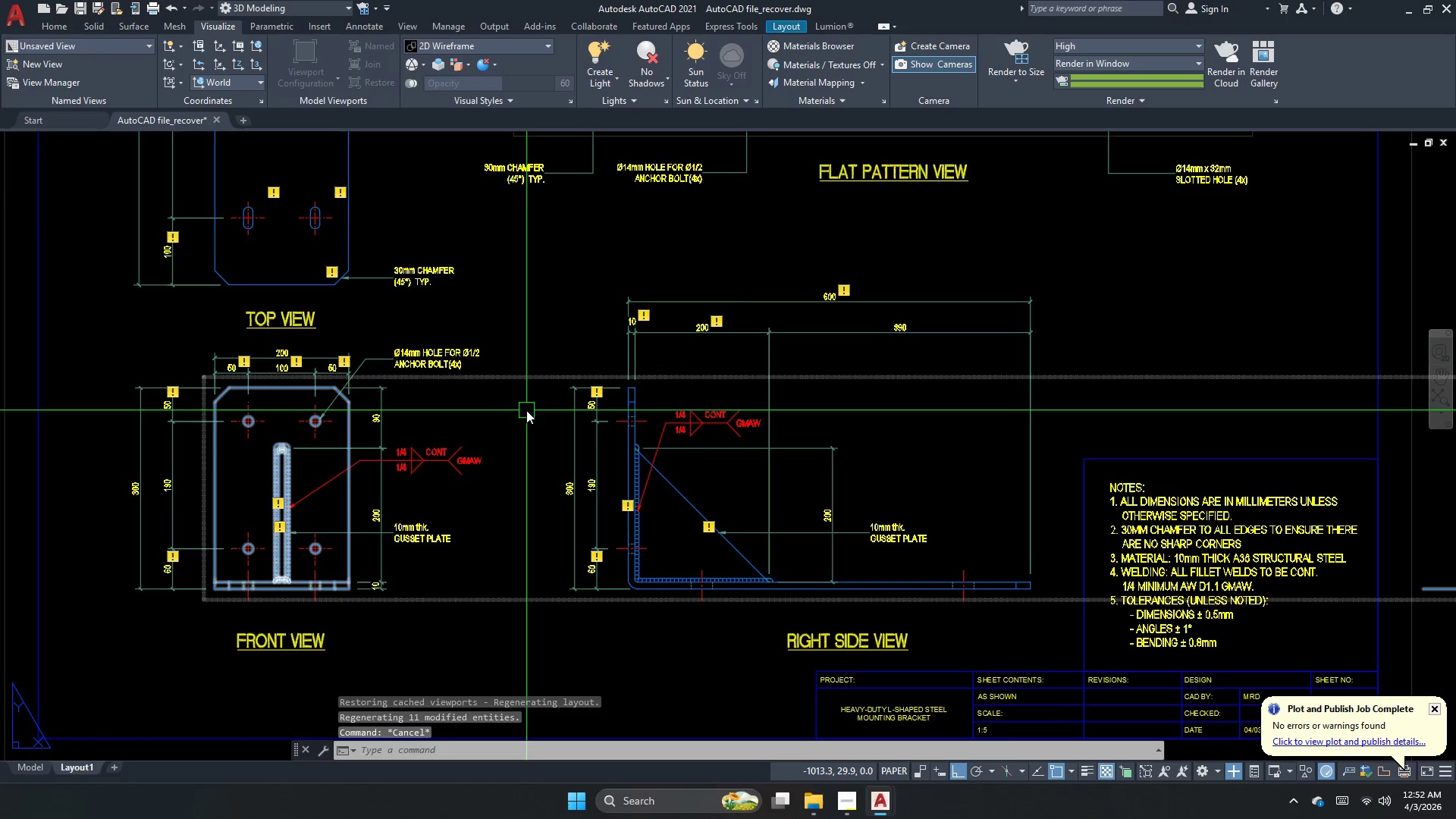 
key(Control+S)
 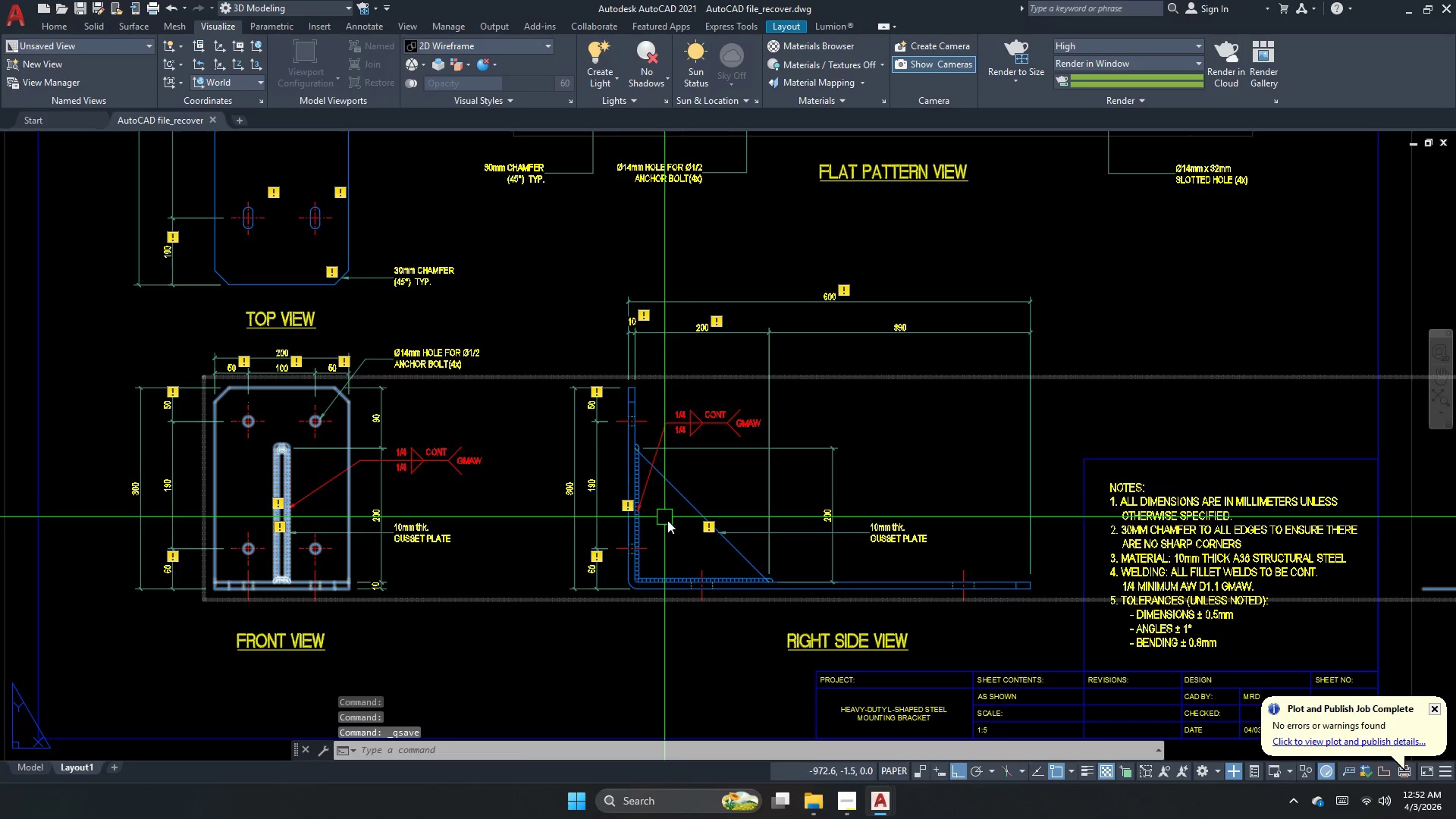 
scroll: coordinate [400, 399], scroll_direction: down, amount: 1.0
 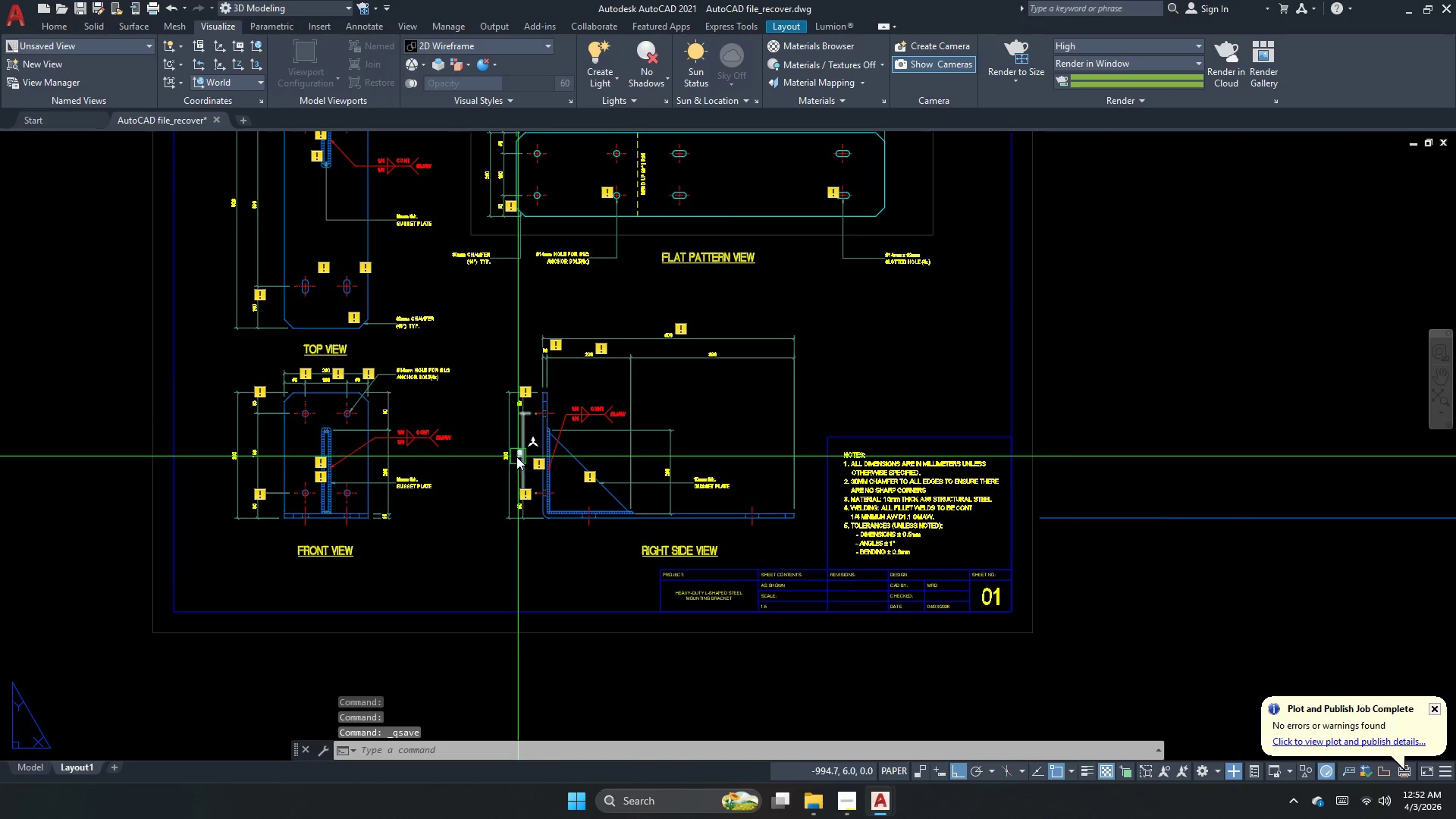 
left_click_drag(start_coordinate=[845, 522], to_coordinate=[802, 466])
 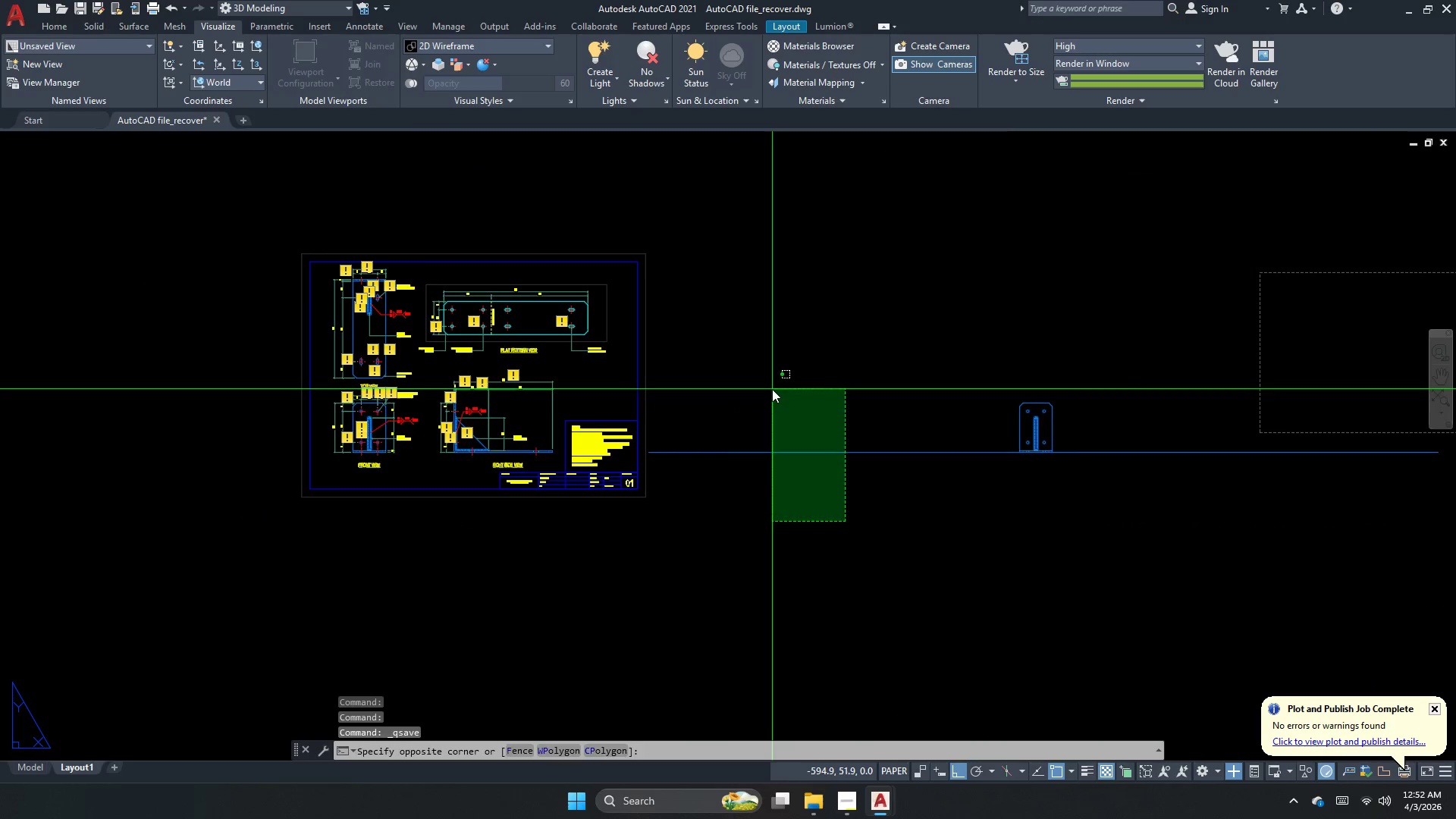 
scroll: coordinate [397, 410], scroll_direction: down, amount: 2.0
 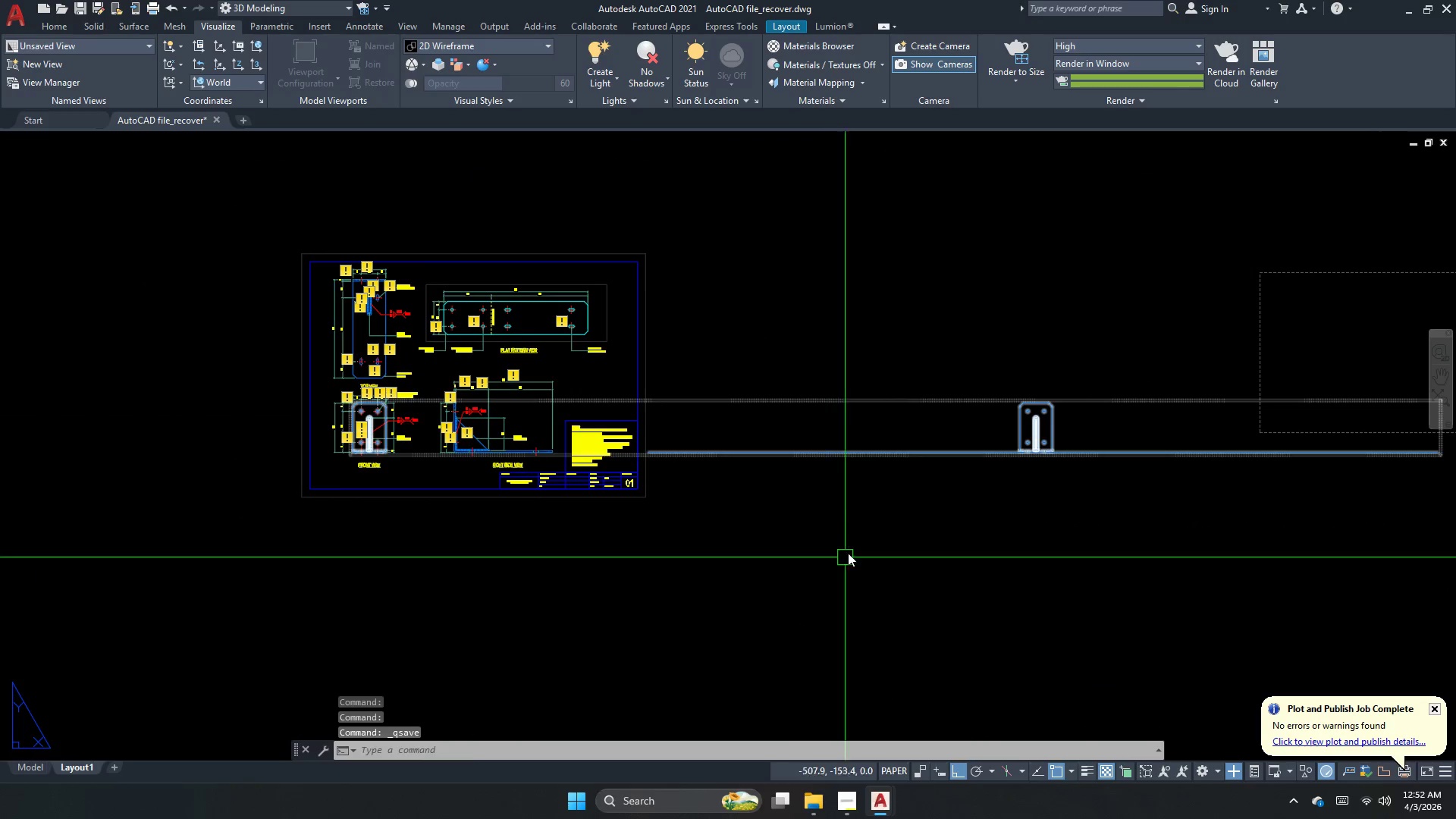 
double_click([772, 389])
 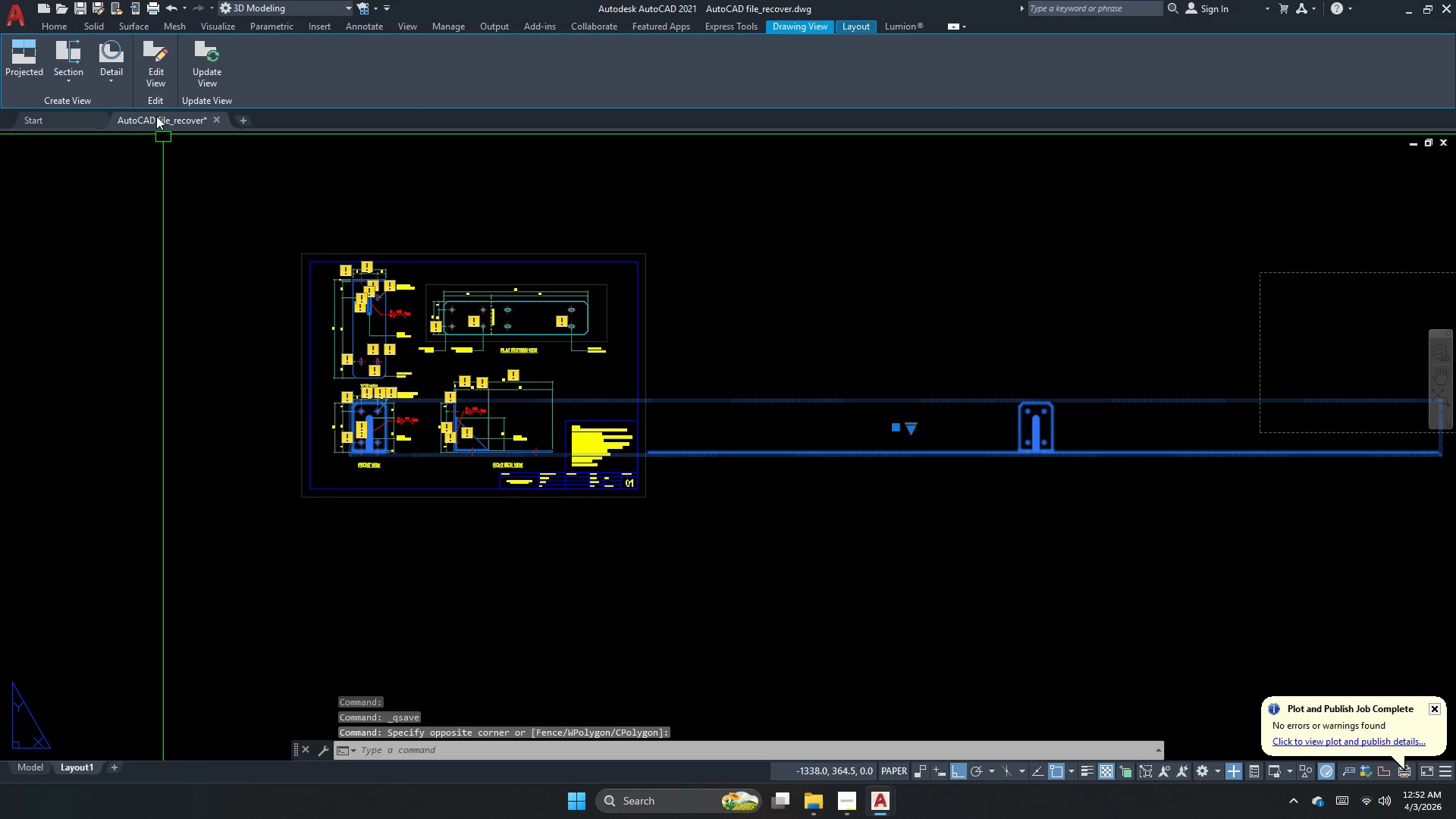 
left_click([155, 79])
 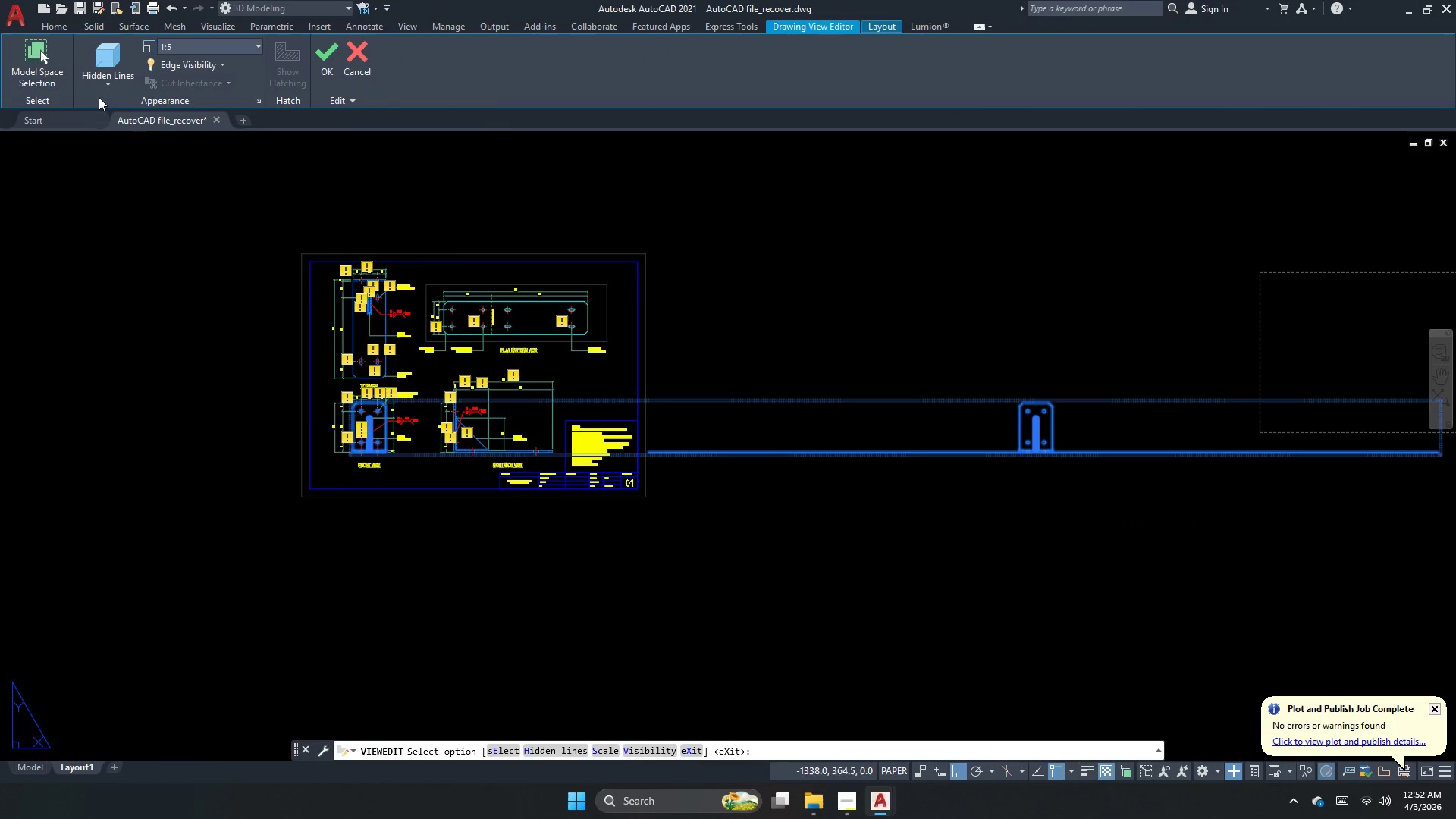 
key(Escape)
 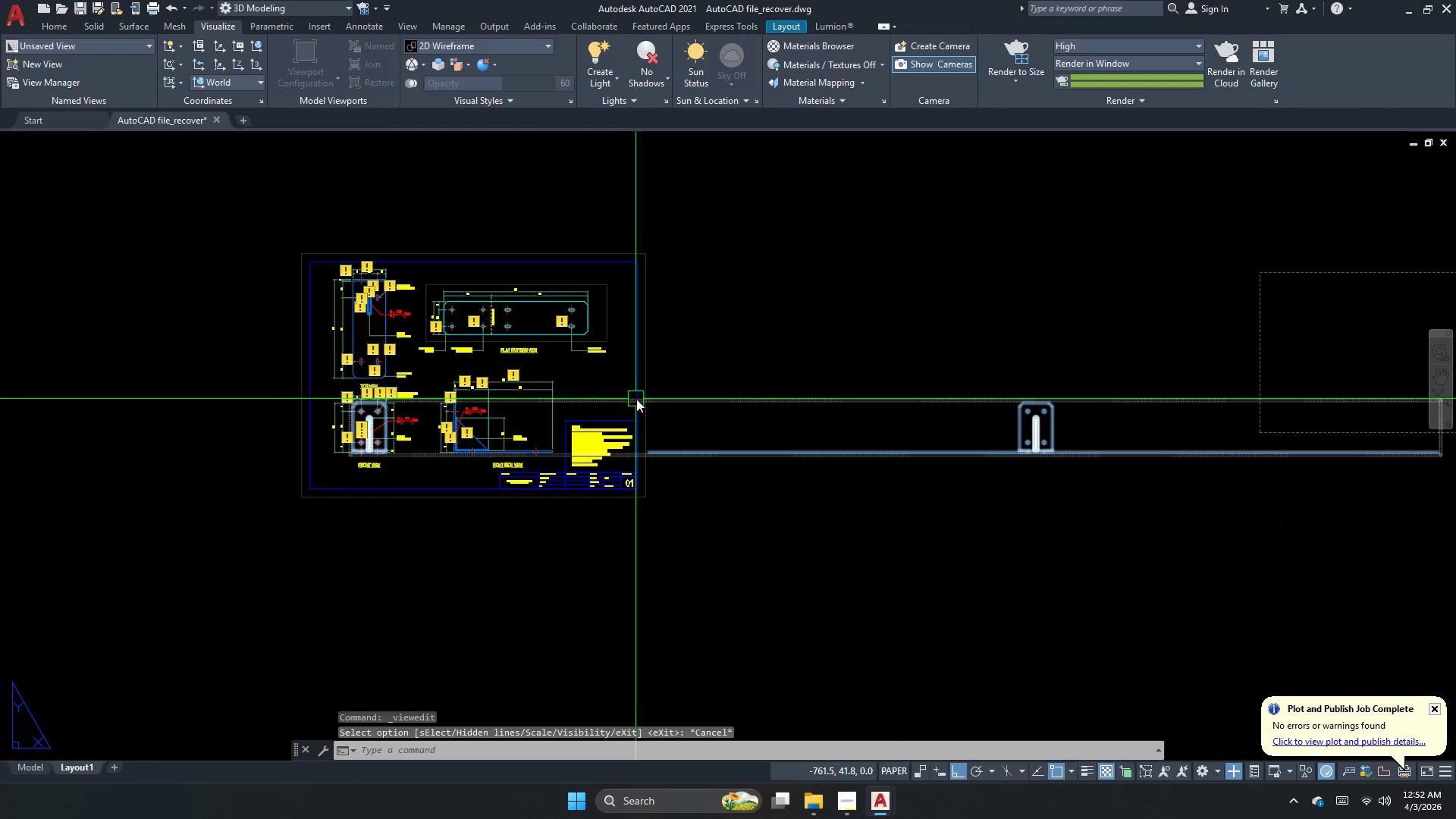 
left_click([682, 452])
 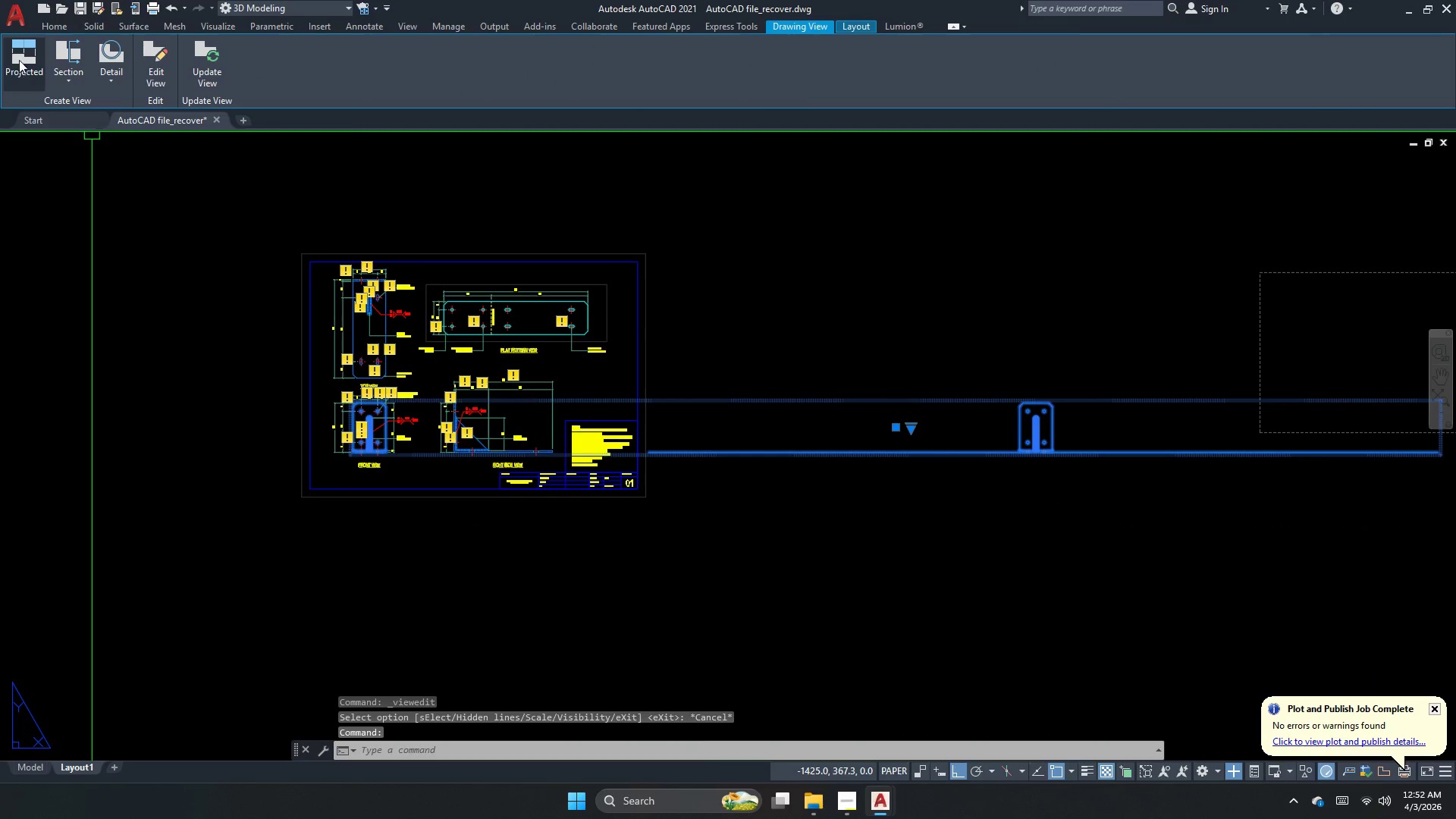 
left_click([14, 57])
 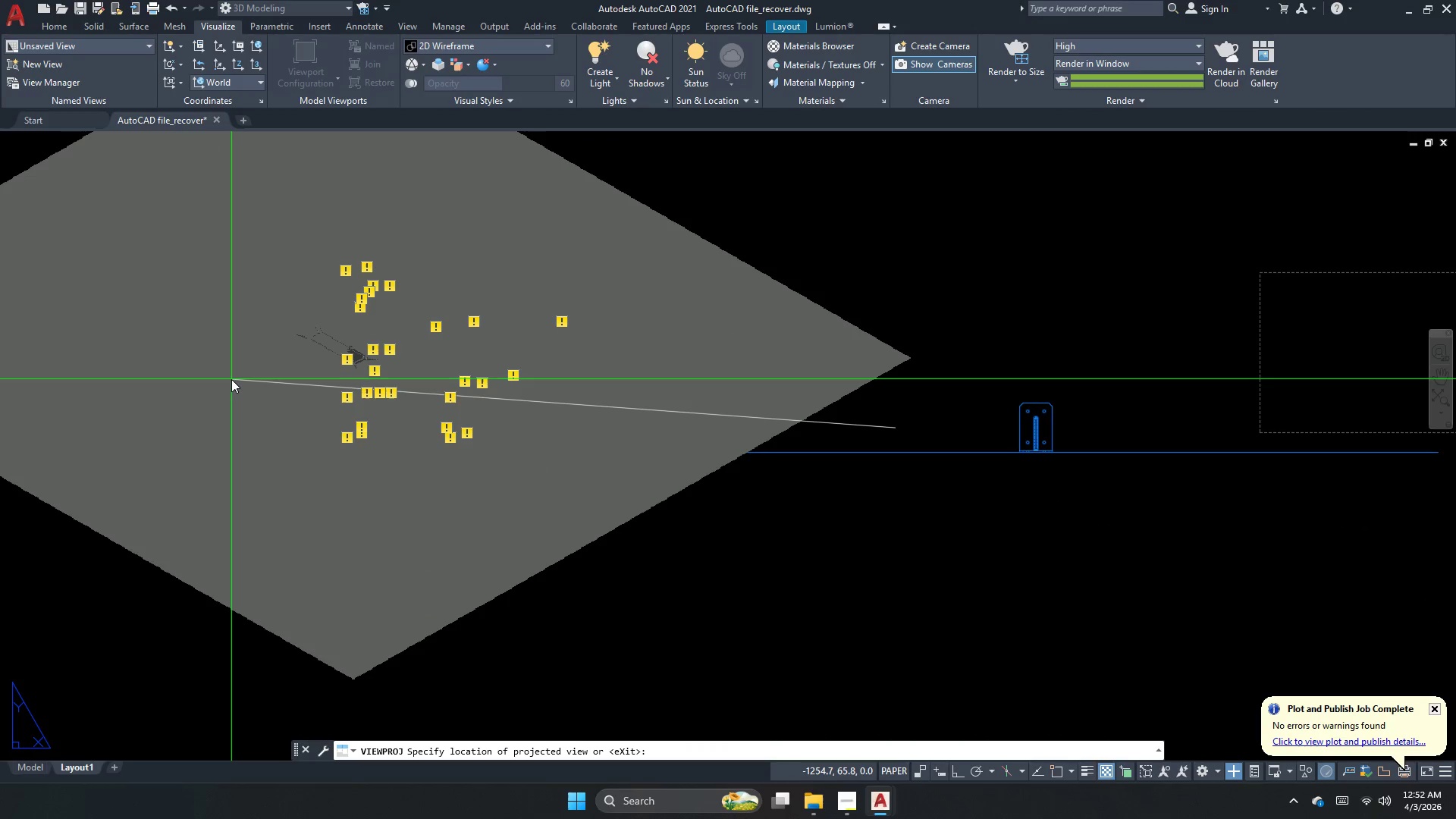 
key(Escape)
 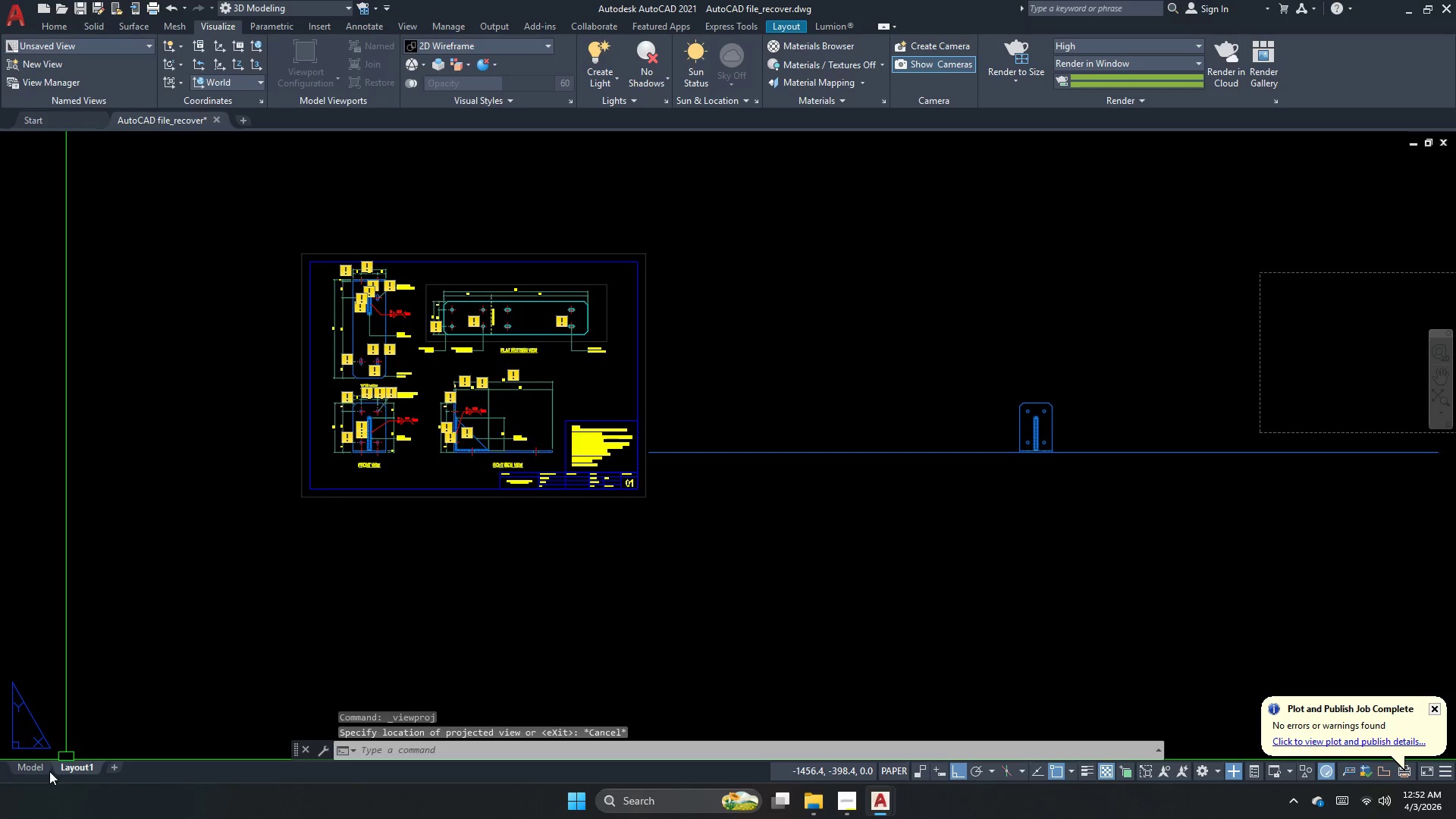 
left_click([45, 761])
 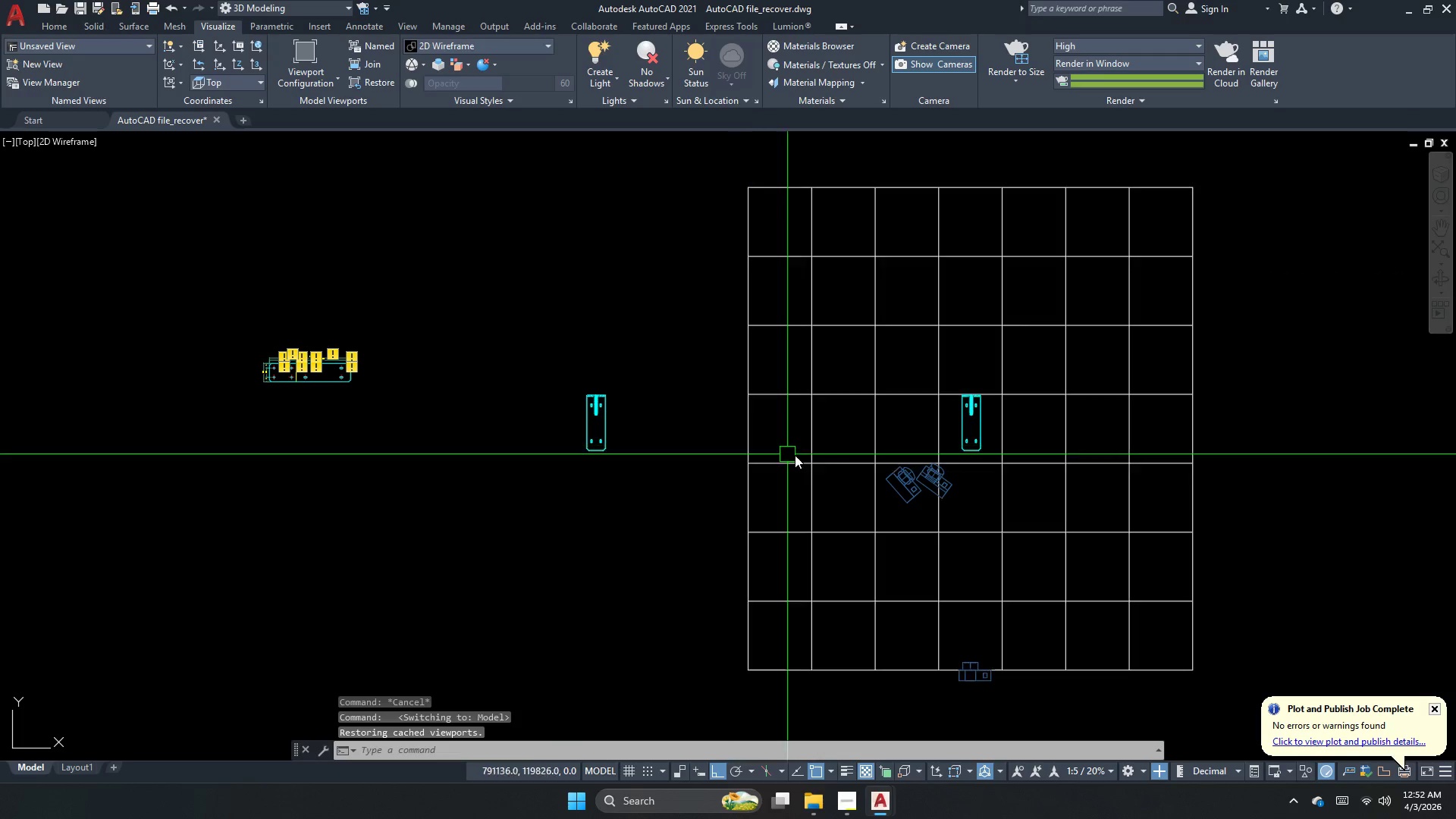 
left_click_drag(start_coordinate=[1300, 674], to_coordinate=[1075, 594])
 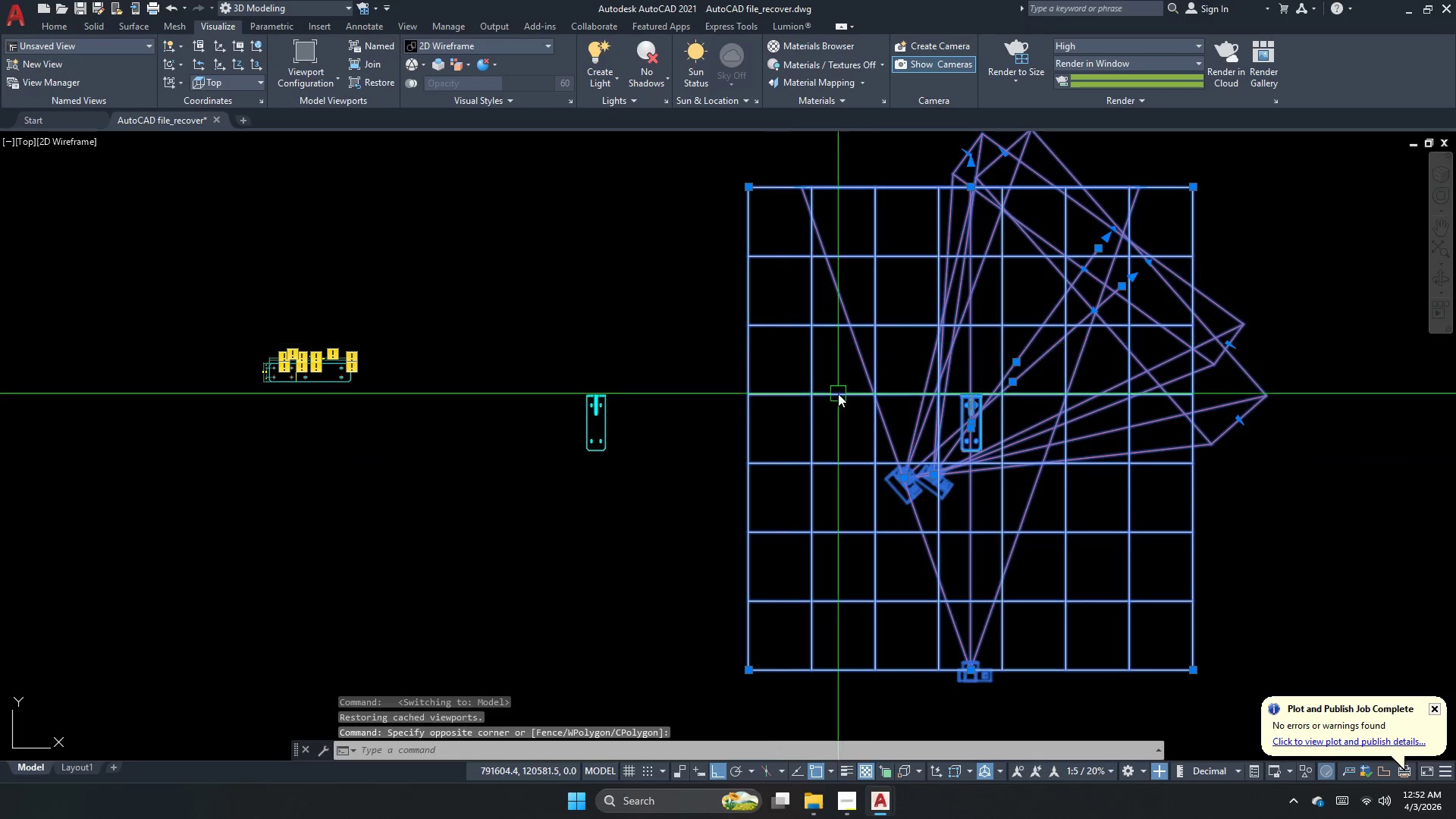 
right_click([871, 428])
 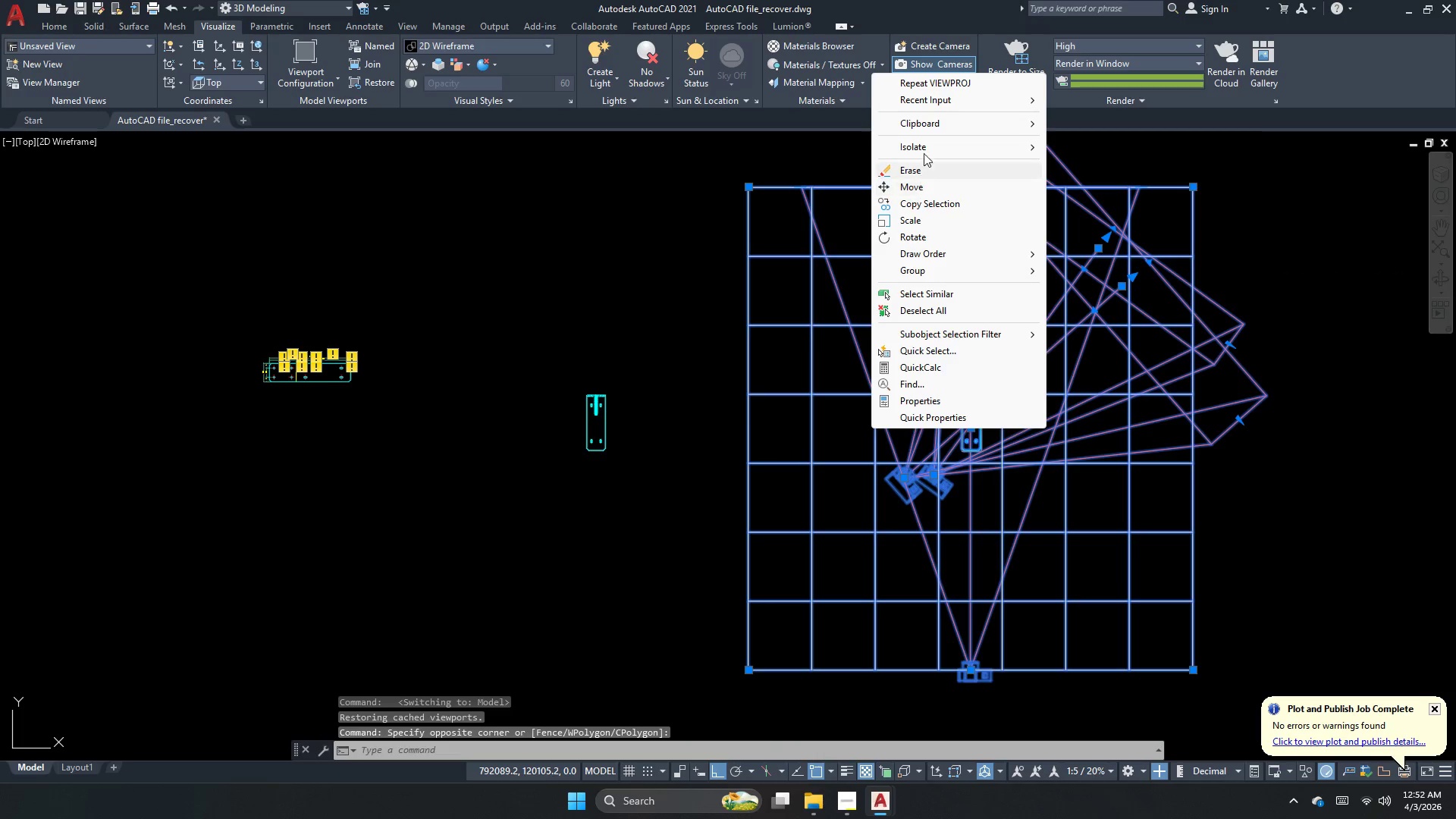 
left_click([925, 147])
 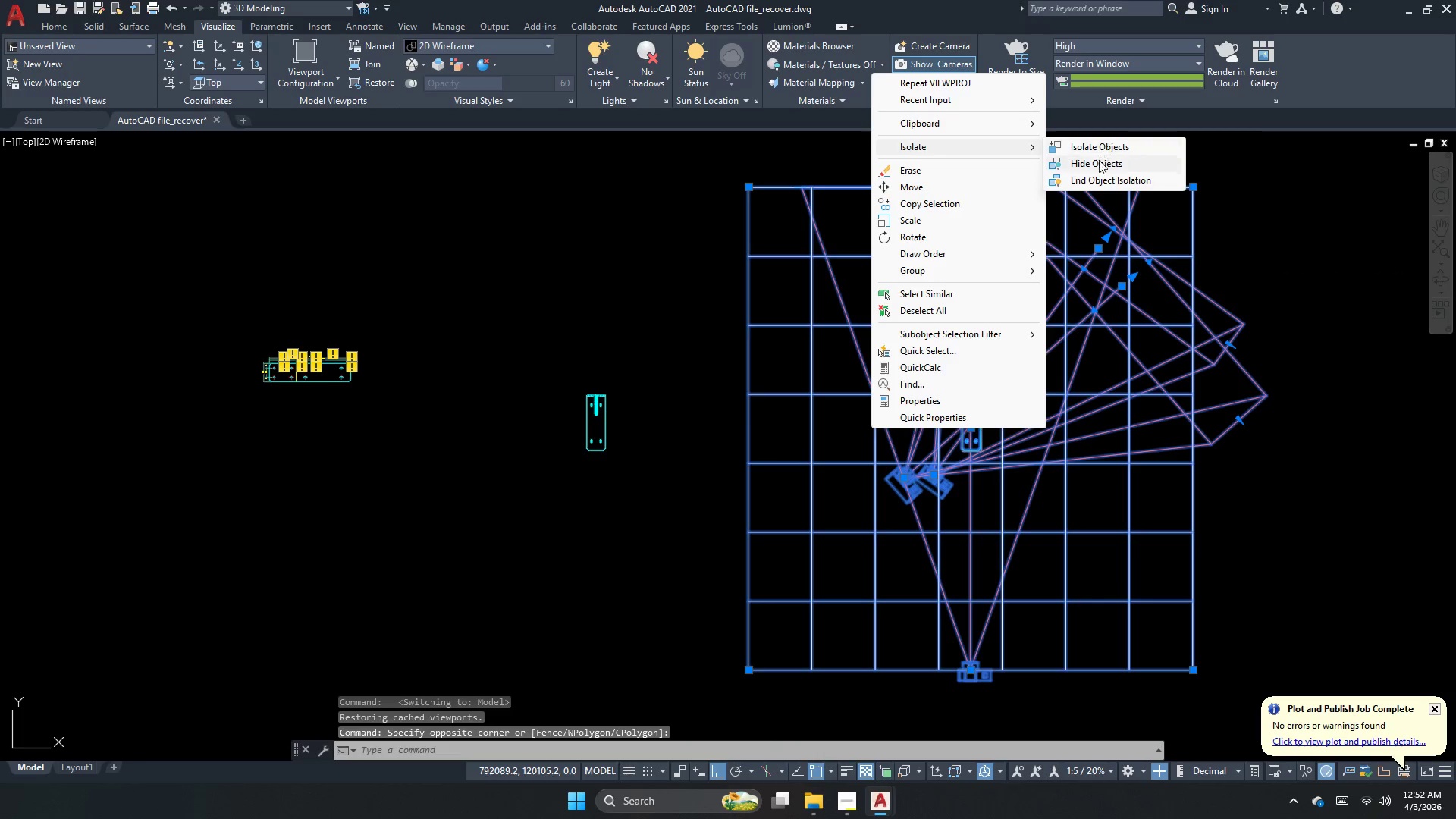 
left_click([1093, 165])
 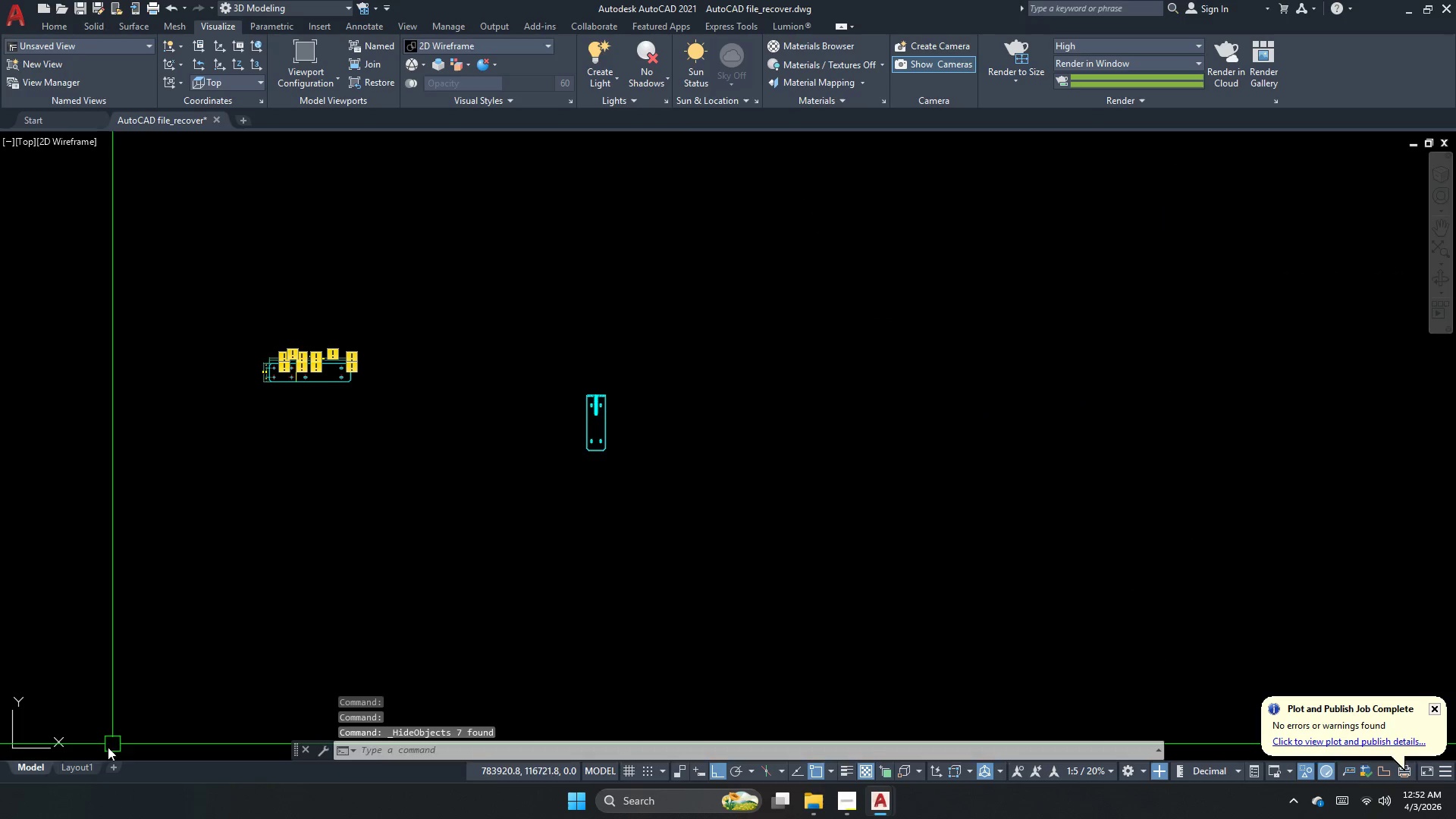 
left_click([88, 769])
 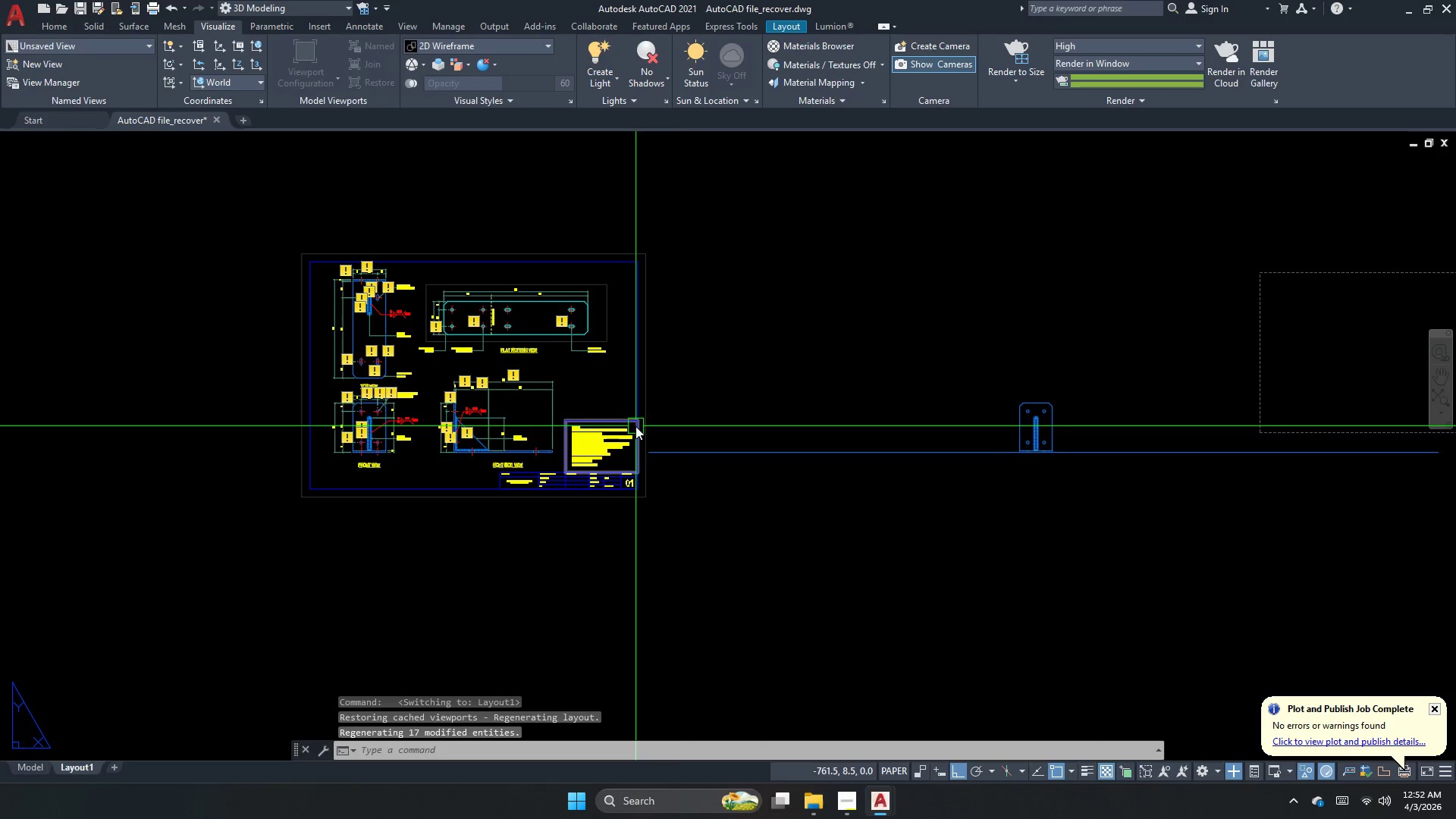 
left_click_drag(start_coordinate=[1033, 524], to_coordinate=[905, 391])
 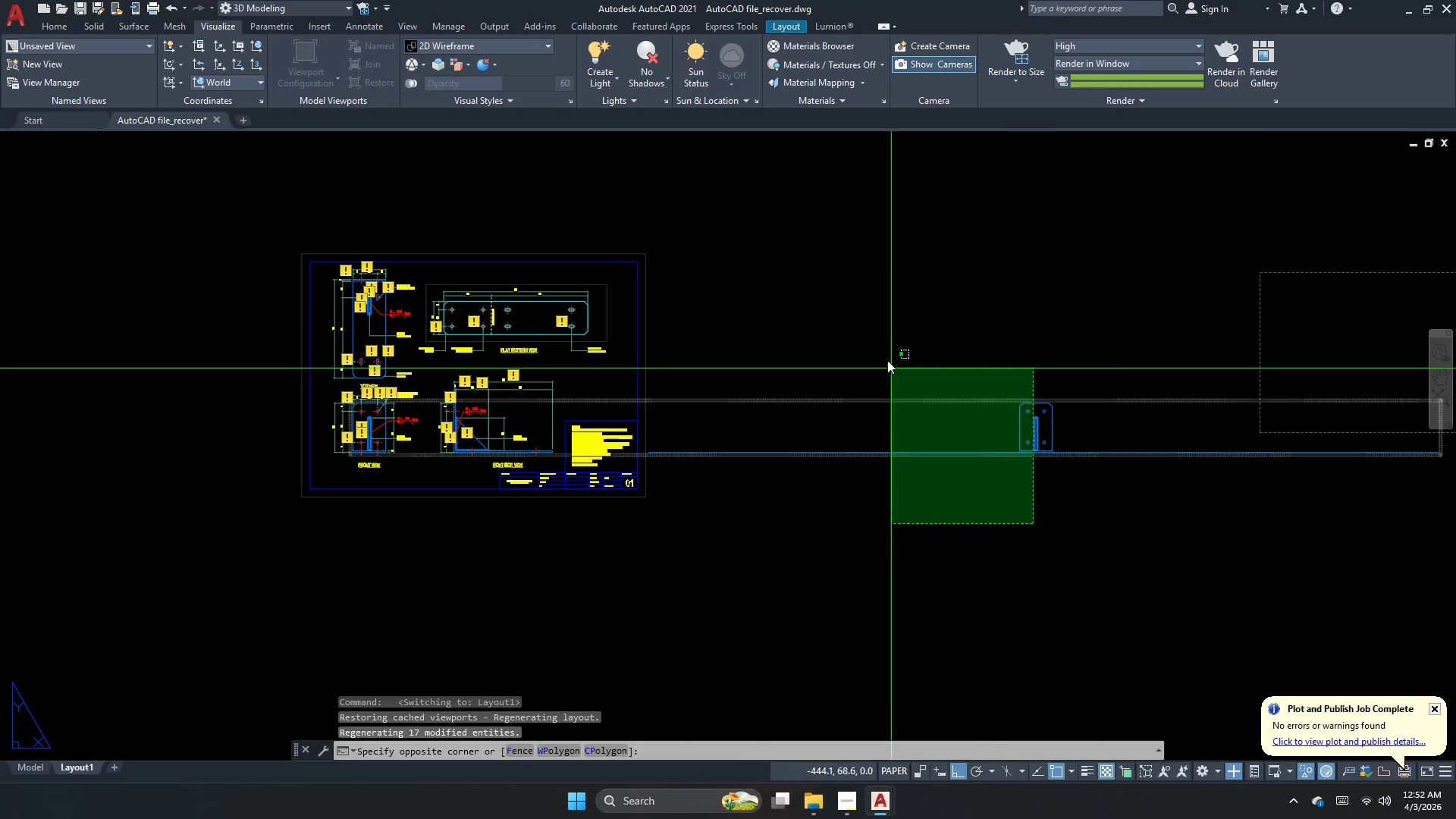 
double_click([883, 350])
 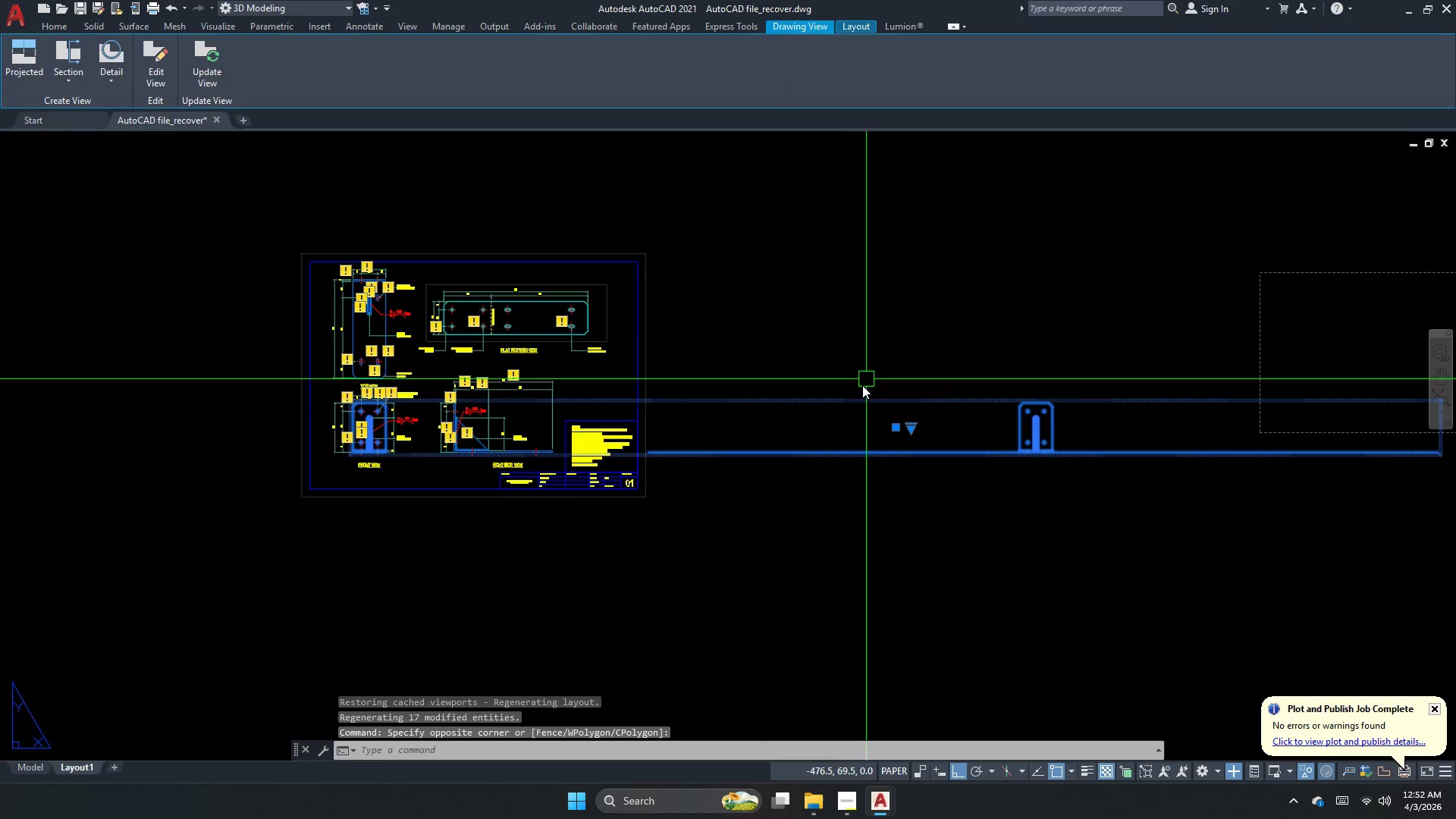 
key(Escape)
 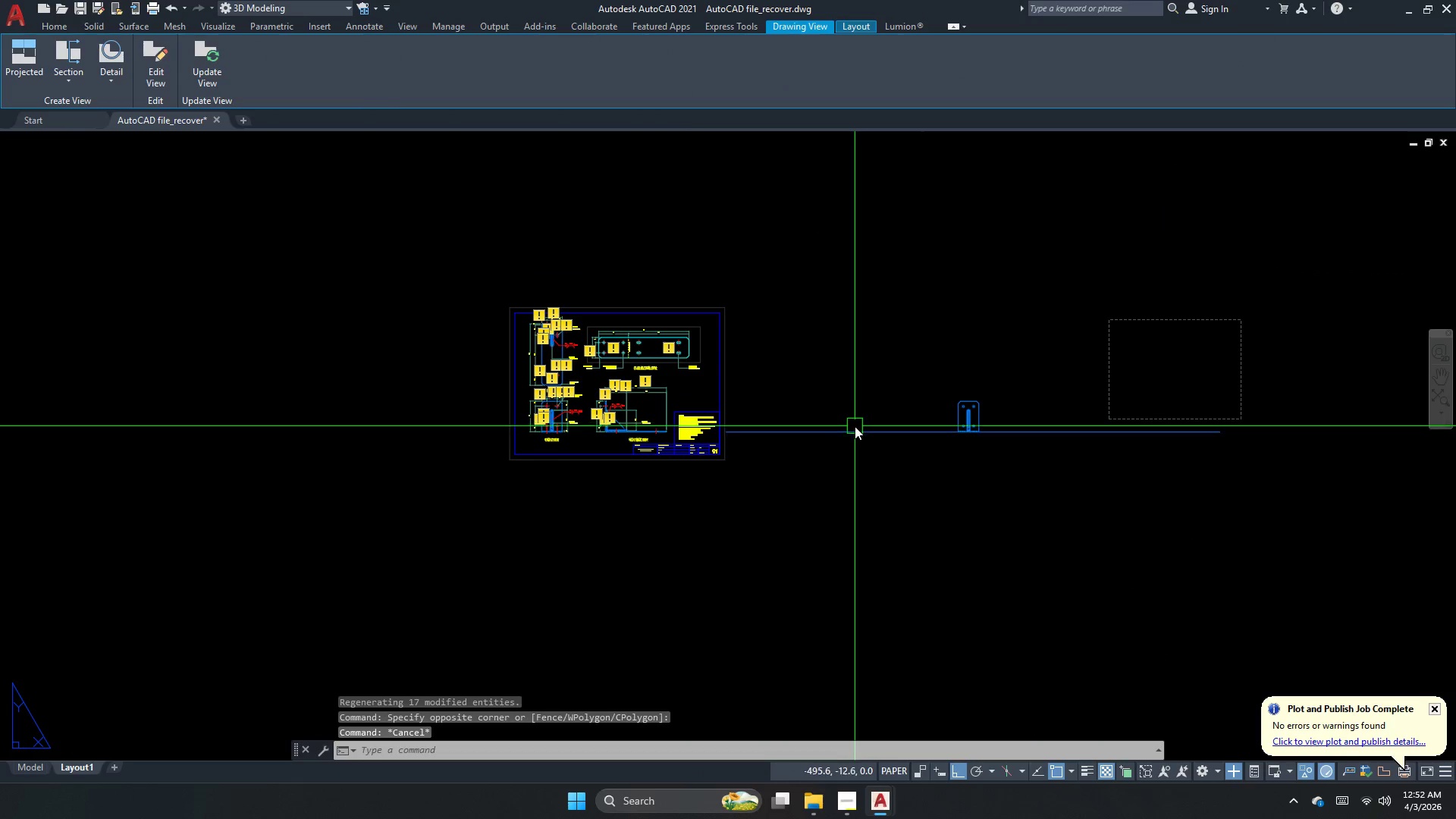 
key(R)
 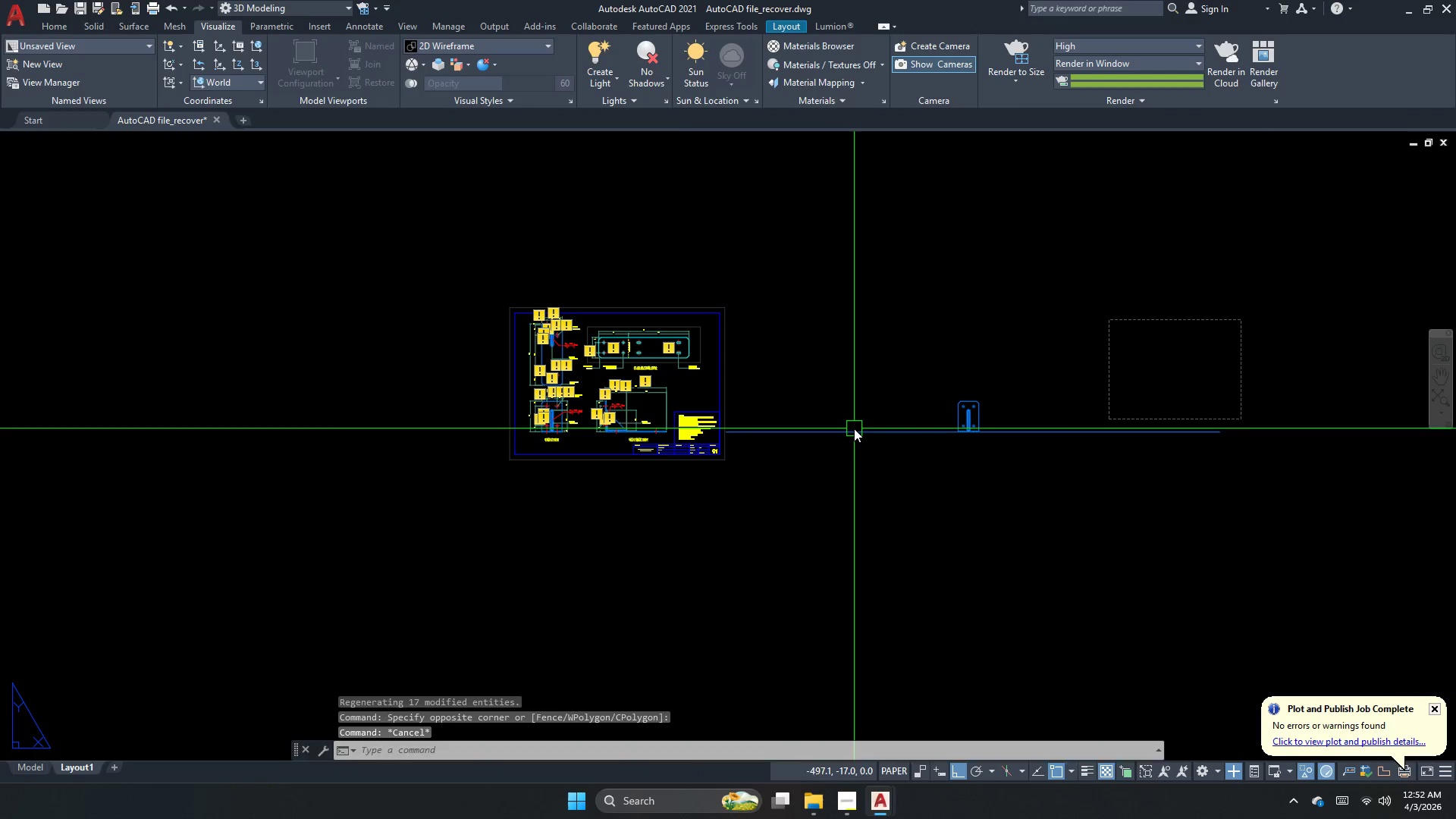 
scroll: coordinate [856, 397], scroll_direction: down, amount: 1.0
 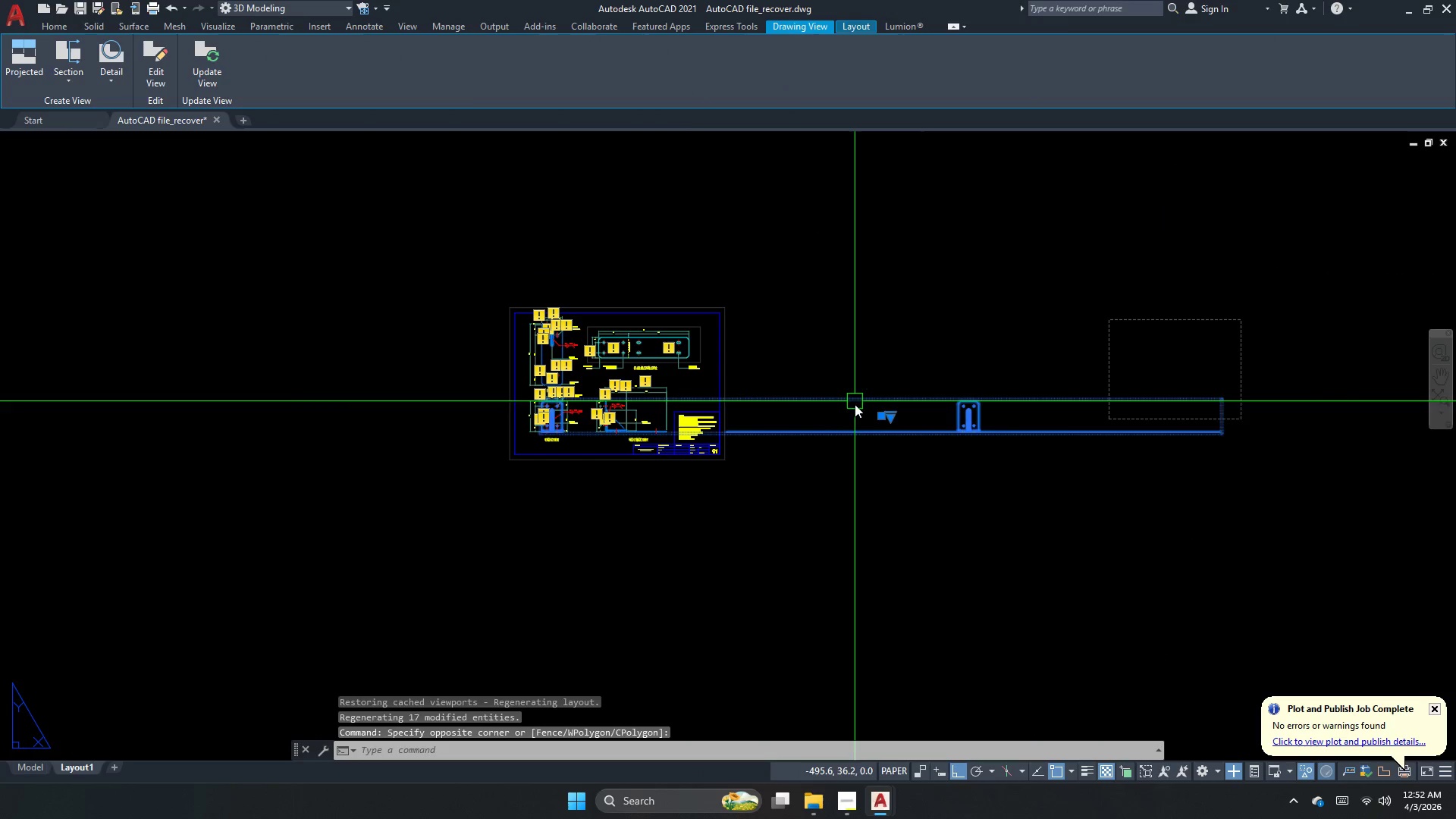 
type(e re )
 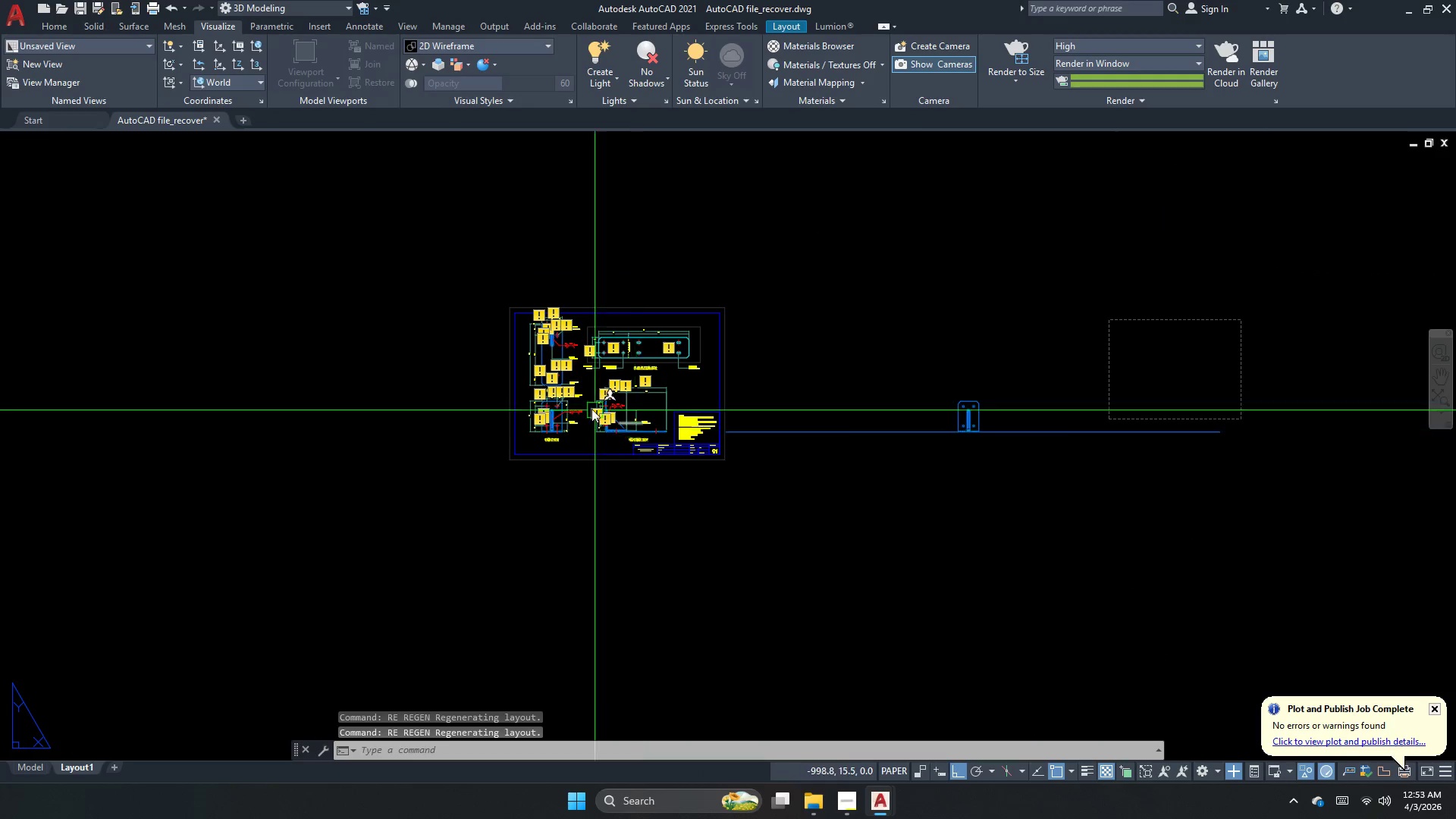 
scroll: coordinate [678, 423], scroll_direction: up, amount: 4.0
 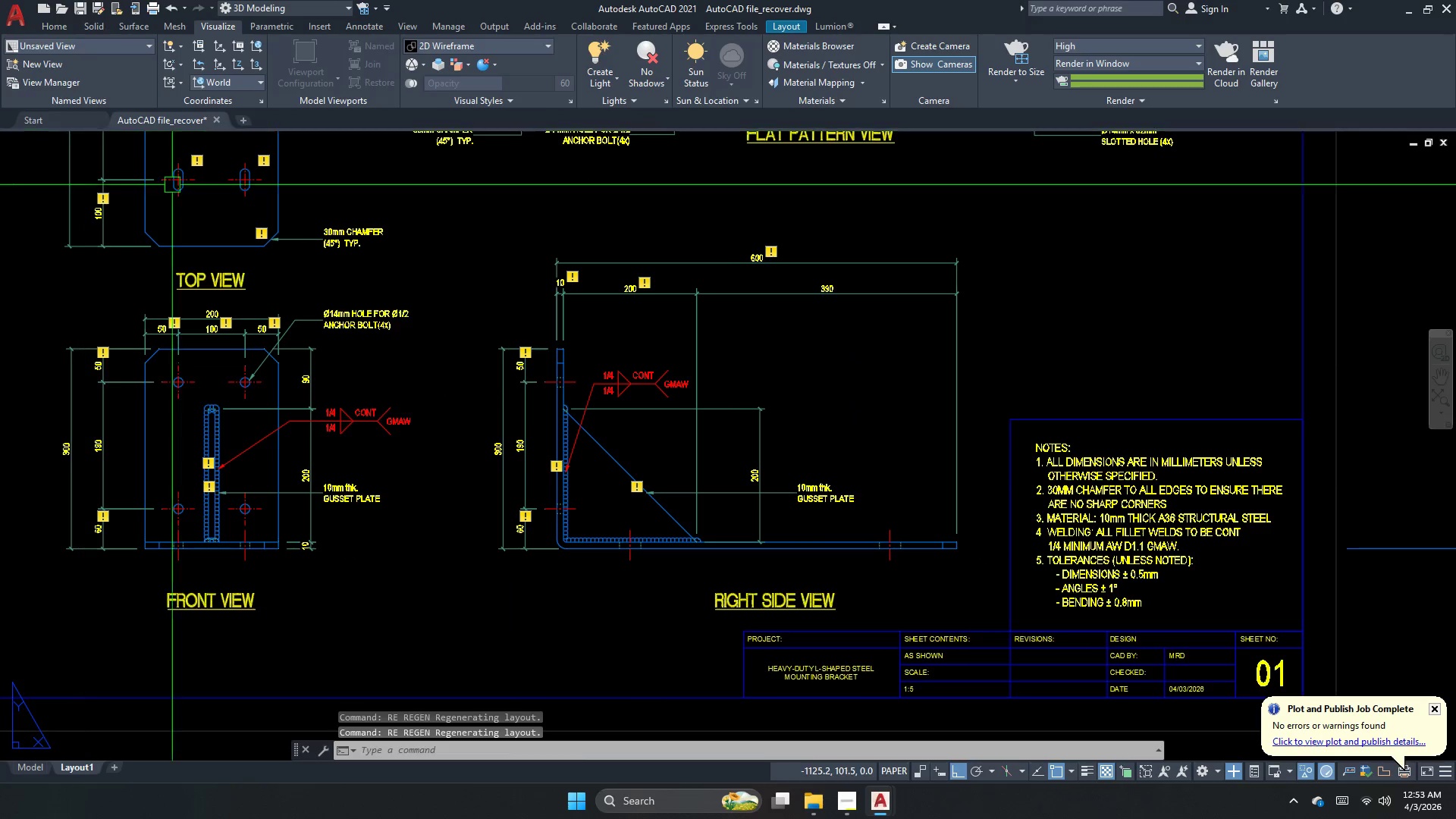 
left_click([632, 532])
 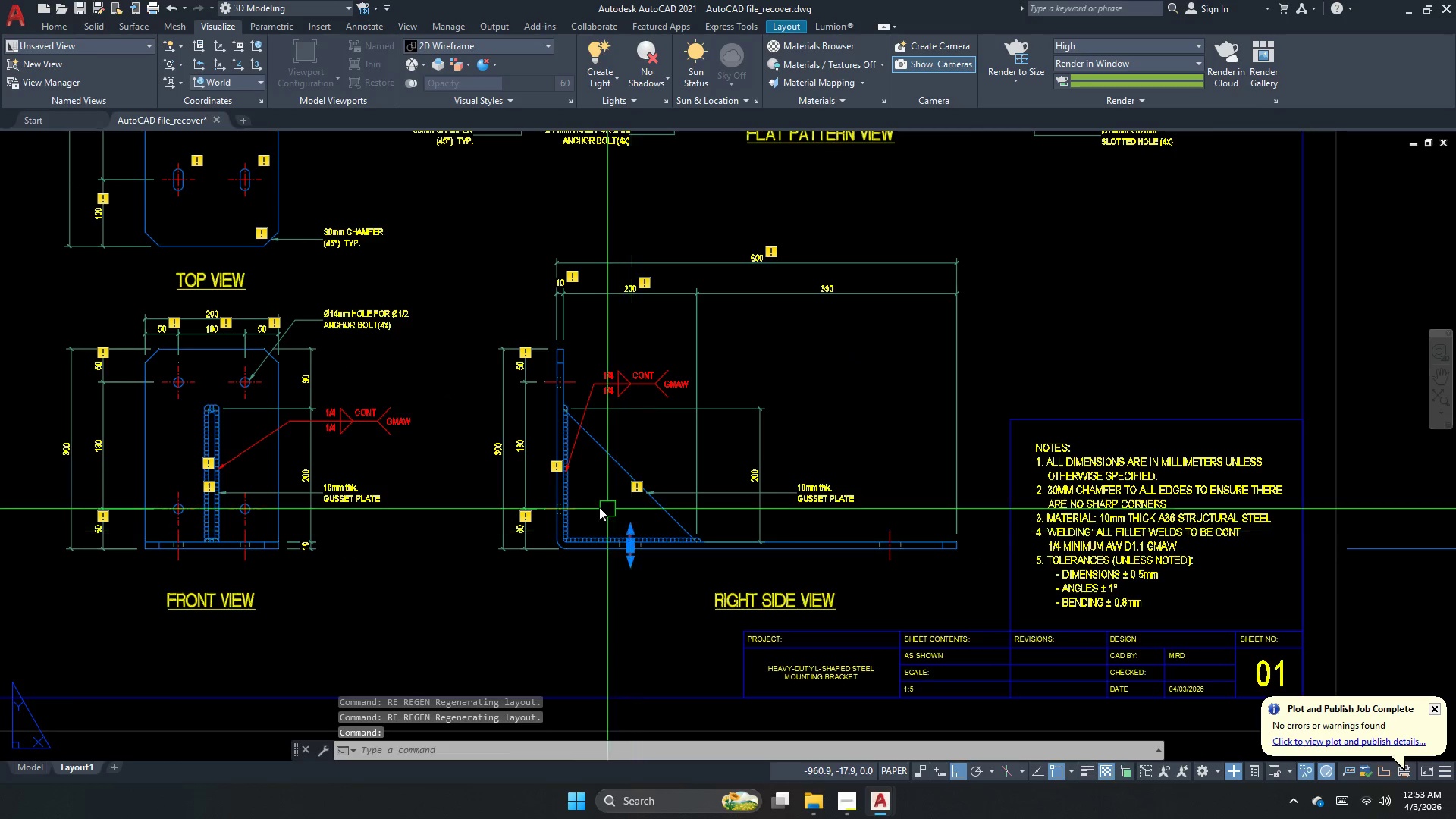 
key(Escape)
 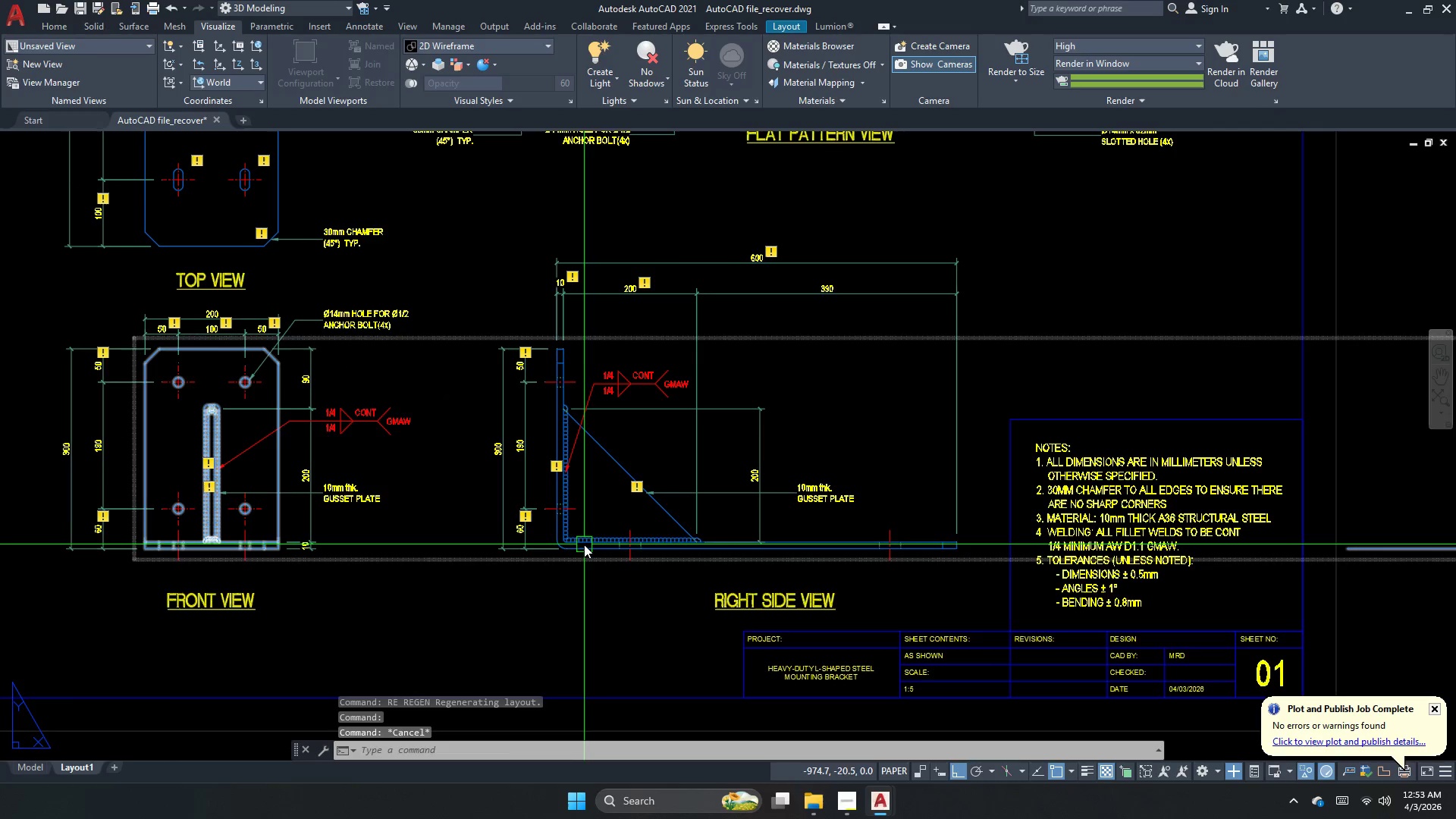 
left_click([584, 545])
 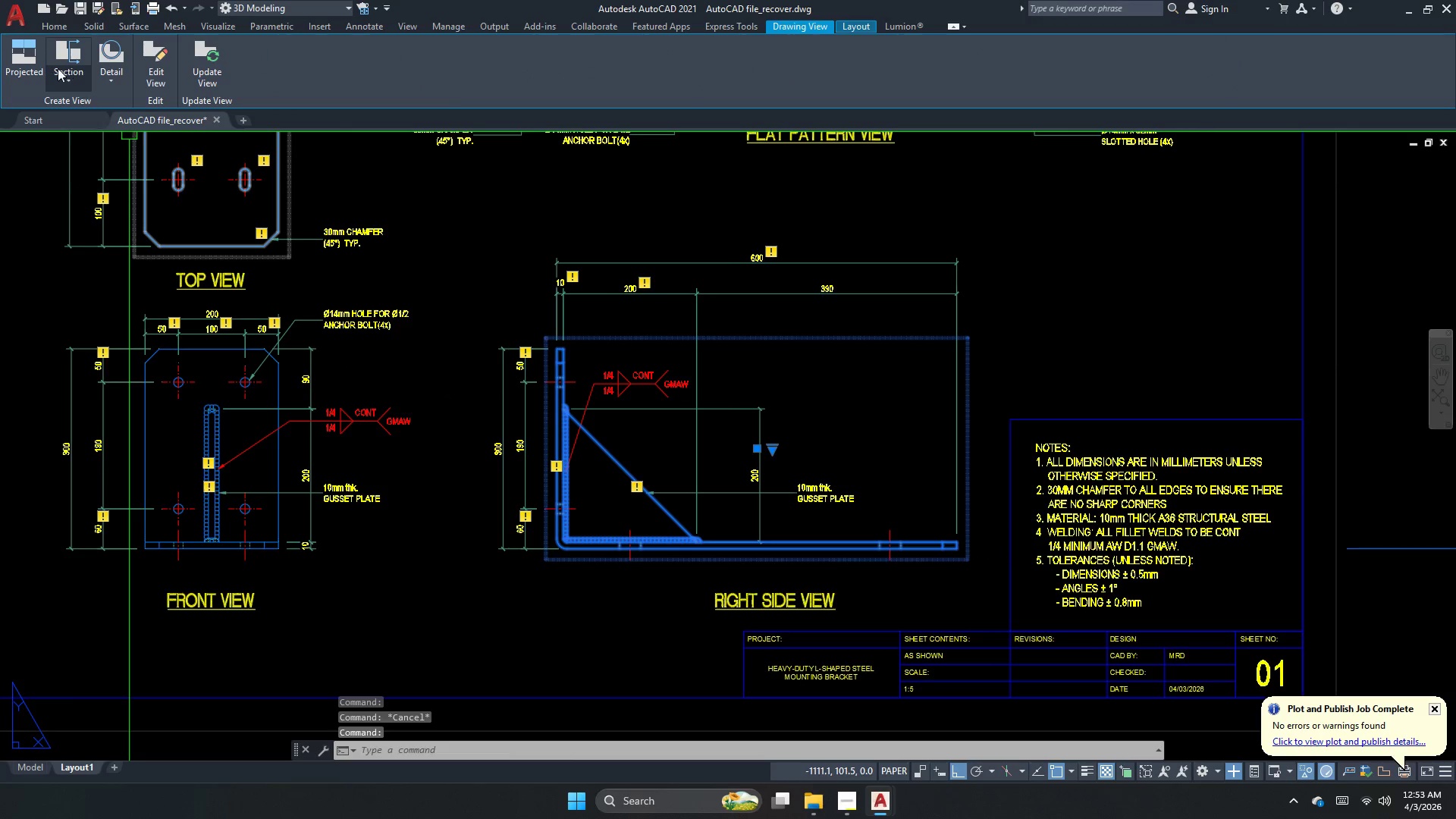 
scroll: coordinate [585, 269], scroll_direction: down, amount: 3.0
 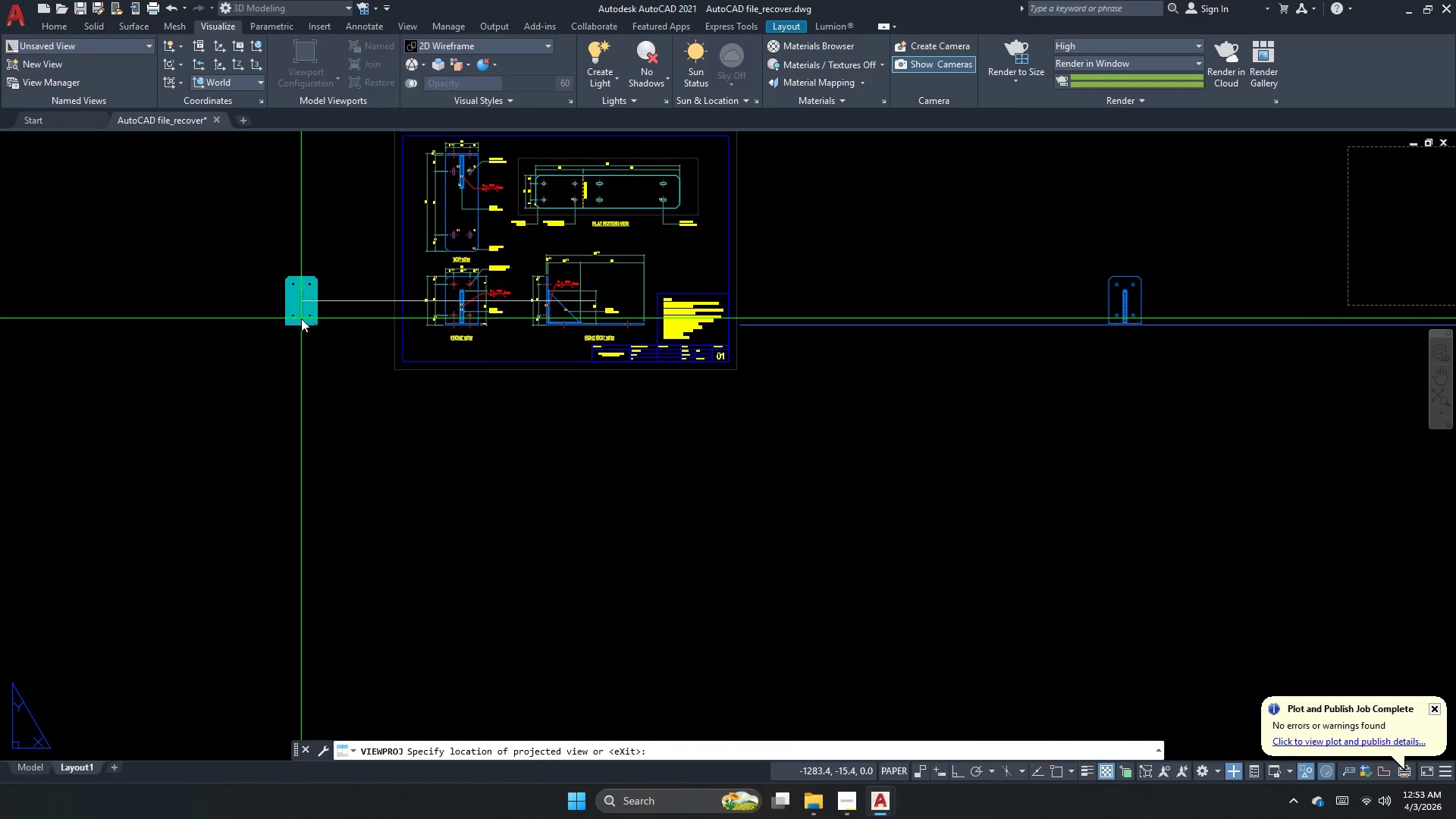 
scroll: coordinate [145, 277], scroll_direction: up, amount: 1.0
 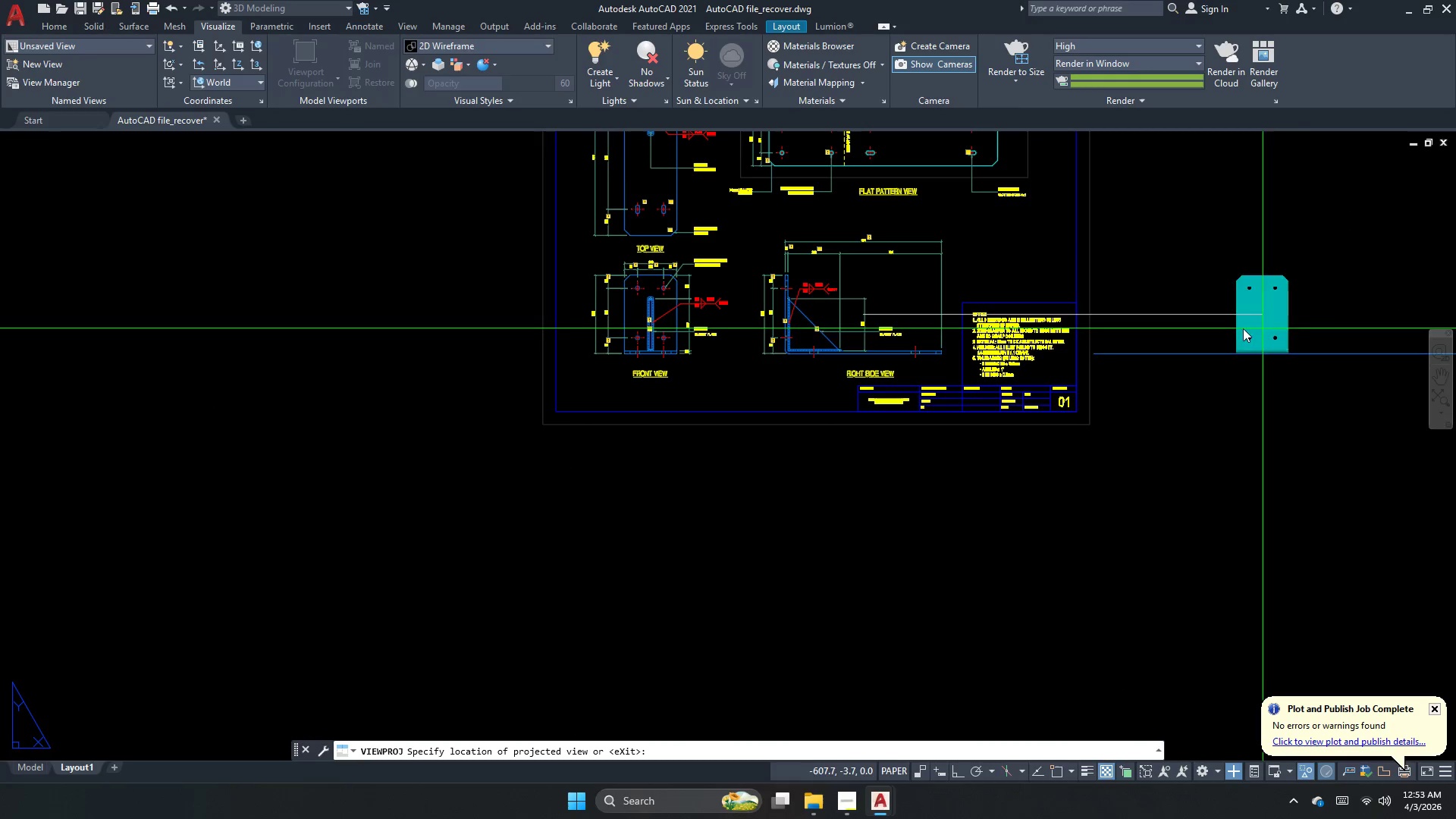 
key(Escape)
 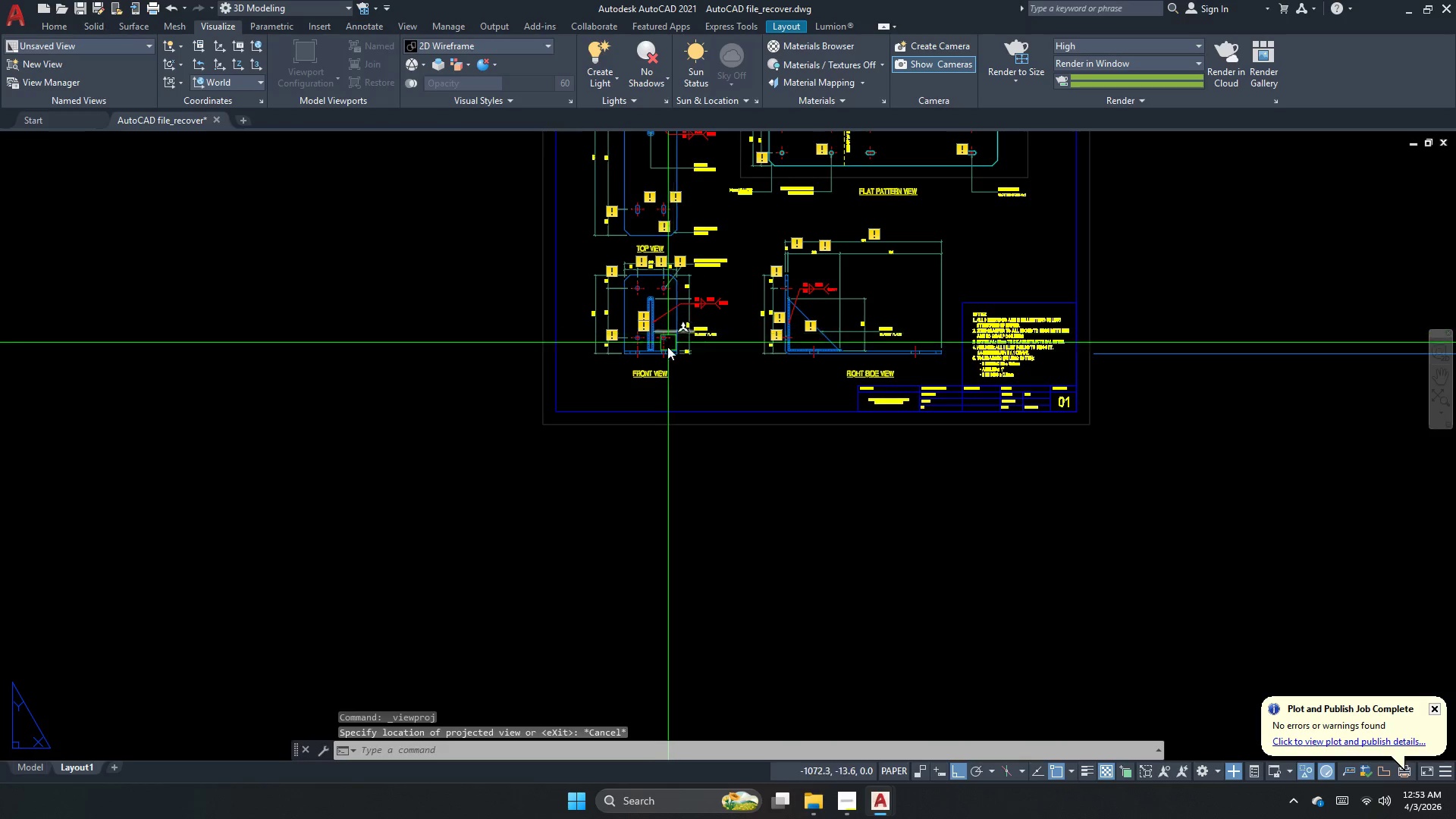 
left_click([667, 352])
 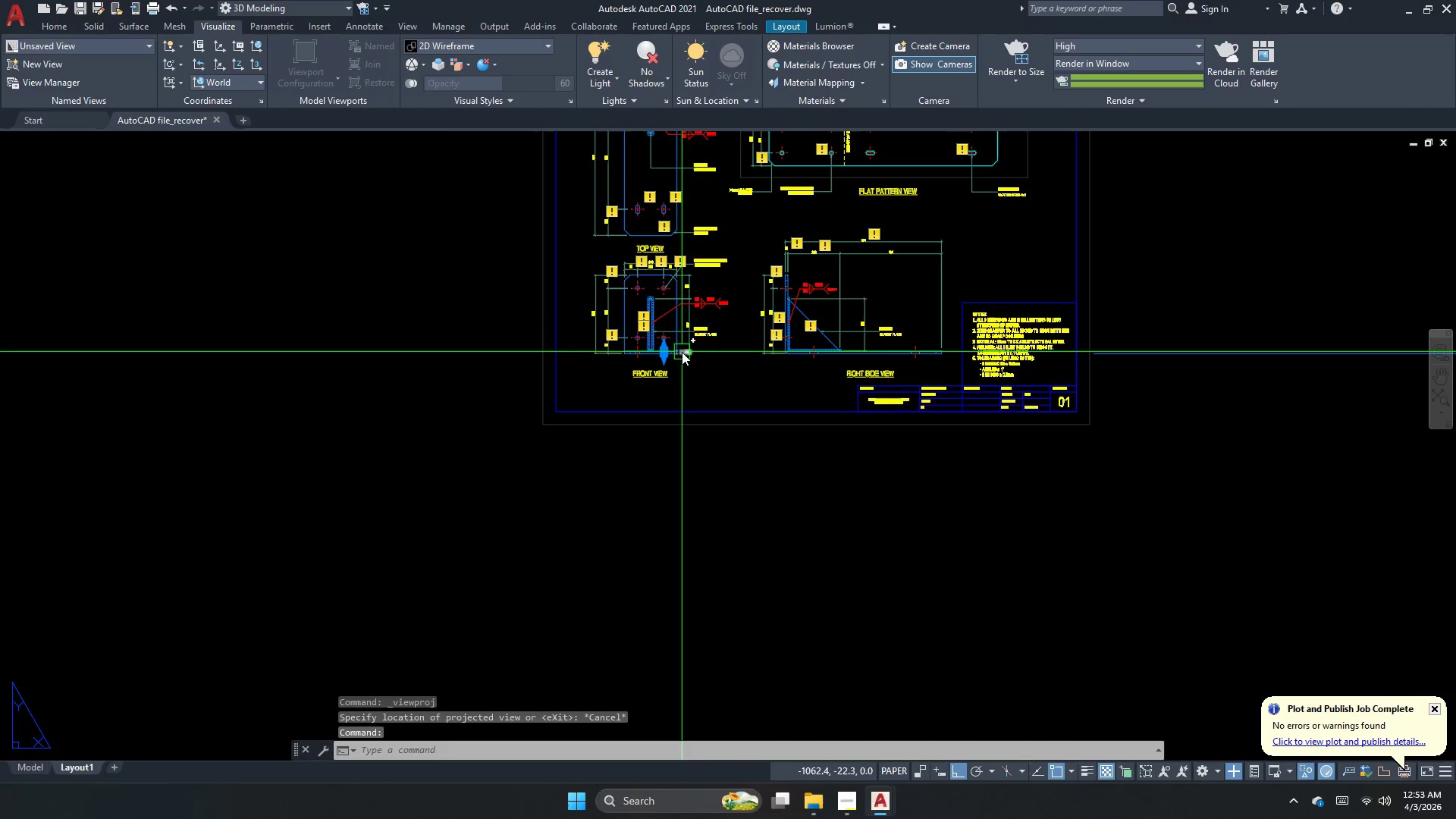 
key(Escape)
 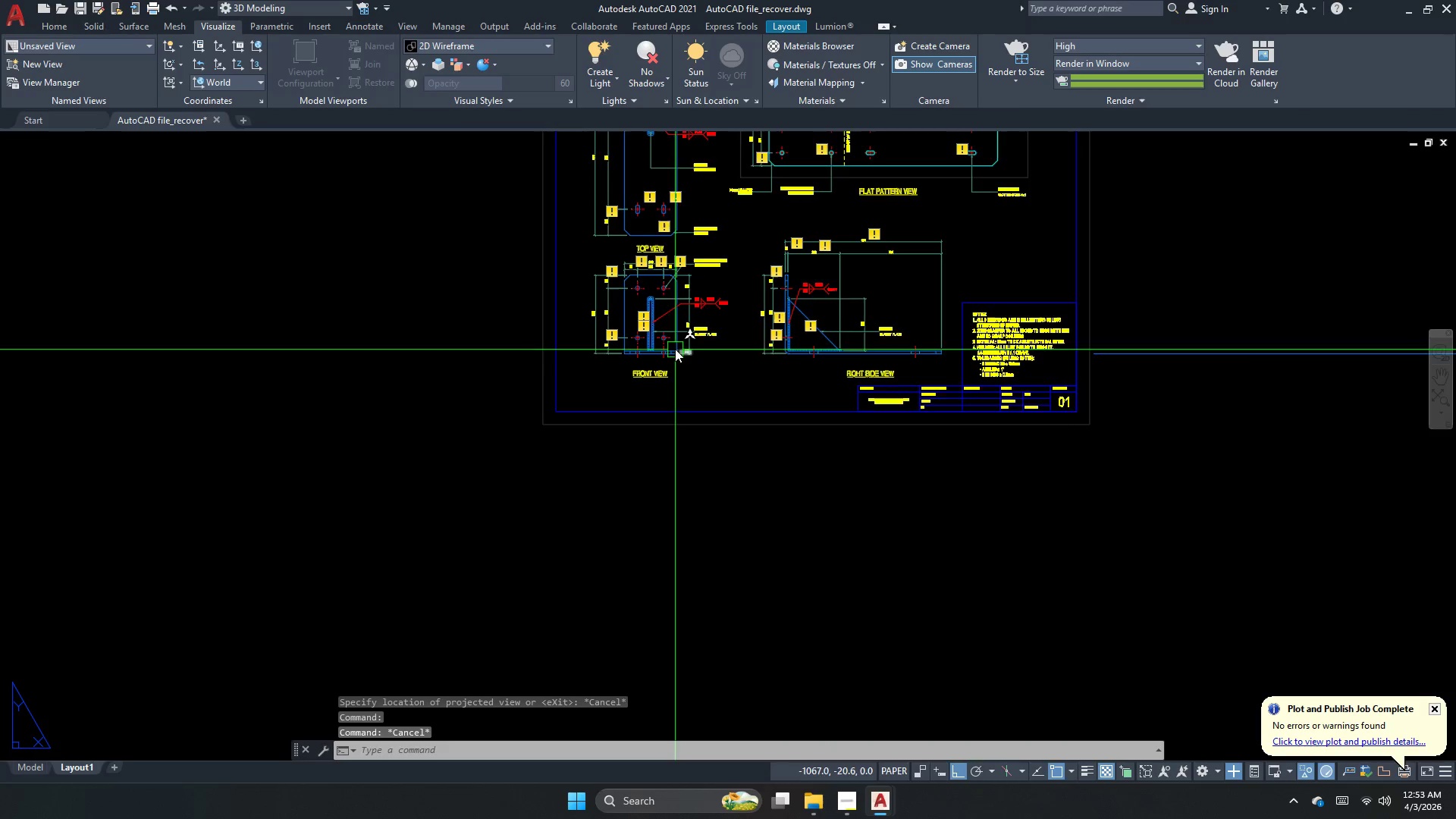 
left_click([673, 351])
 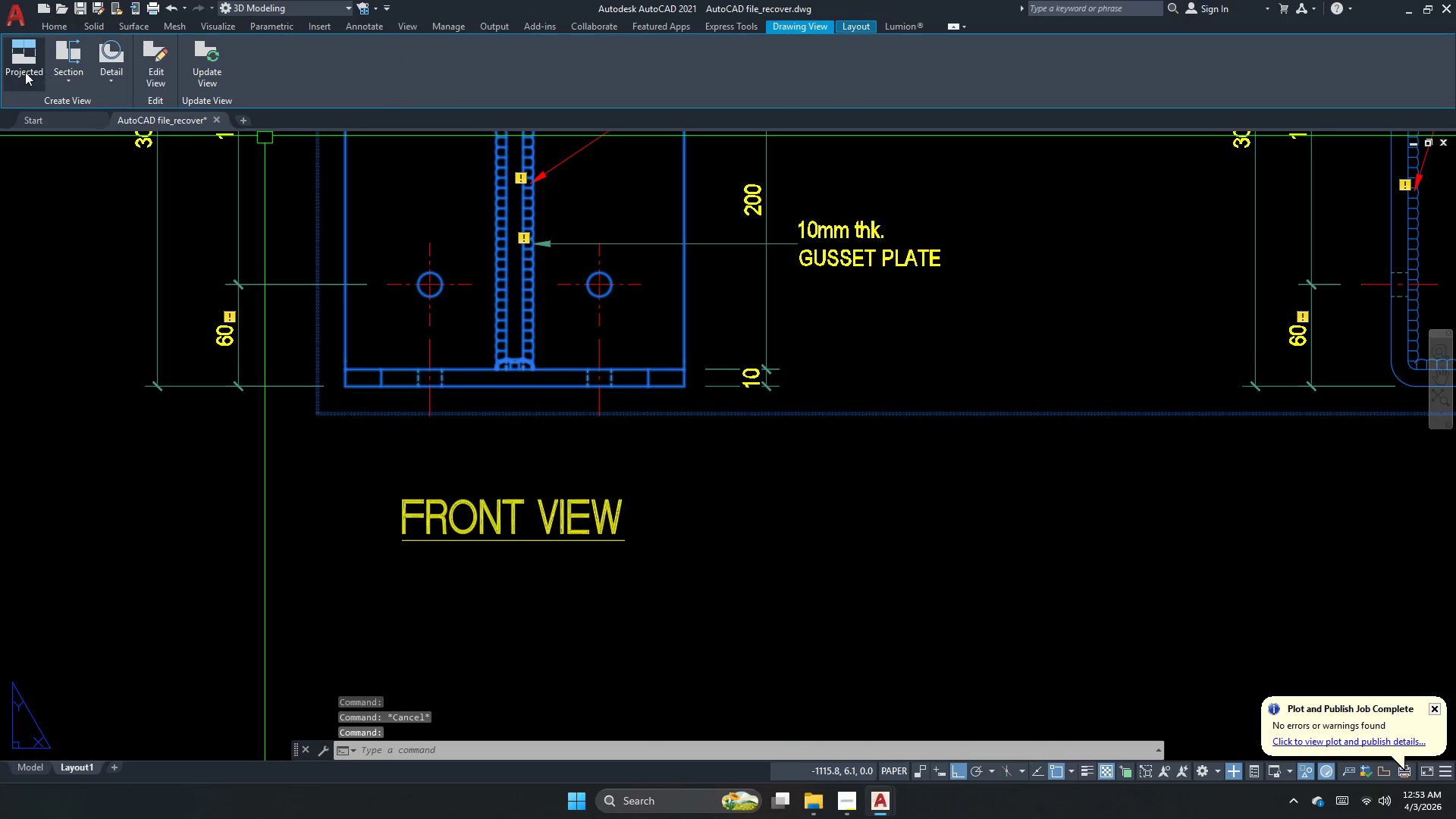 
scroll: coordinate [673, 348], scroll_direction: up, amount: 4.0
 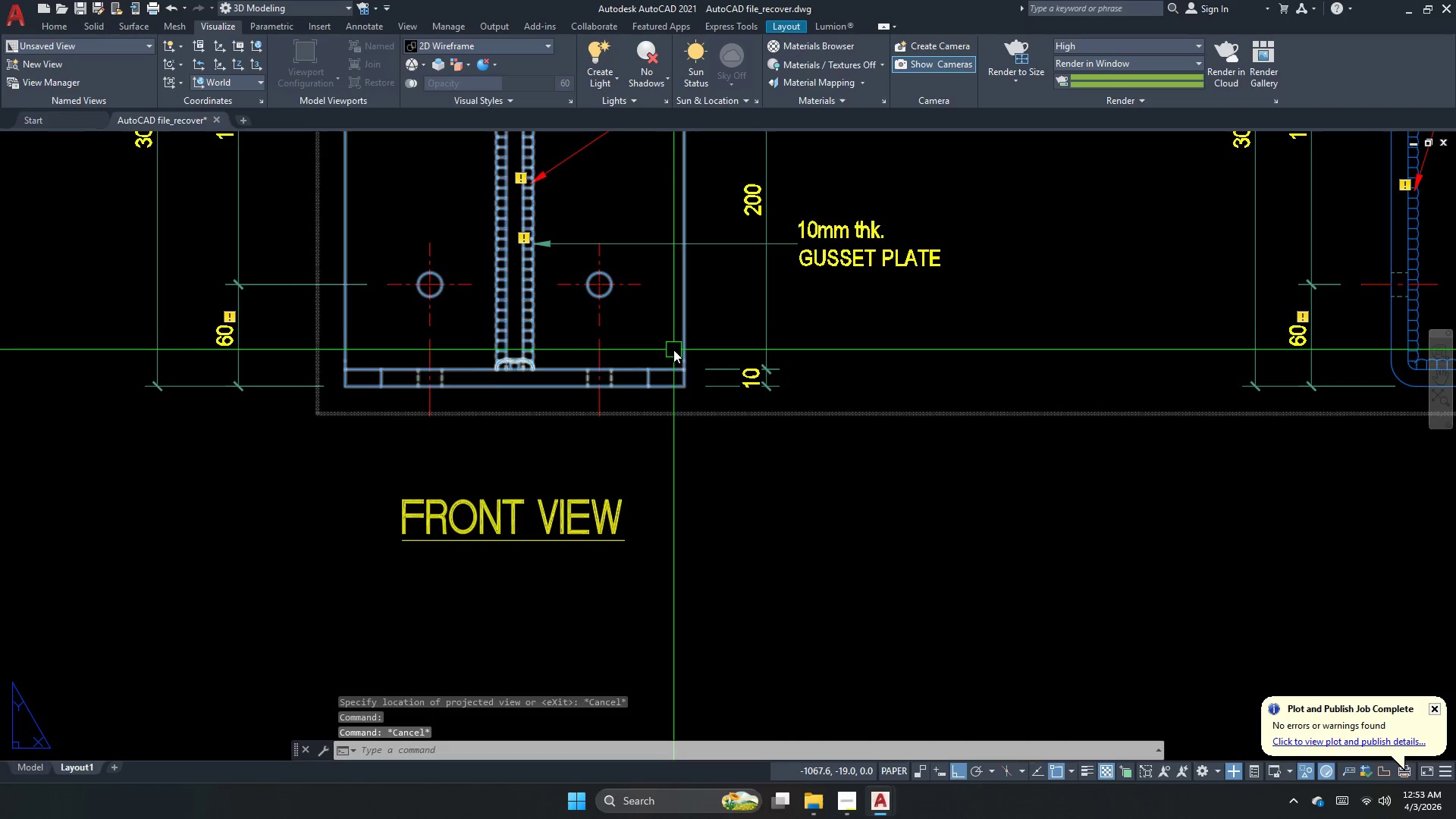 
scroll: coordinate [268, 249], scroll_direction: down, amount: 4.0
 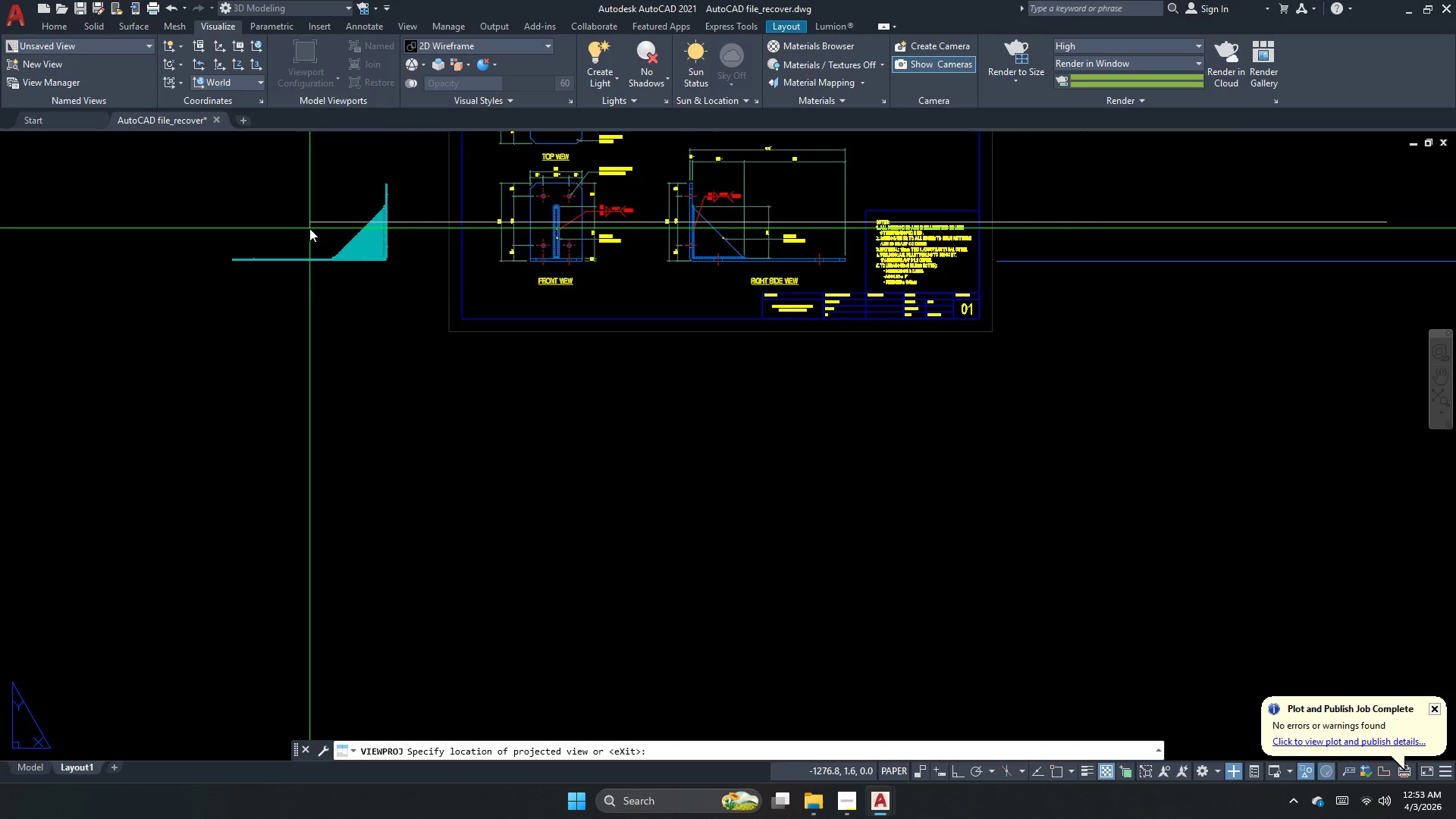 
left_click([309, 228])
 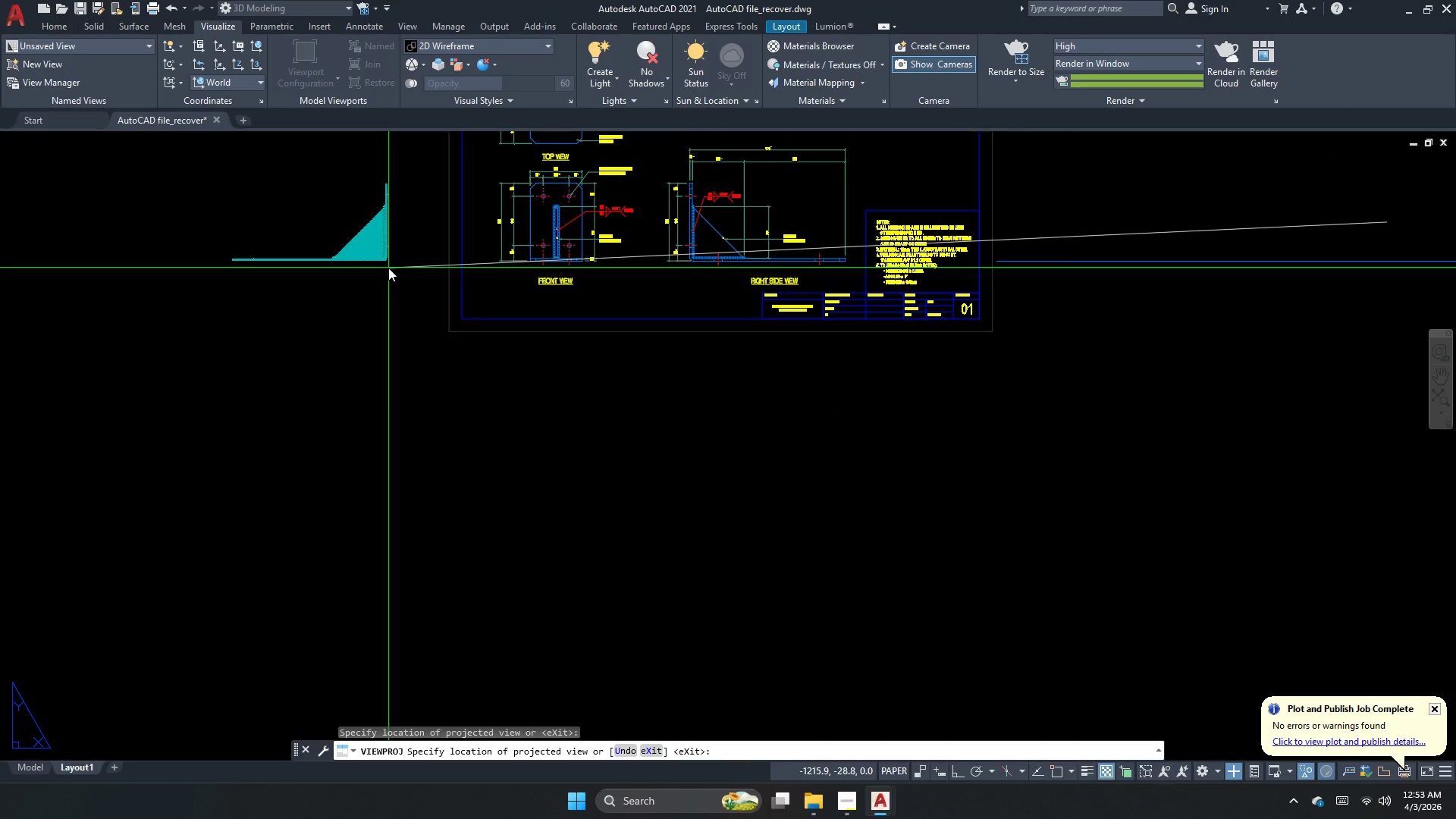 
key(Space)
 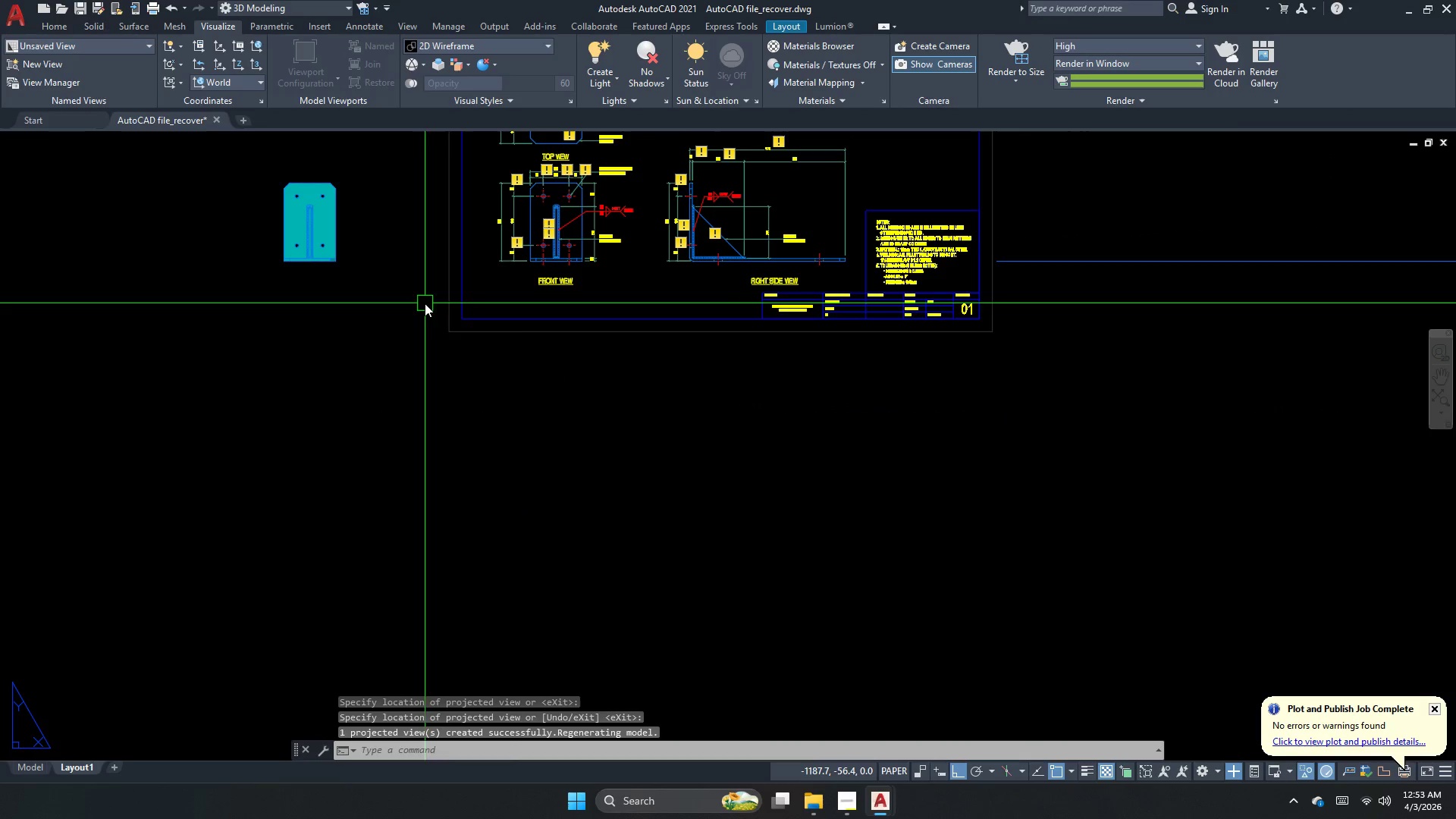 
scroll: coordinate [560, 337], scroll_direction: down, amount: 3.0
 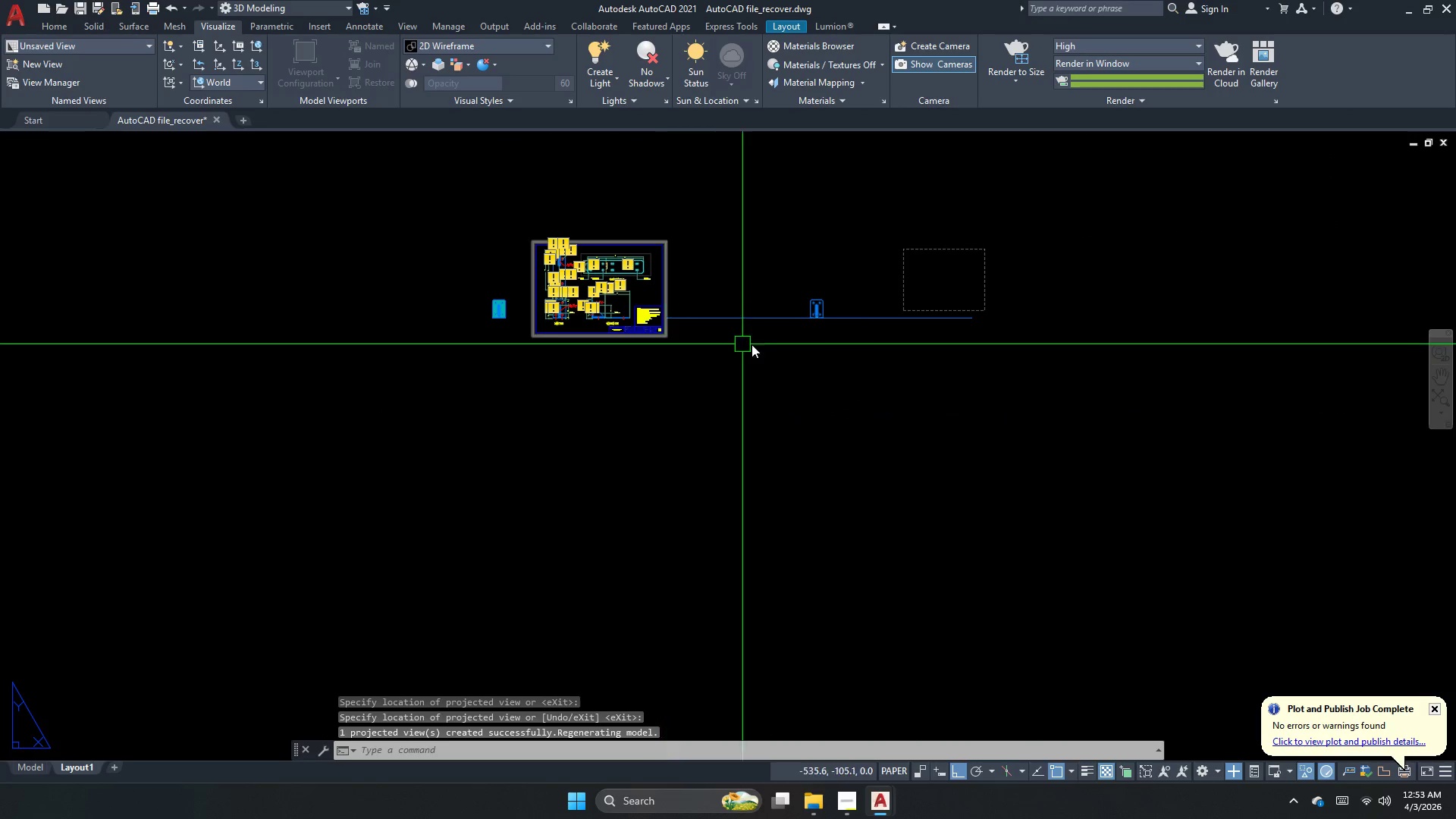 
left_click_drag(start_coordinate=[799, 333], to_coordinate=[731, 296])
 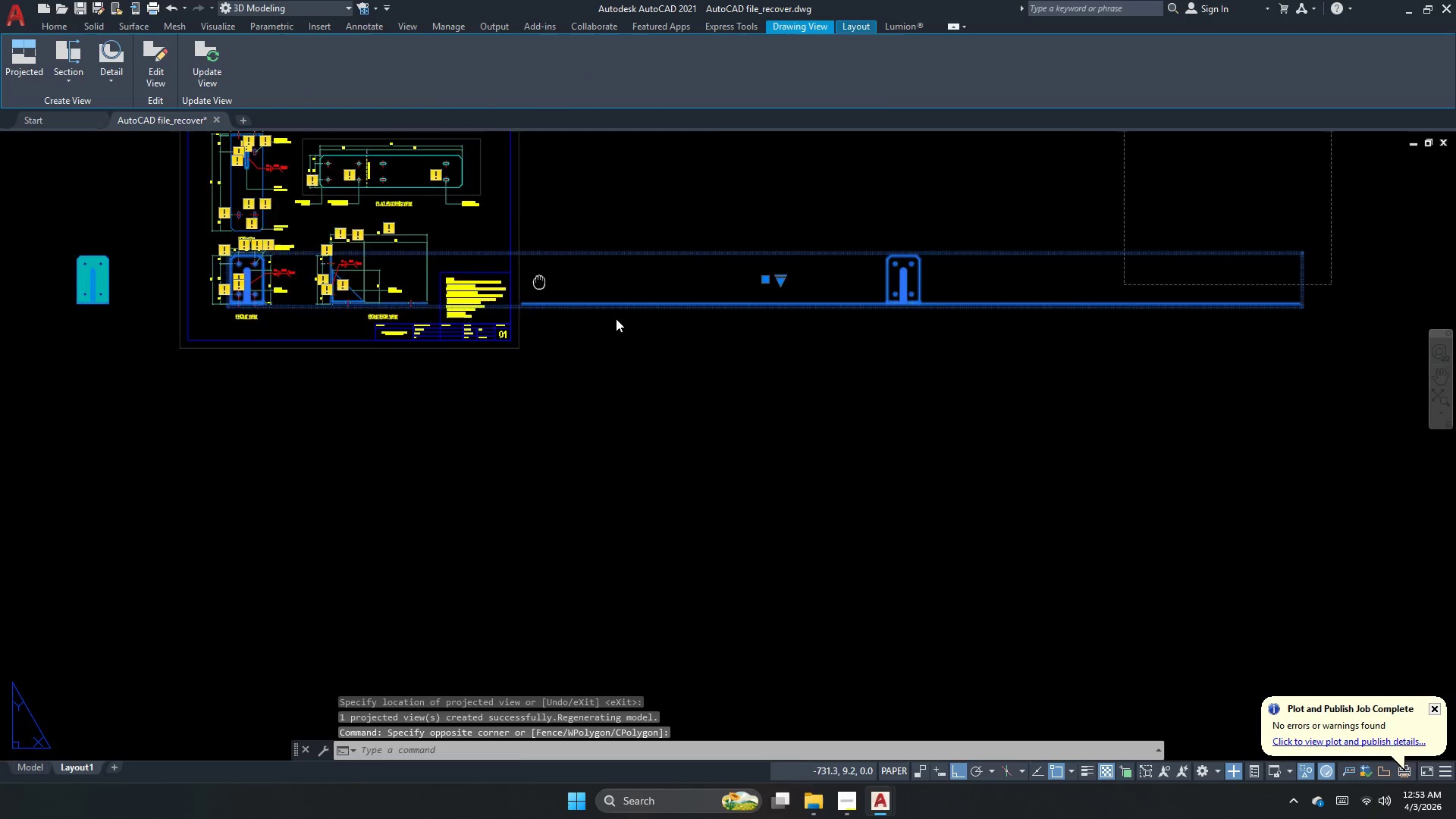 
scroll: coordinate [761, 327], scroll_direction: up, amount: 2.0
 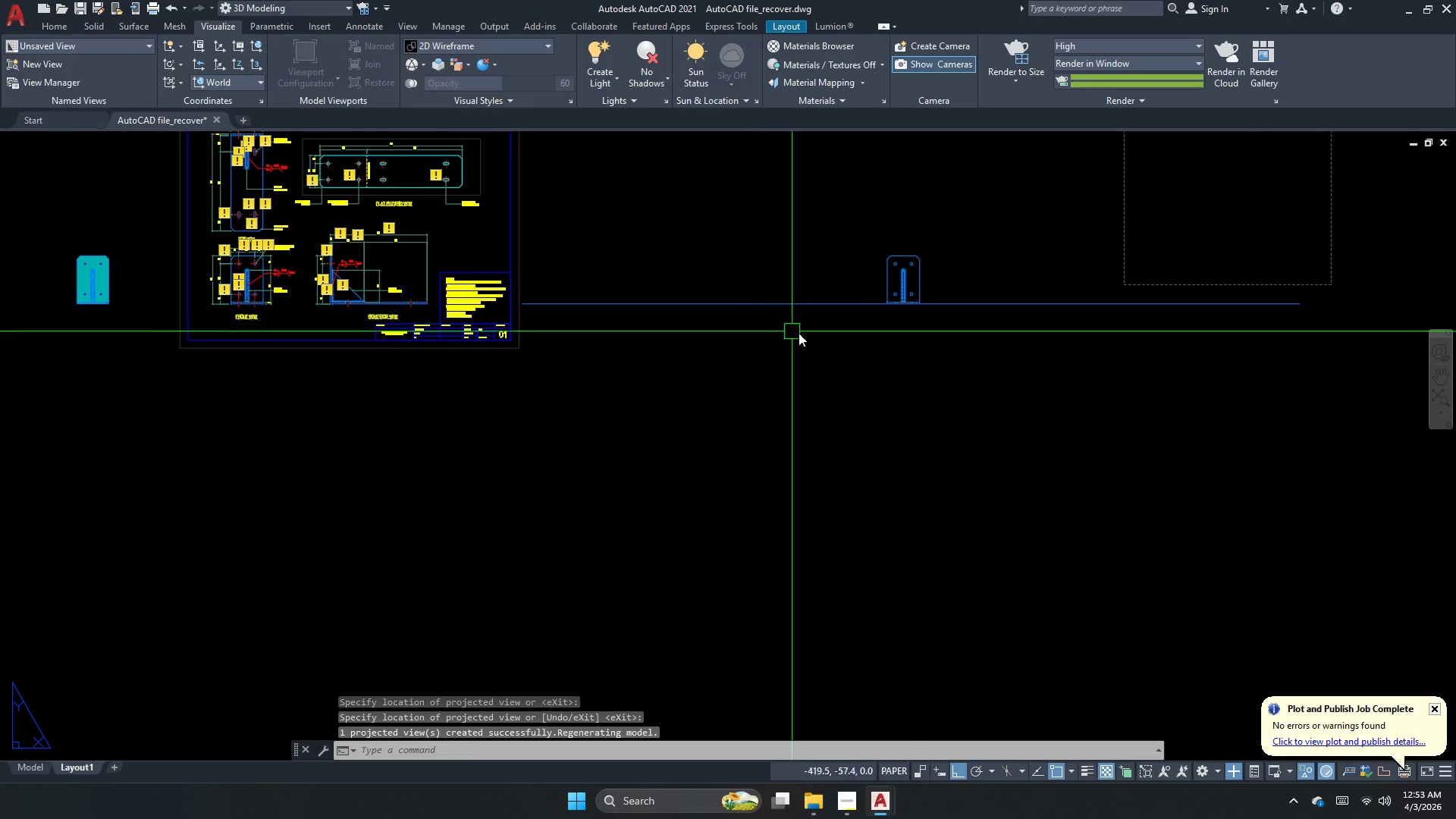 
key(Escape)
 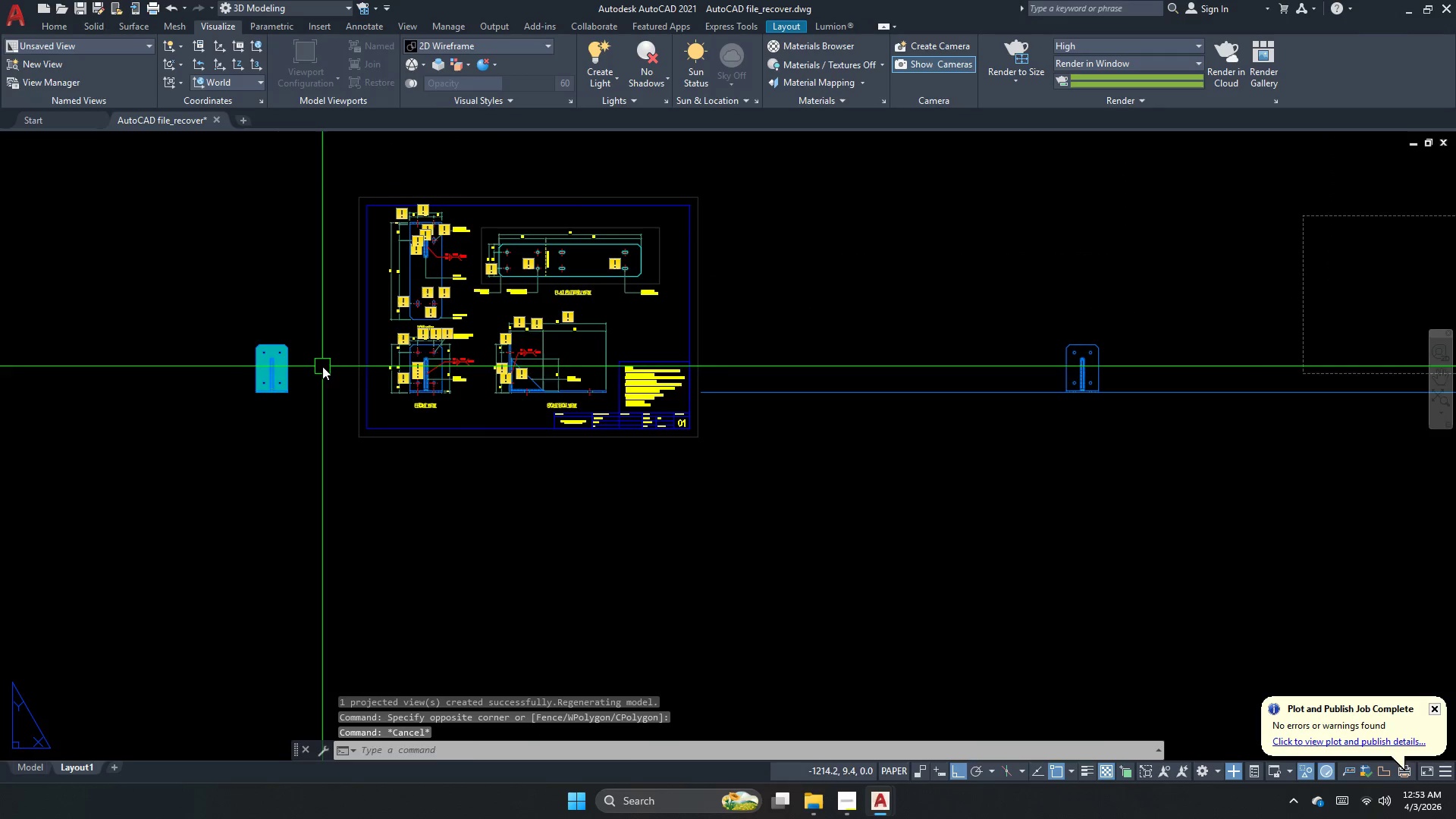 
left_click_drag(start_coordinate=[303, 376], to_coordinate=[282, 384])
 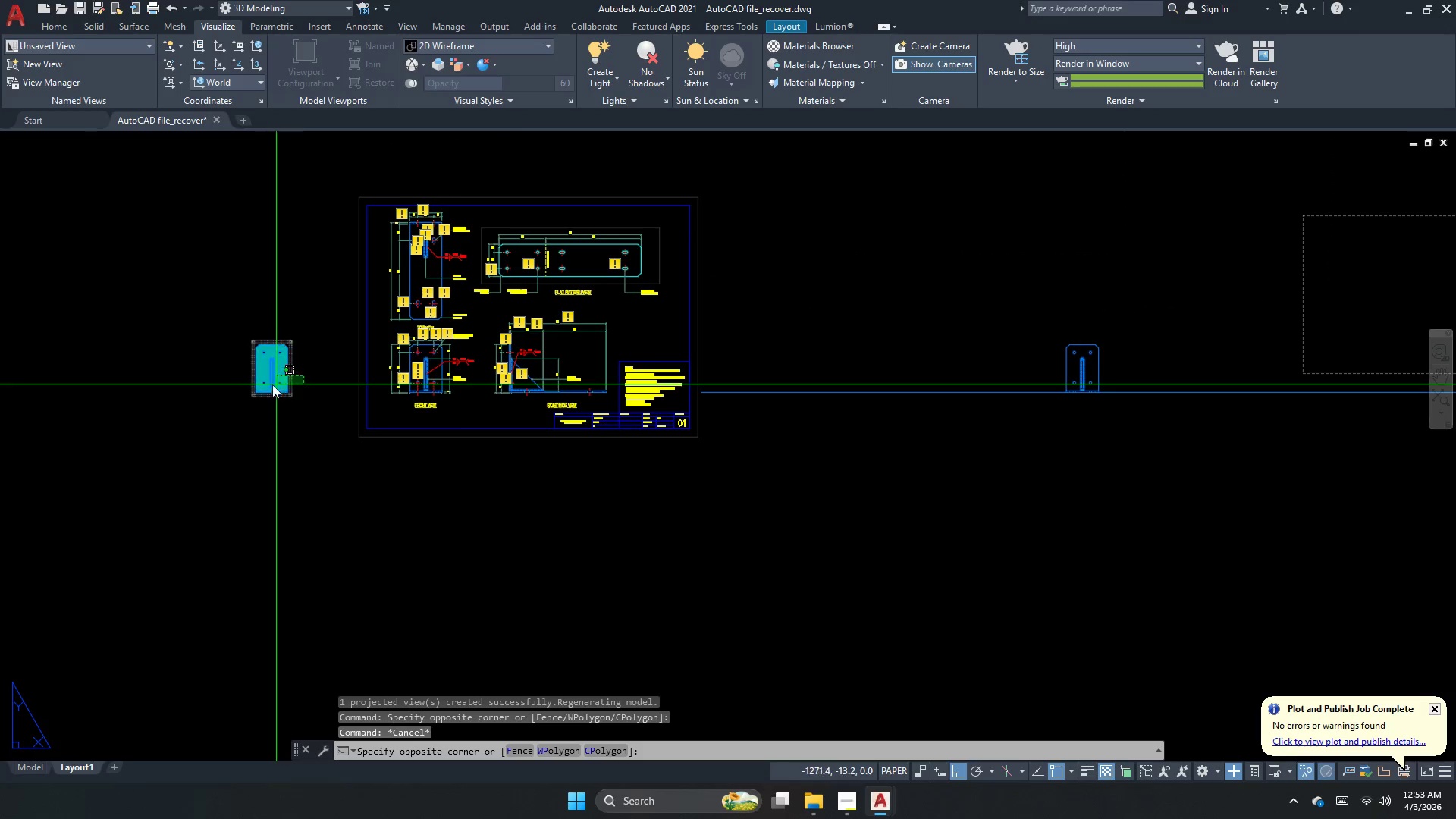 
left_click_drag(start_coordinate=[272, 384], to_coordinate=[265, 388])
 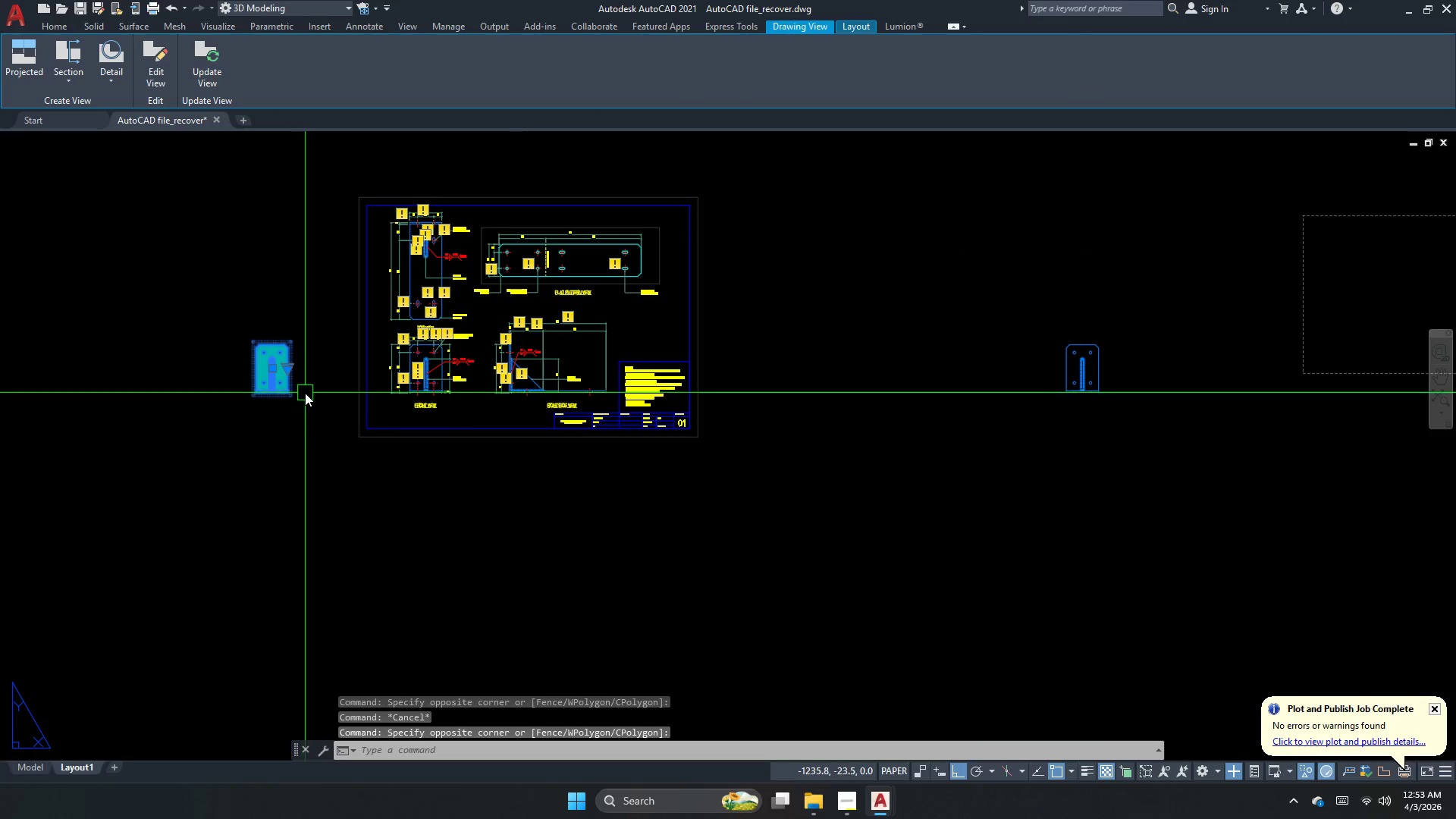 
key(Delete)
 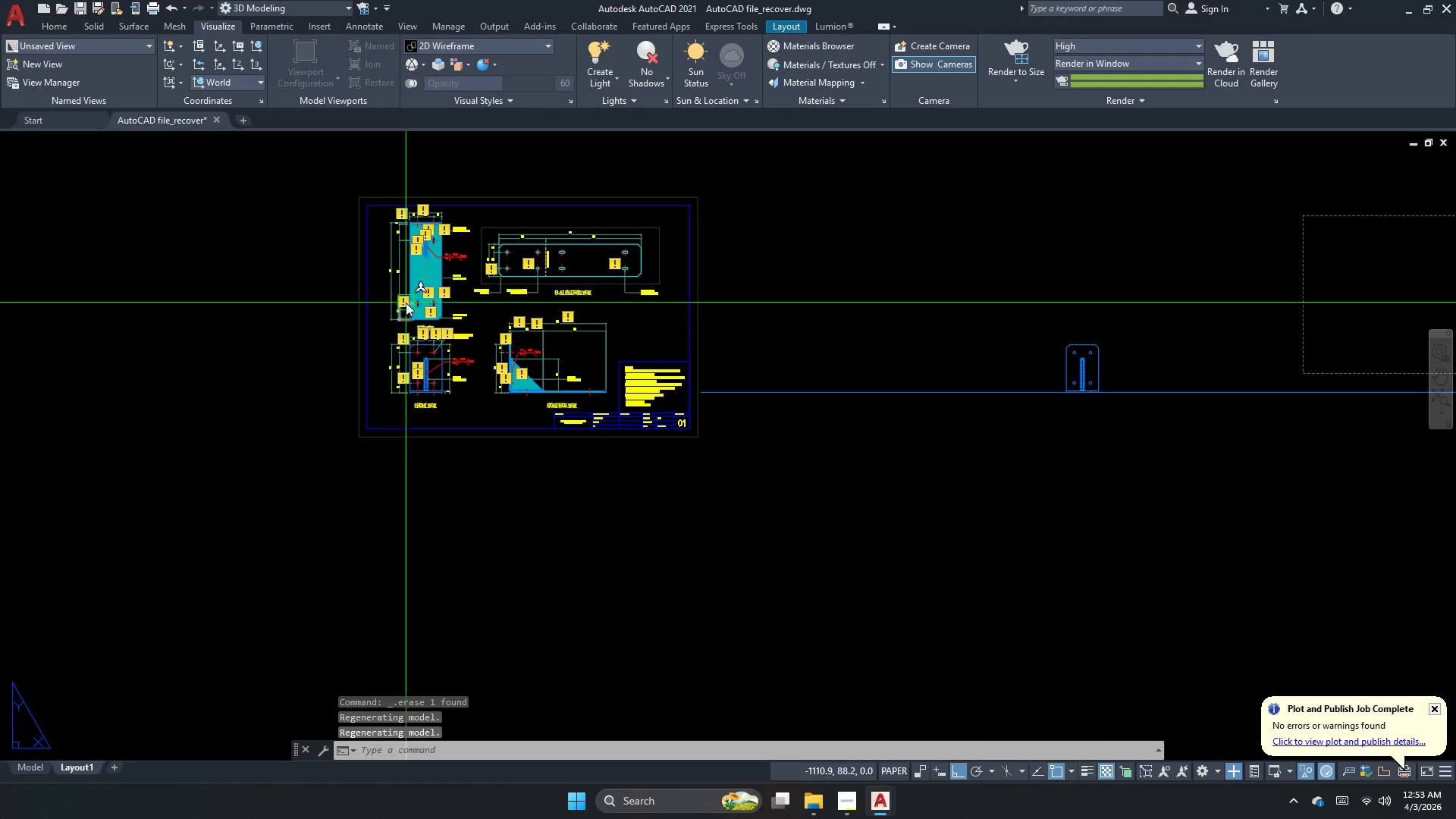 
key(Escape)
 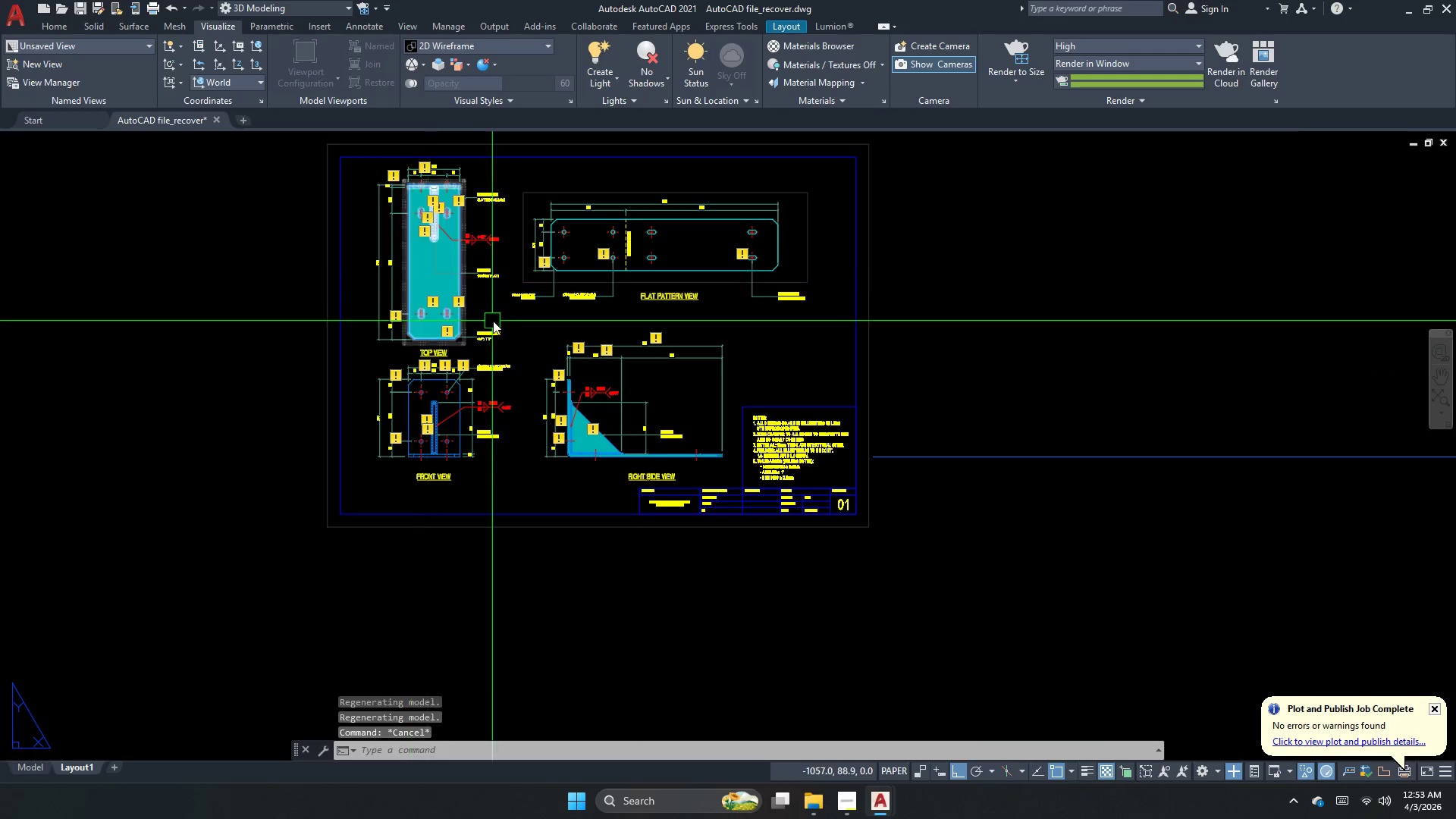 
scroll: coordinate [411, 285], scroll_direction: up, amount: 1.0
 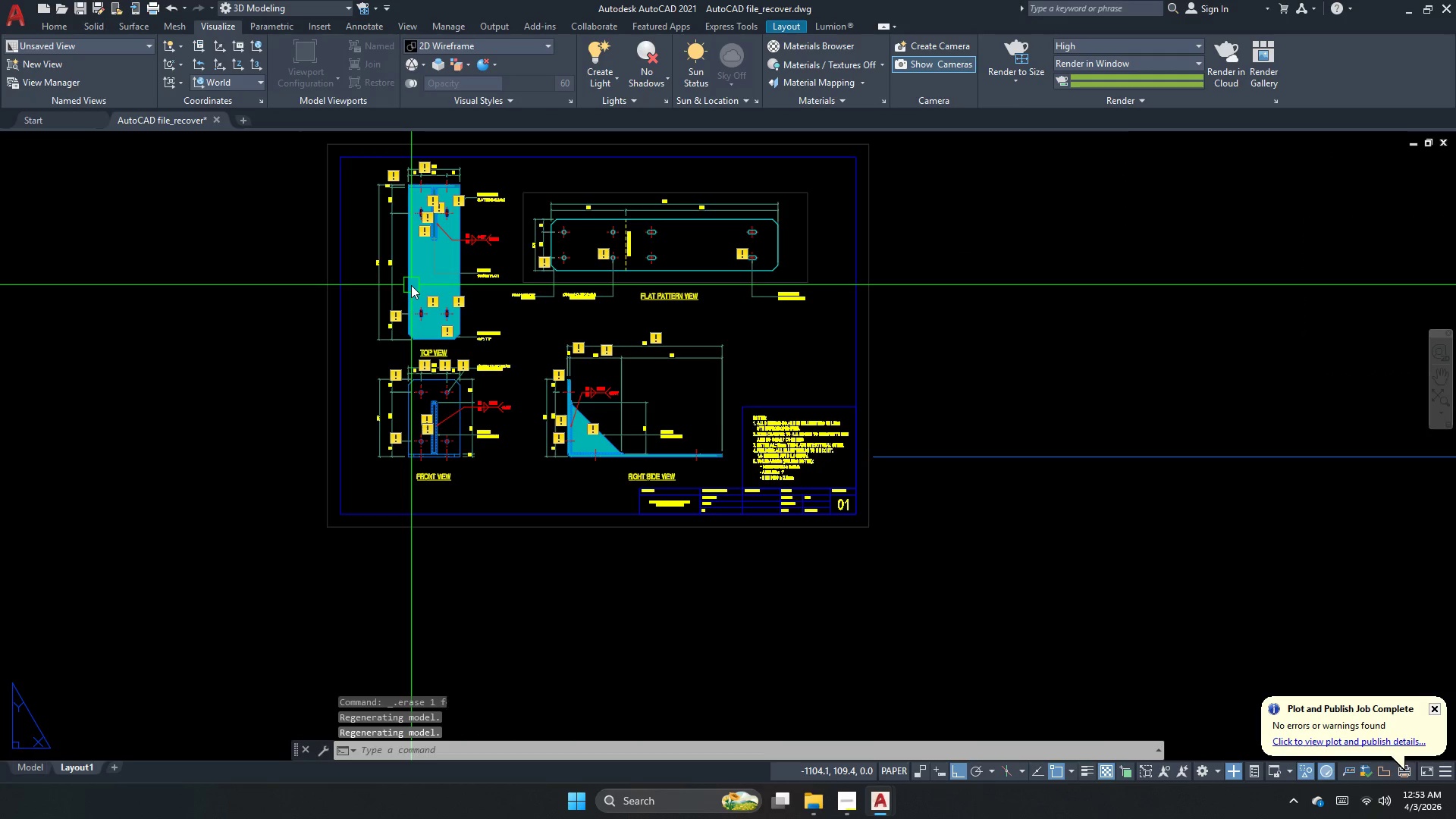 
type(re )
 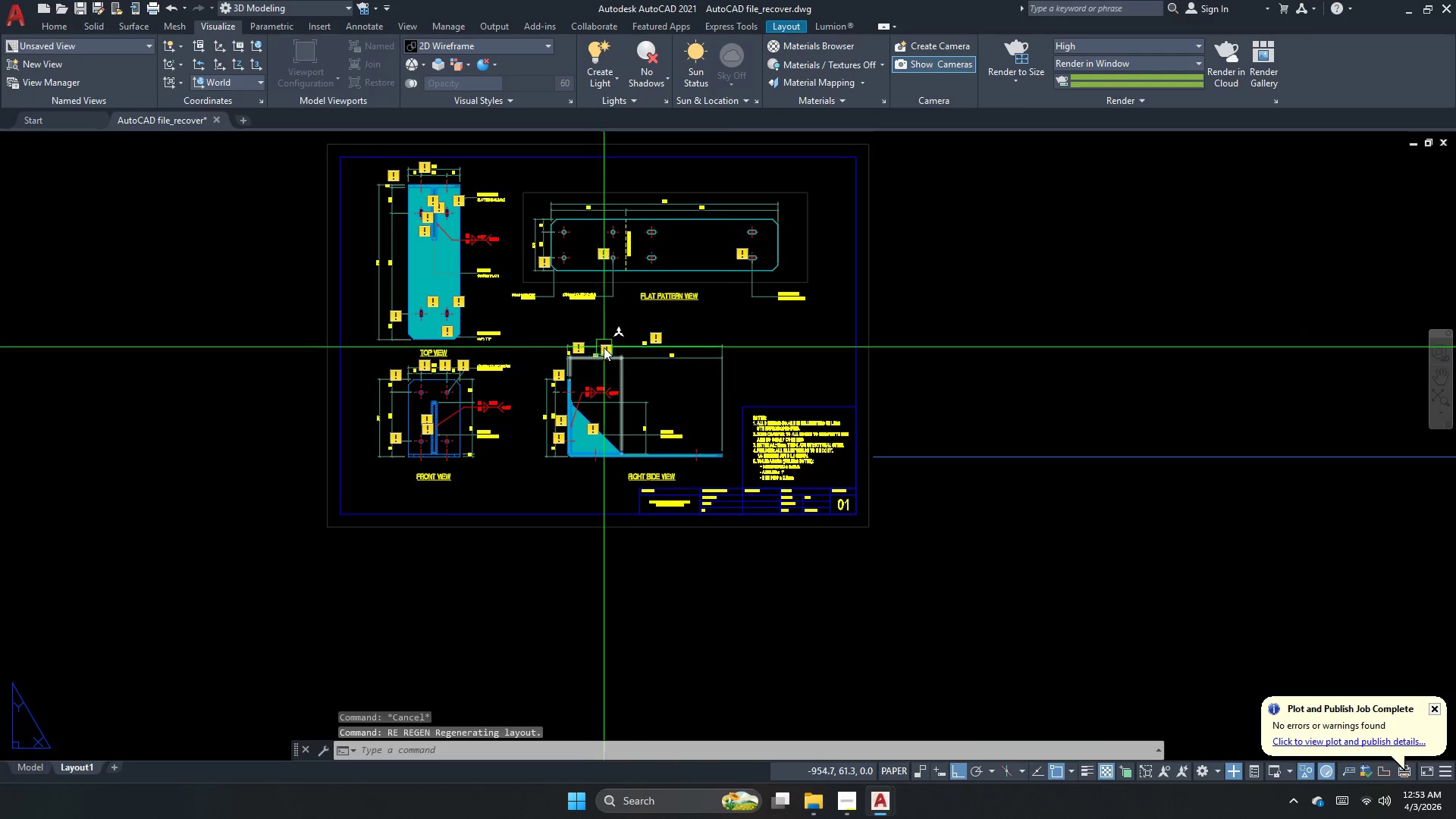 
scroll: coordinate [501, 326], scroll_direction: up, amount: 3.0
 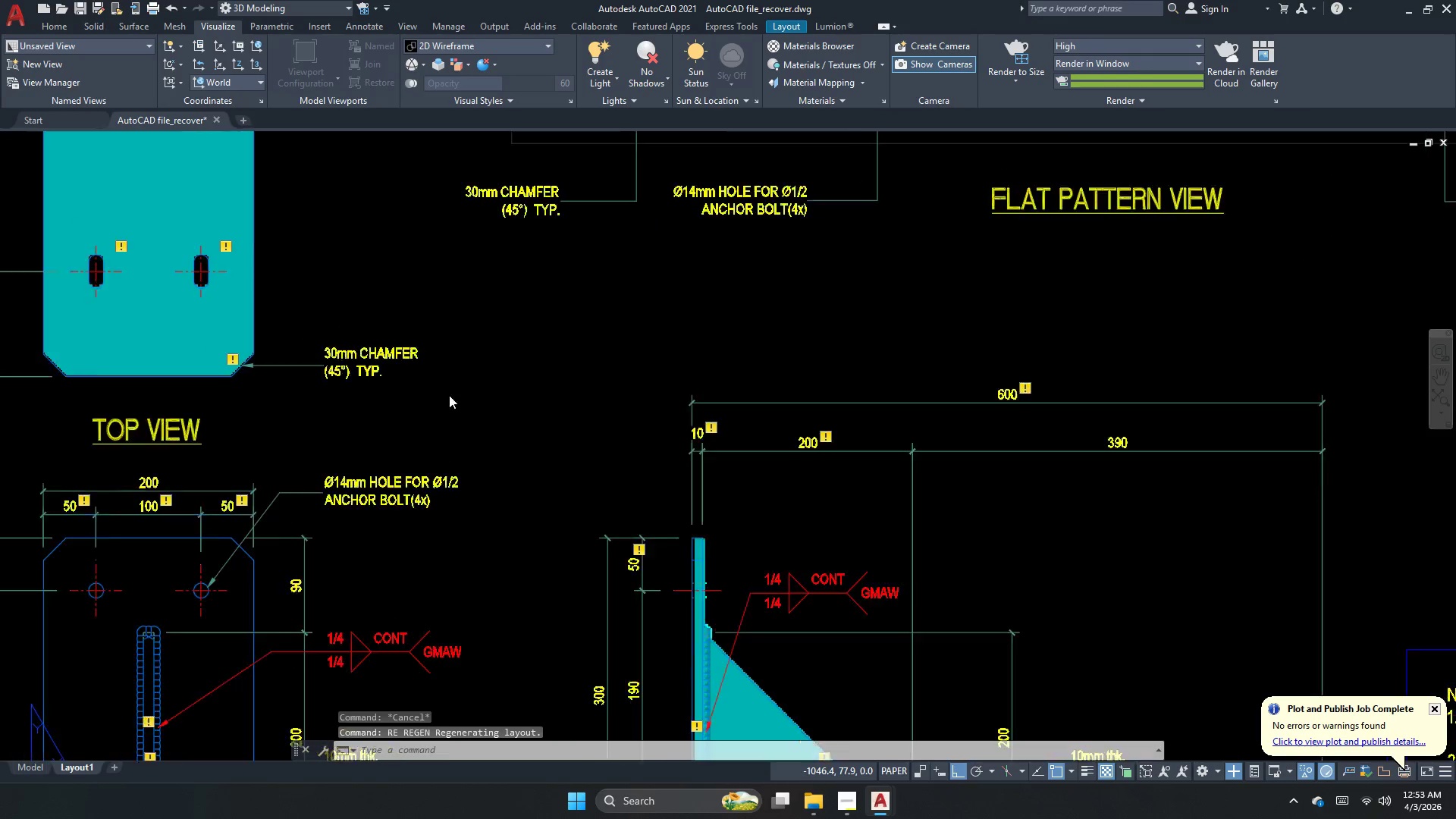 
key(Escape)
 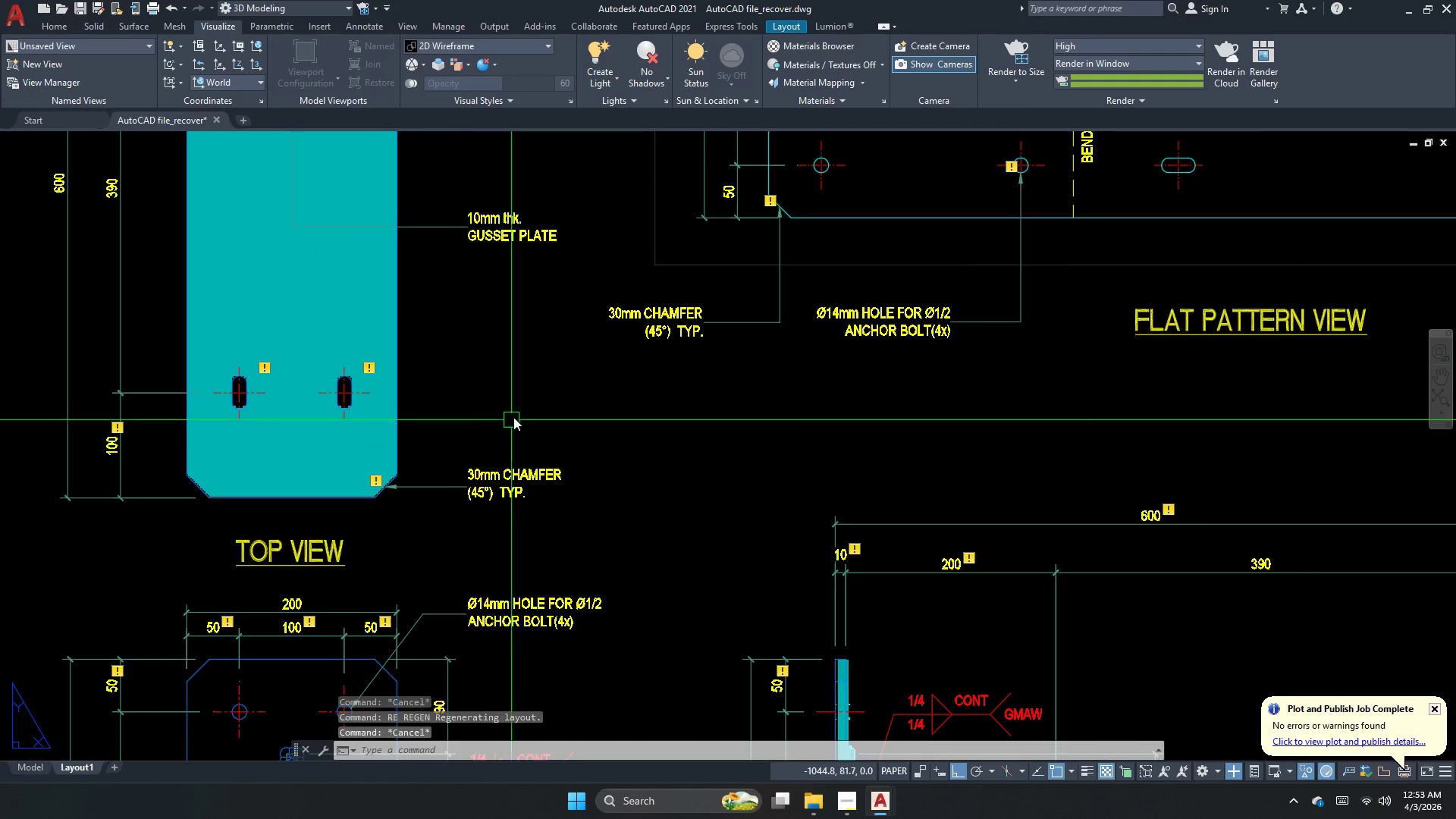 
left_click_drag(start_coordinate=[513, 416], to_coordinate=[374, 380])
 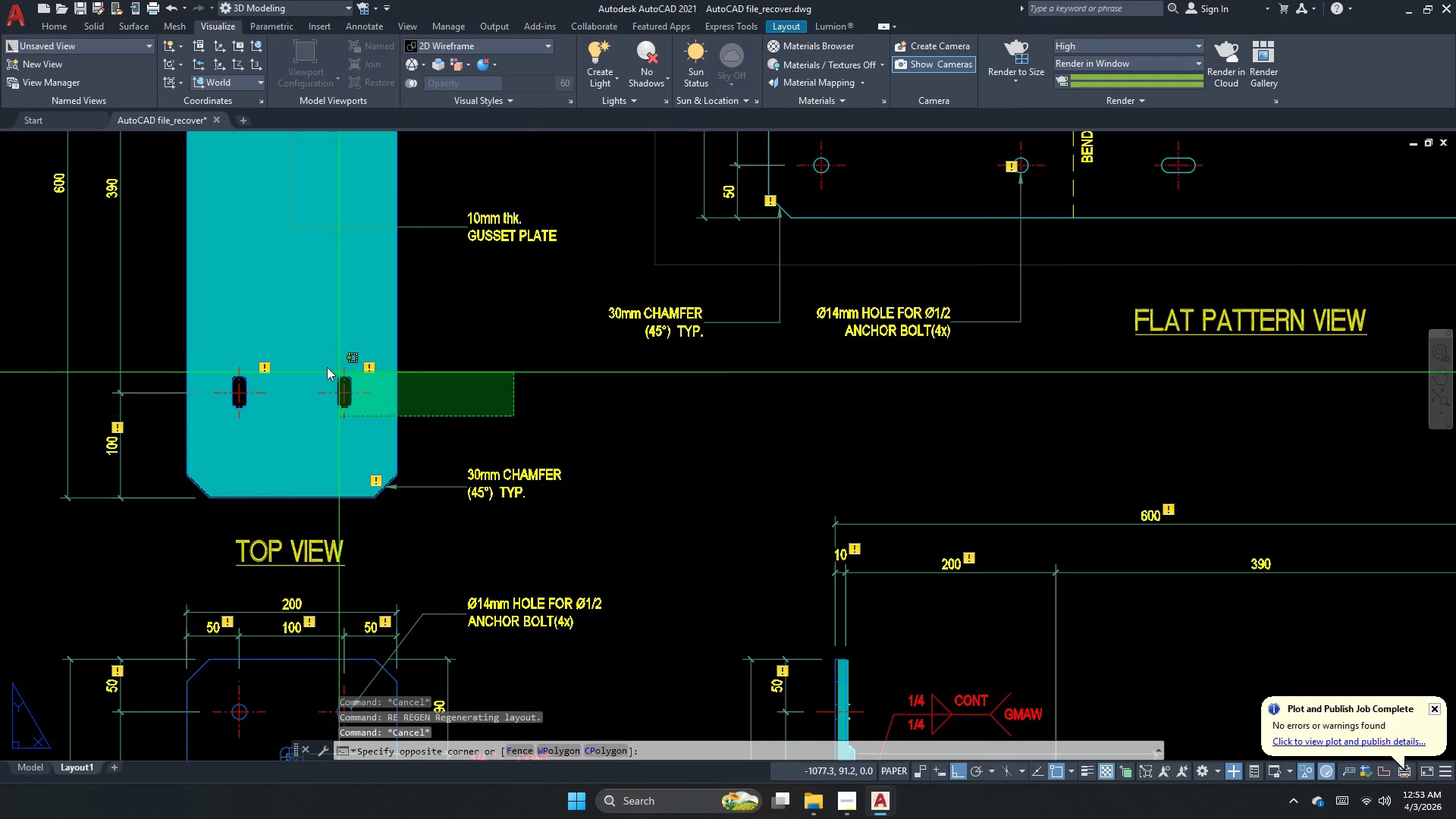 
double_click([327, 367])
 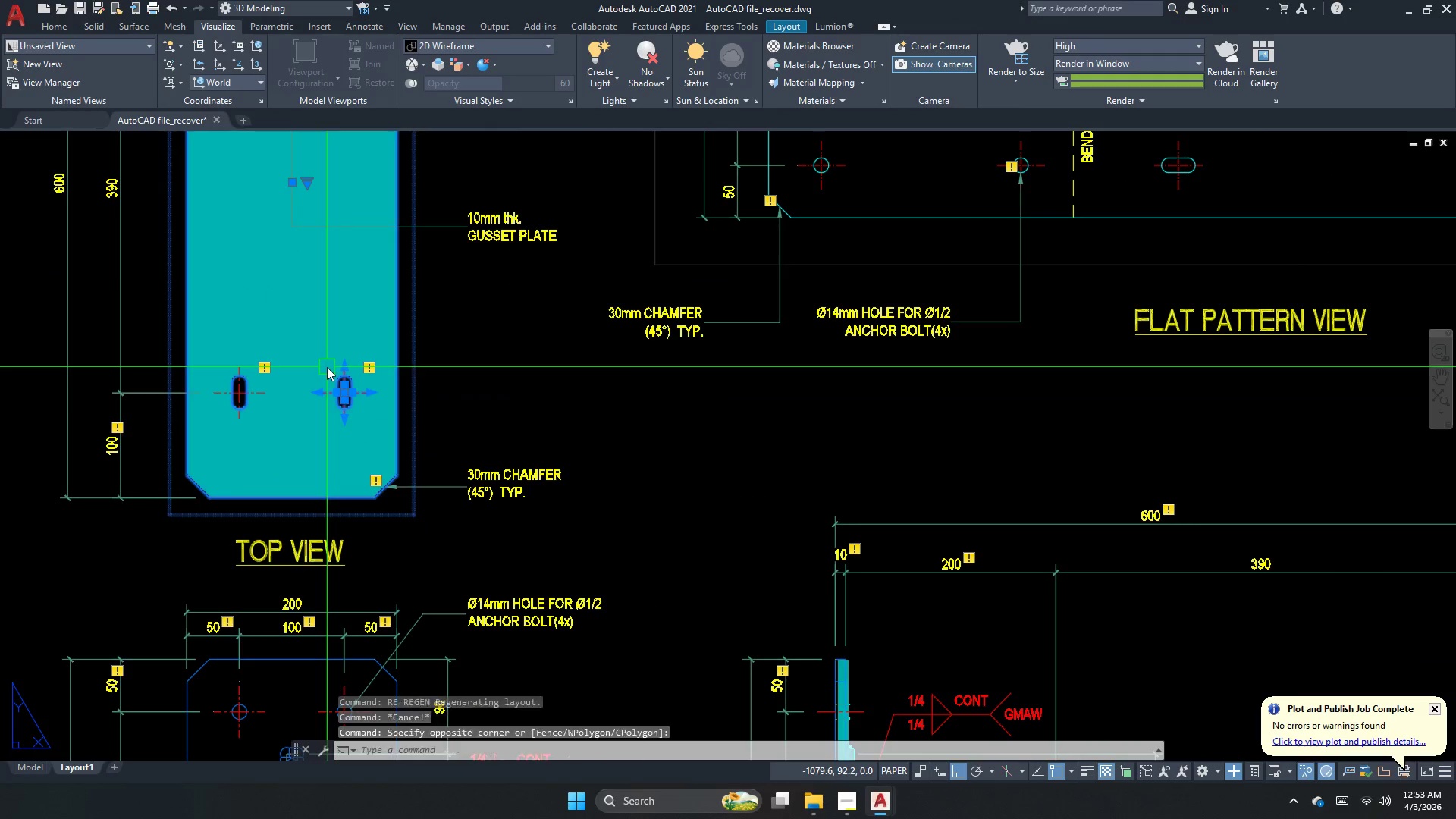 
key(Escape)
type(re )
 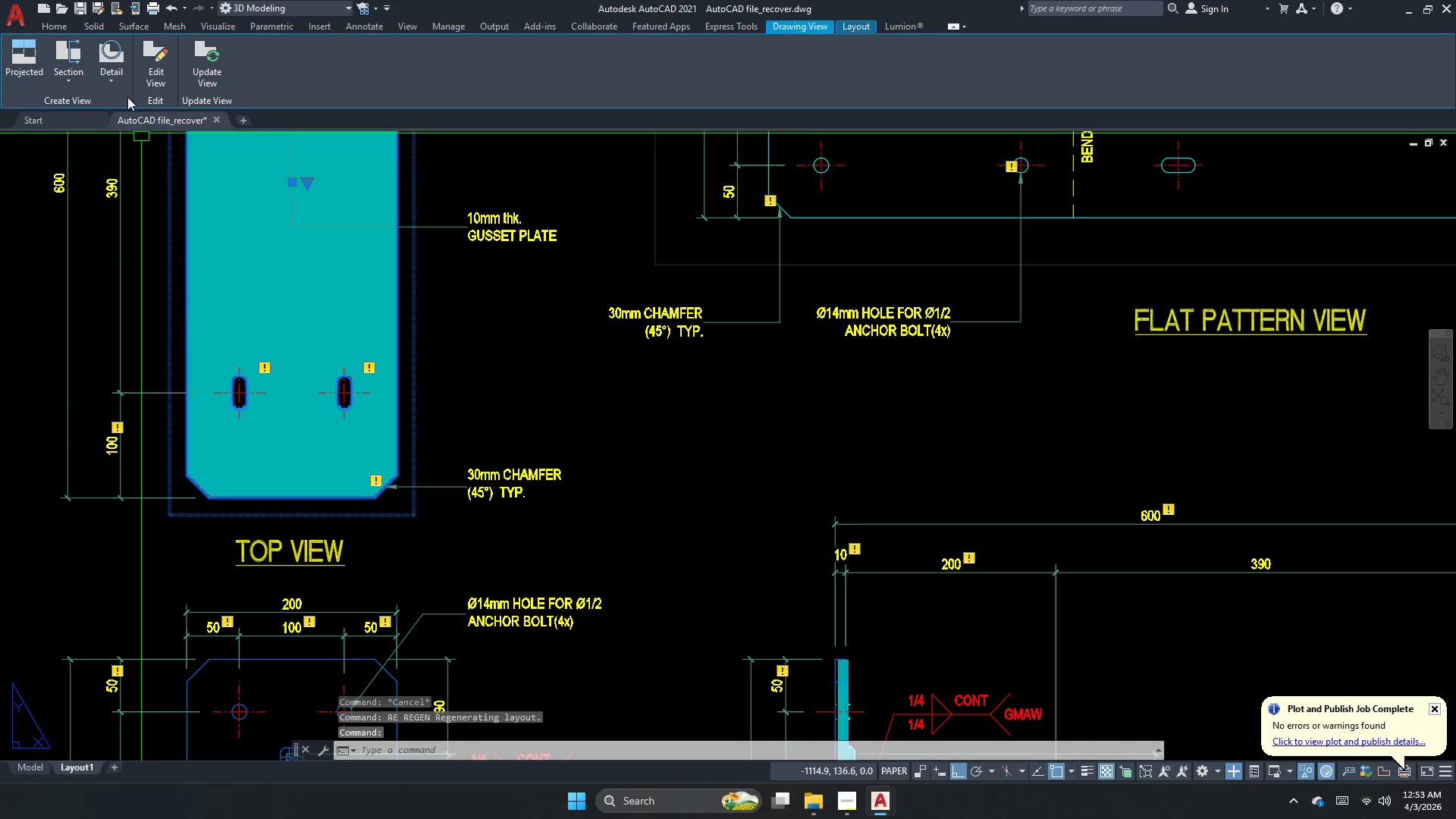 
left_click([144, 74])
 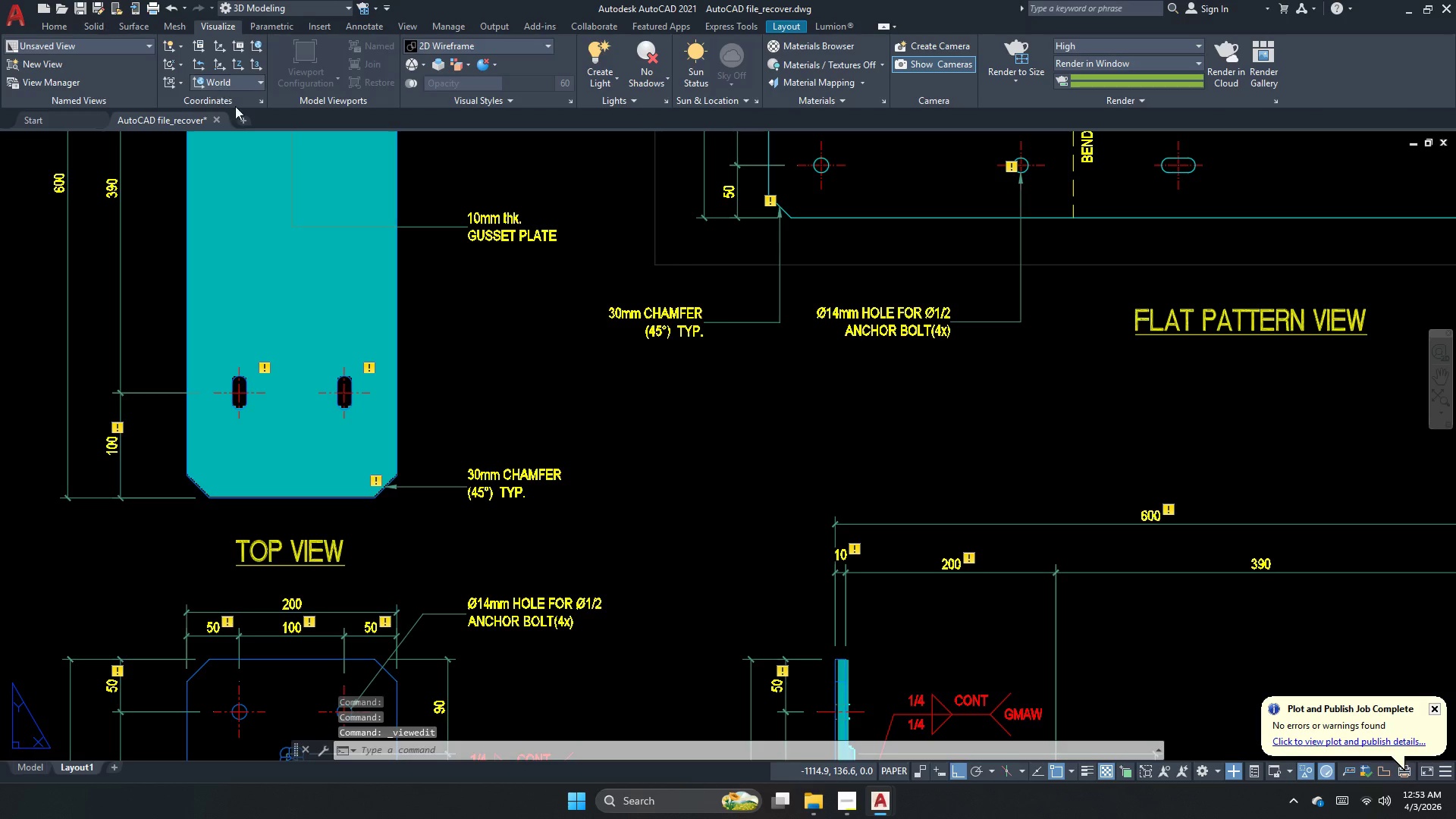 
key(Escape)
 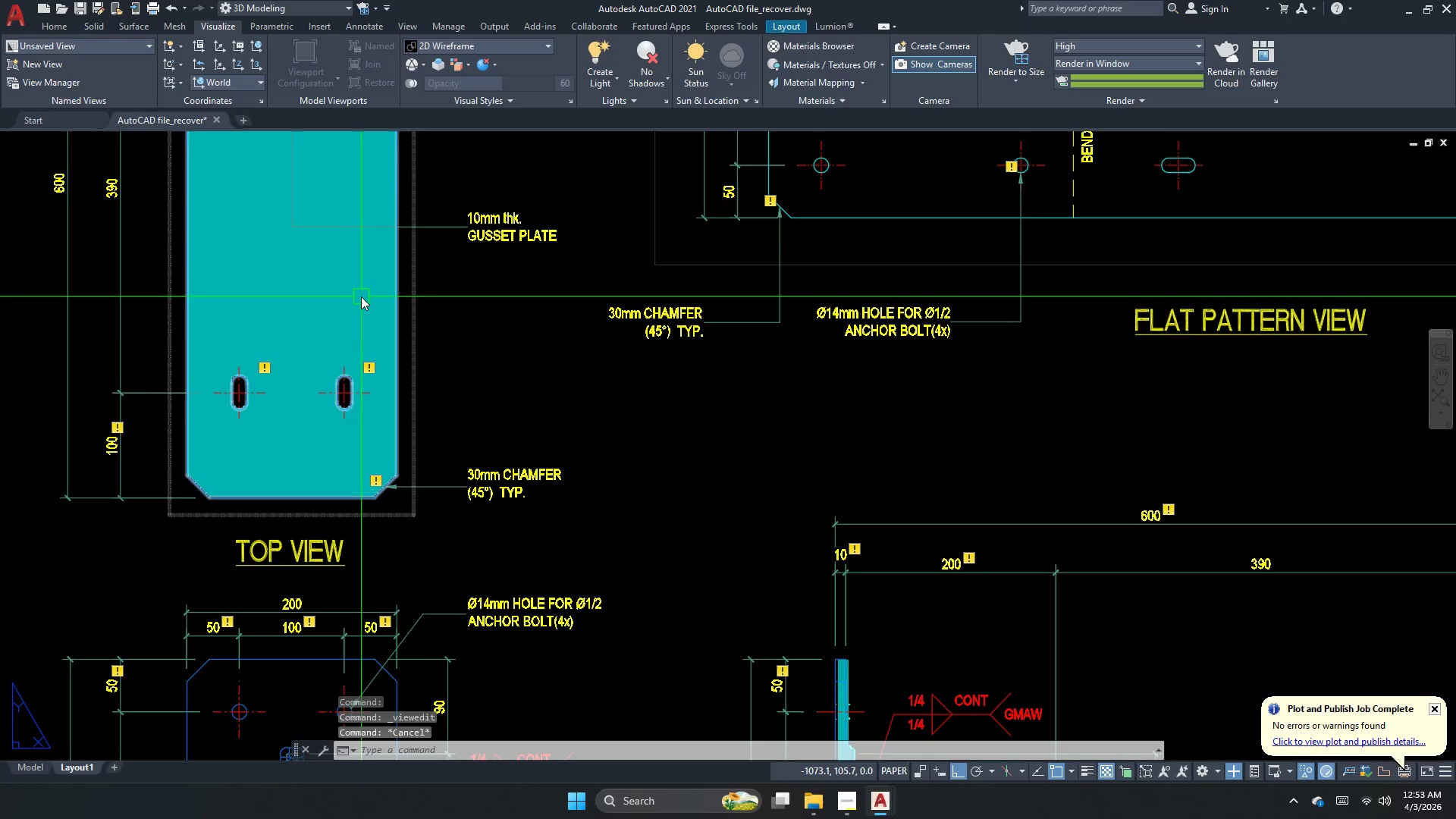 
left_click([361, 297])
 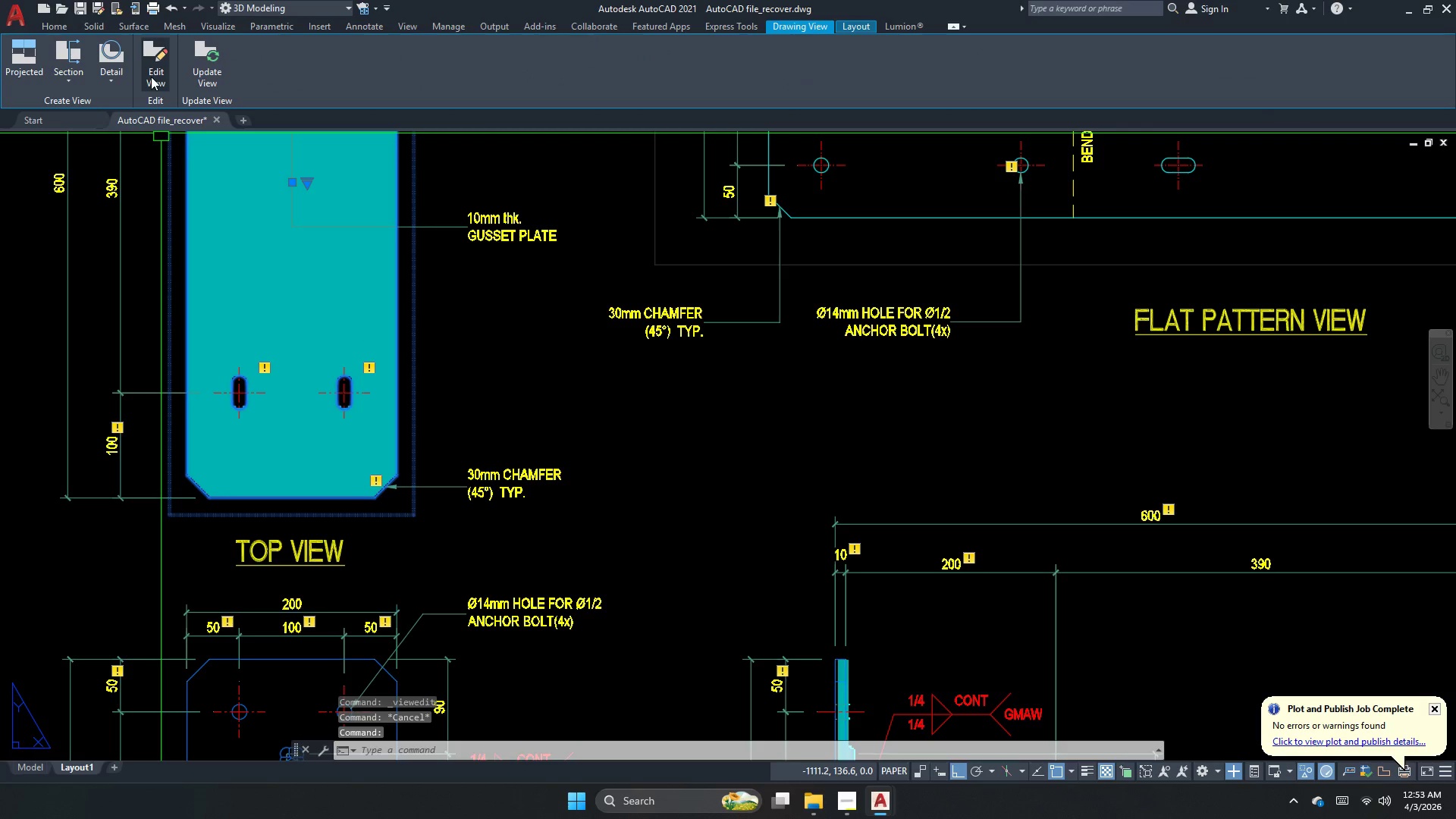 
left_click([151, 77])
 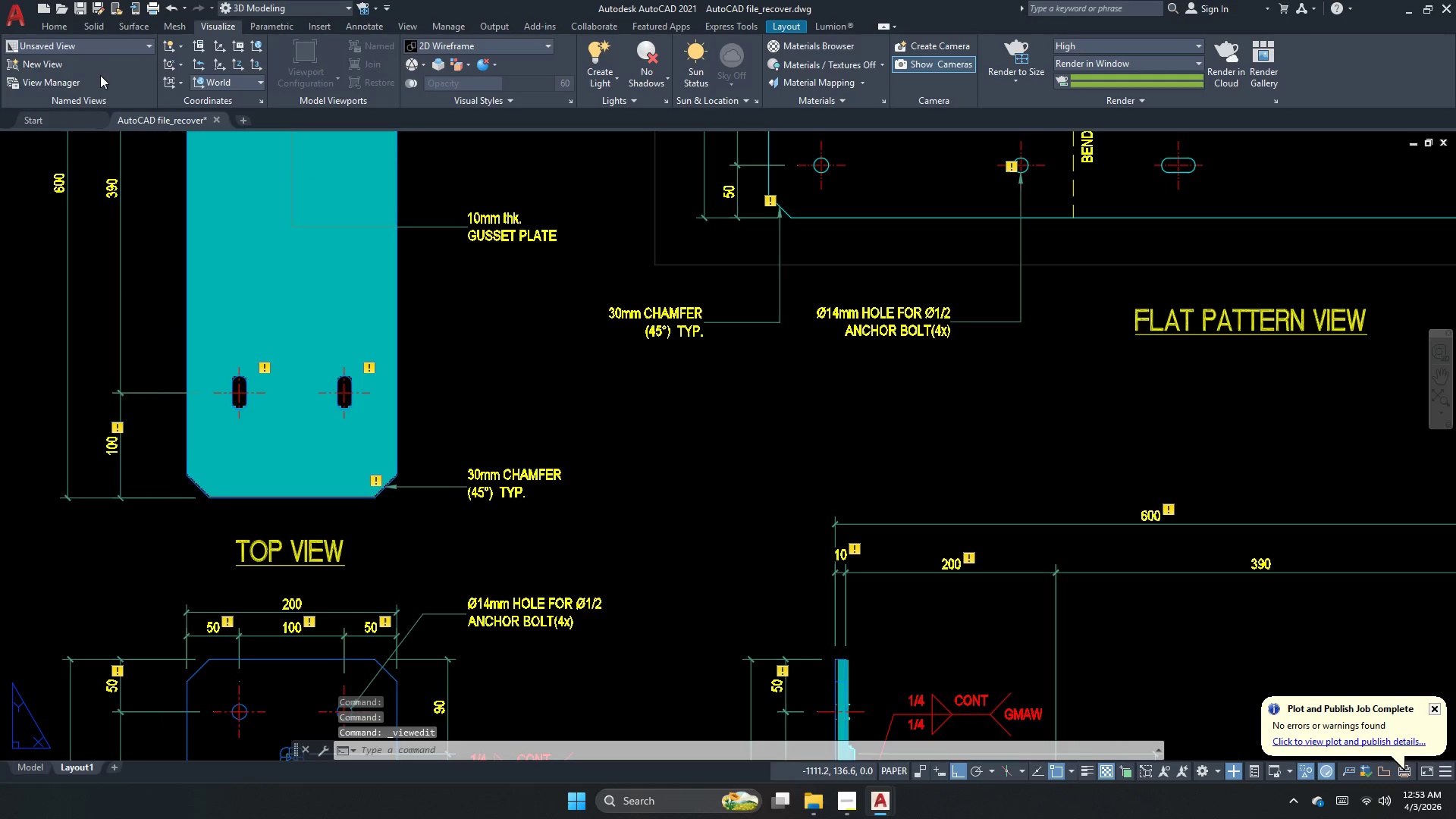 
key(Escape)
 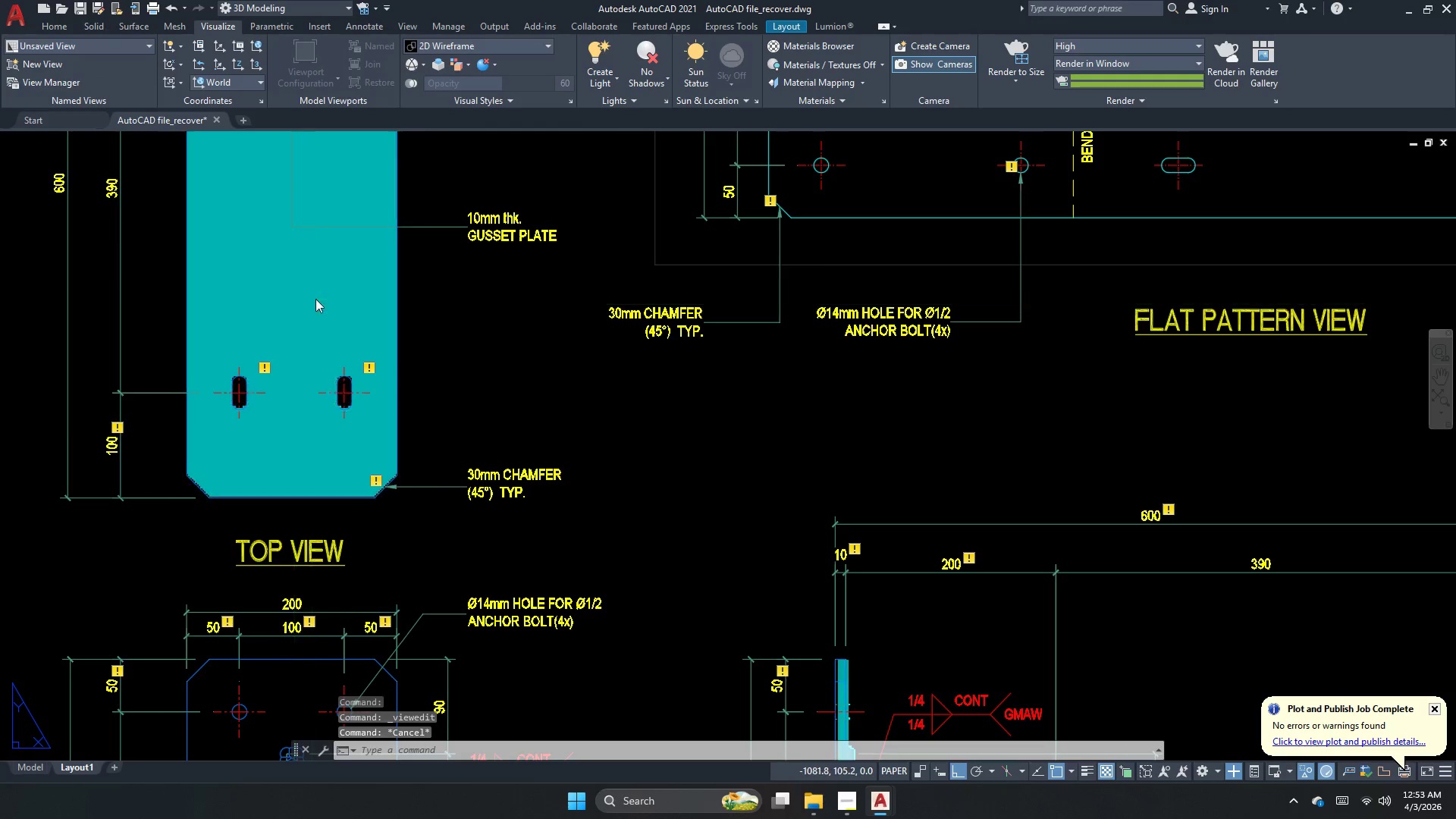 
left_click([315, 299])
 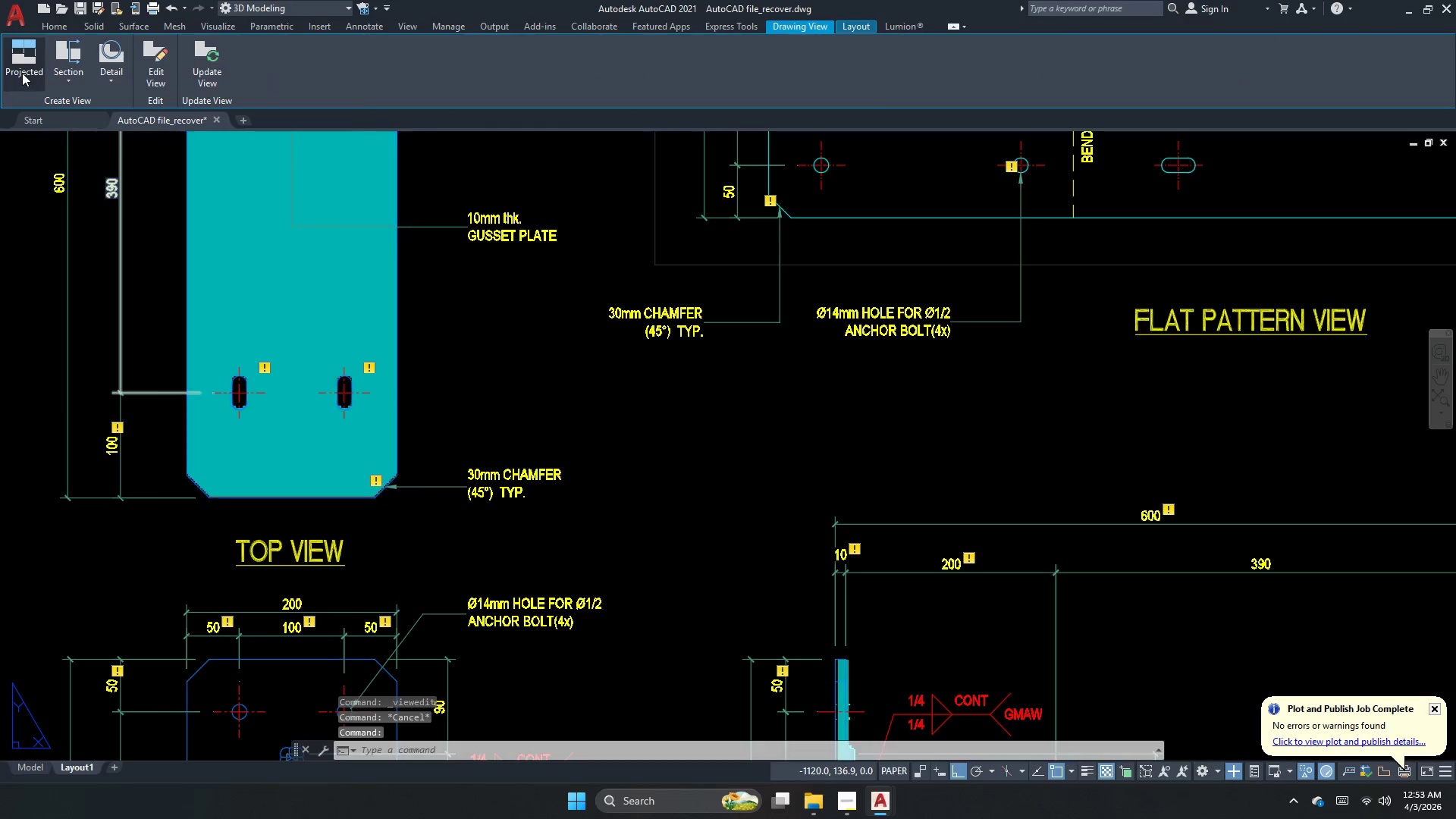 
scroll: coordinate [659, 375], scroll_direction: down, amount: 2.0
 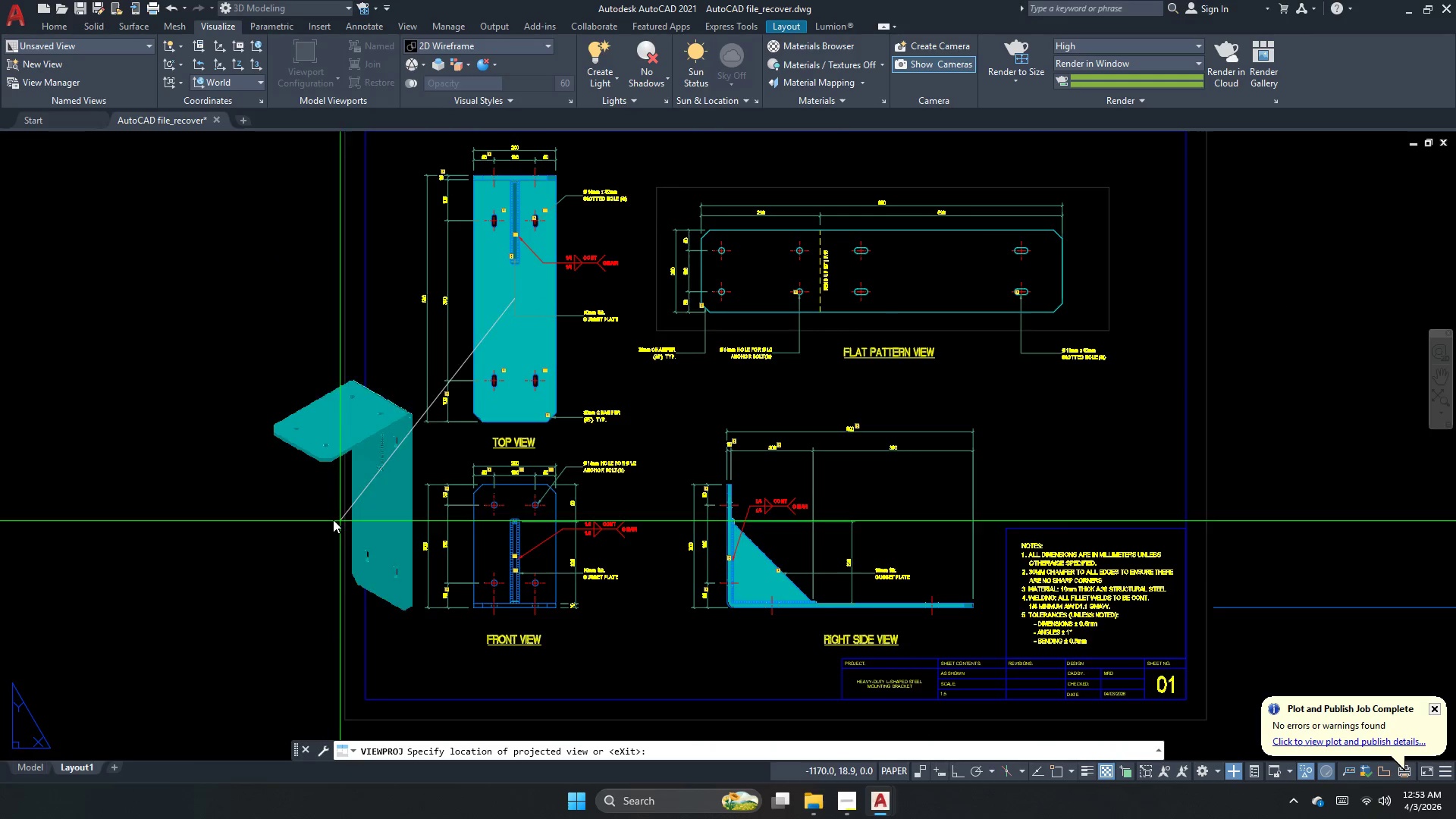 
key(Escape)
 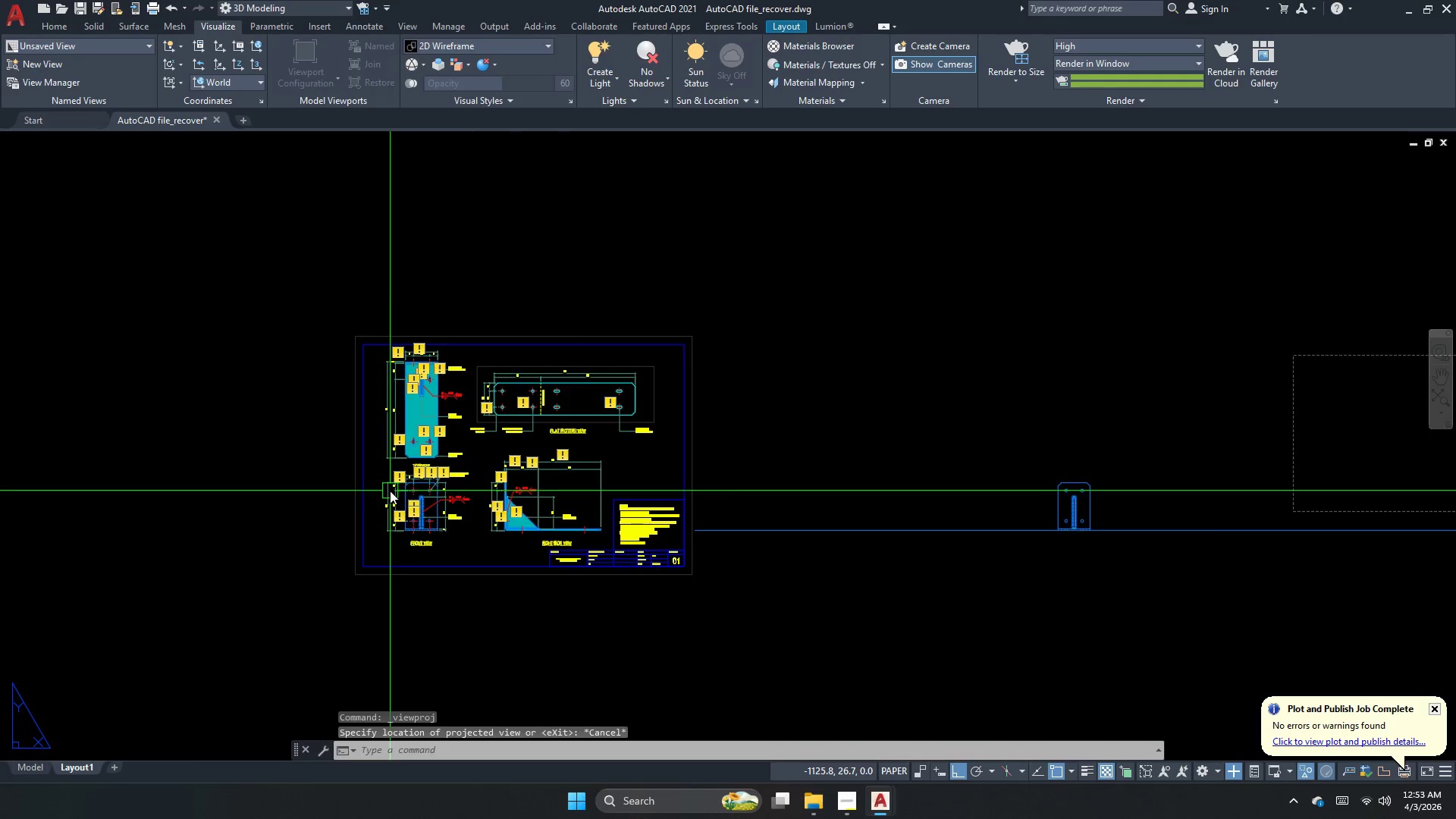 
scroll: coordinate [362, 479], scroll_direction: down, amount: 2.0
 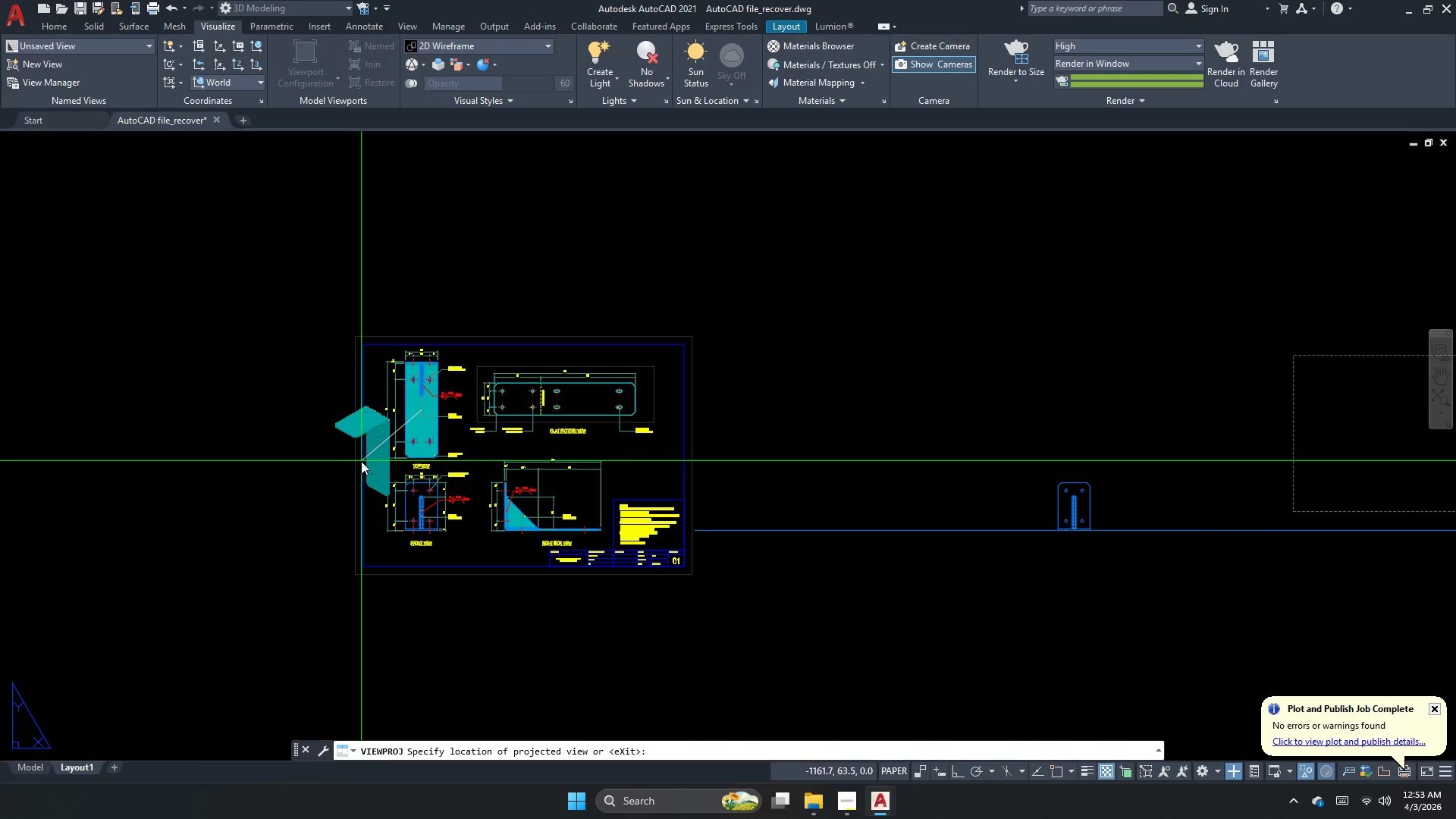 
scroll: coordinate [390, 491], scroll_direction: up, amount: 2.0
 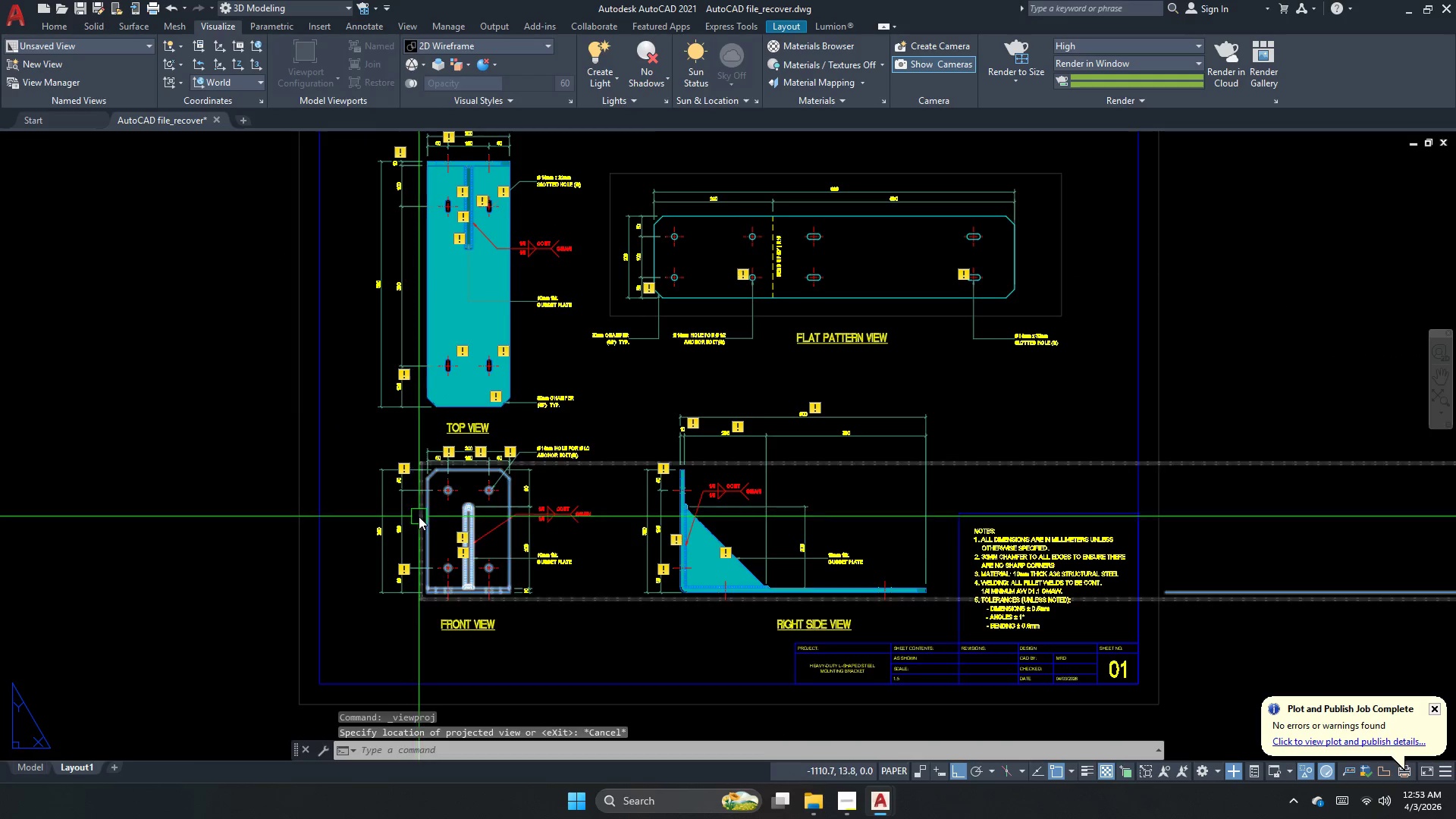 
left_click([419, 519])
 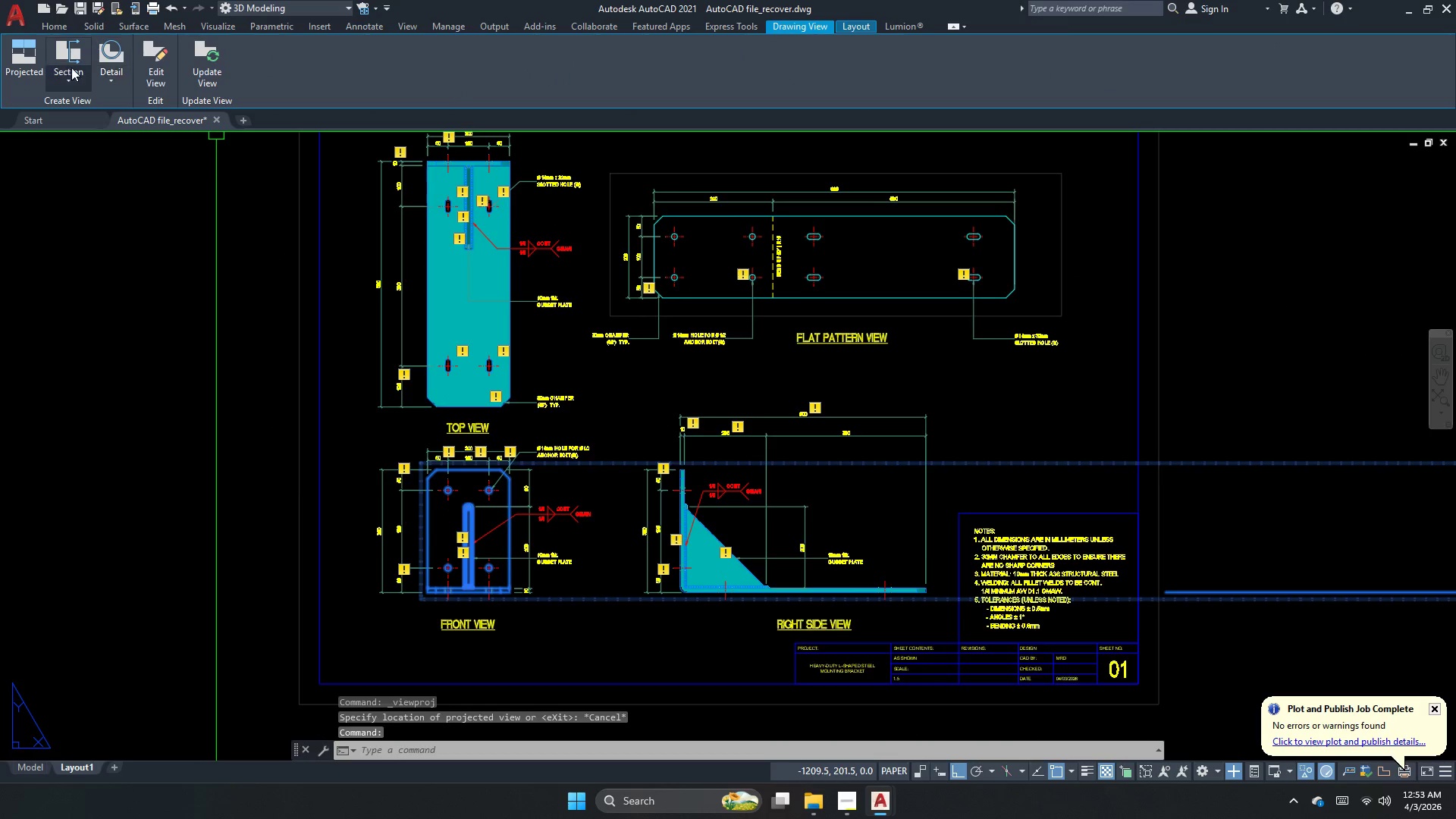 
left_click([34, 68])
 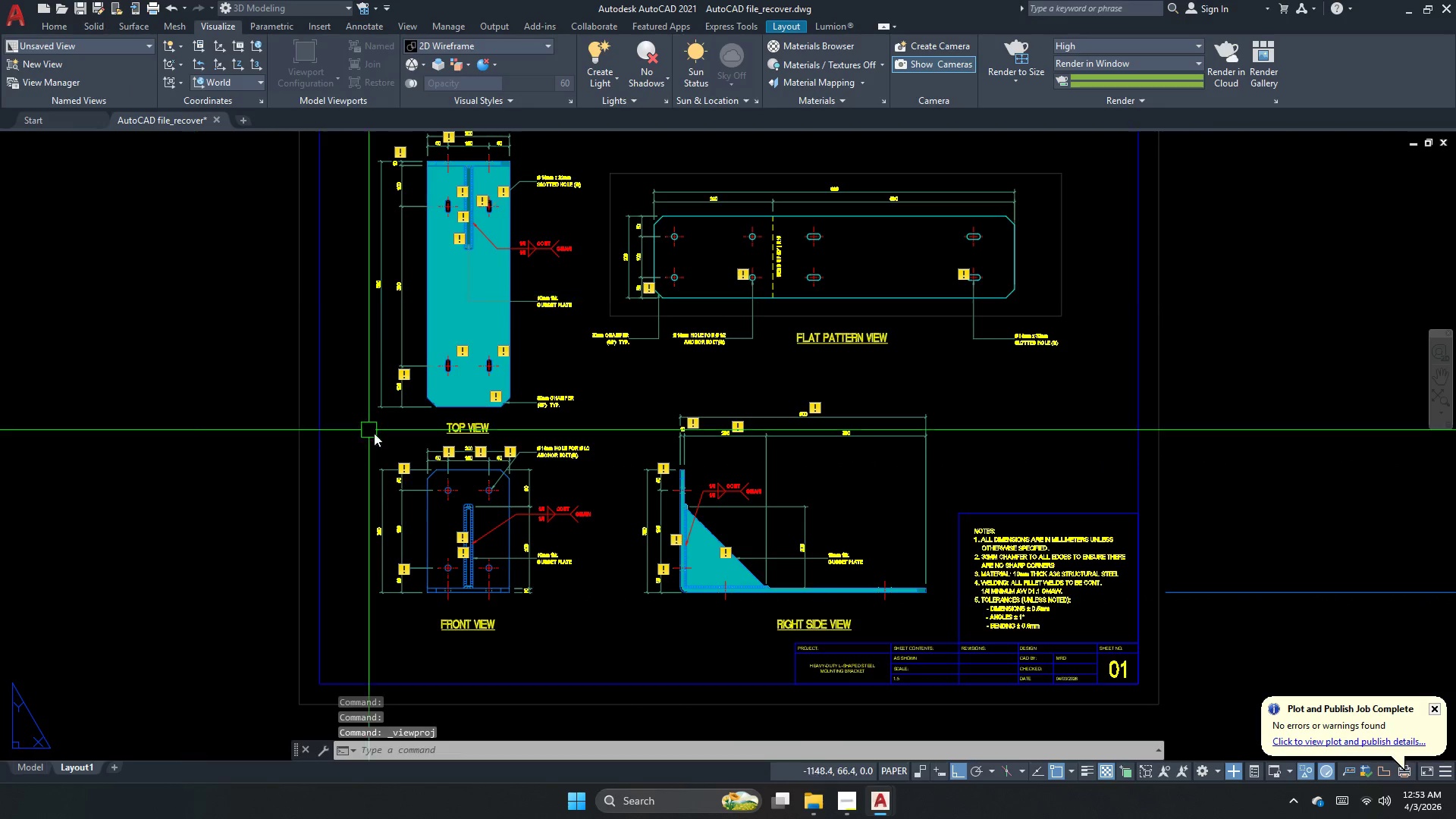 
scroll: coordinate [460, 463], scroll_direction: down, amount: 2.0
 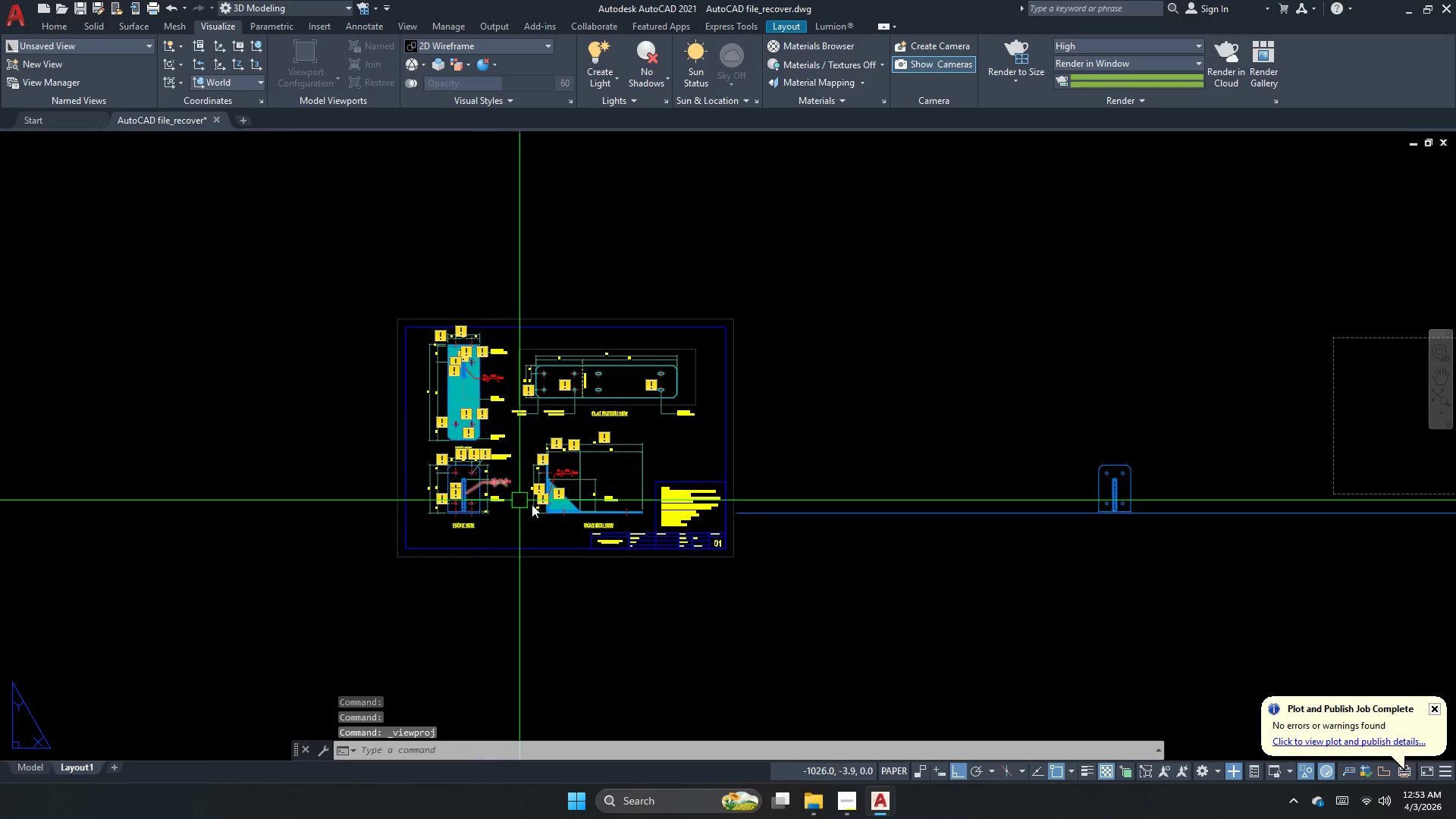 
scroll: coordinate [448, 492], scroll_direction: up, amount: 4.0
 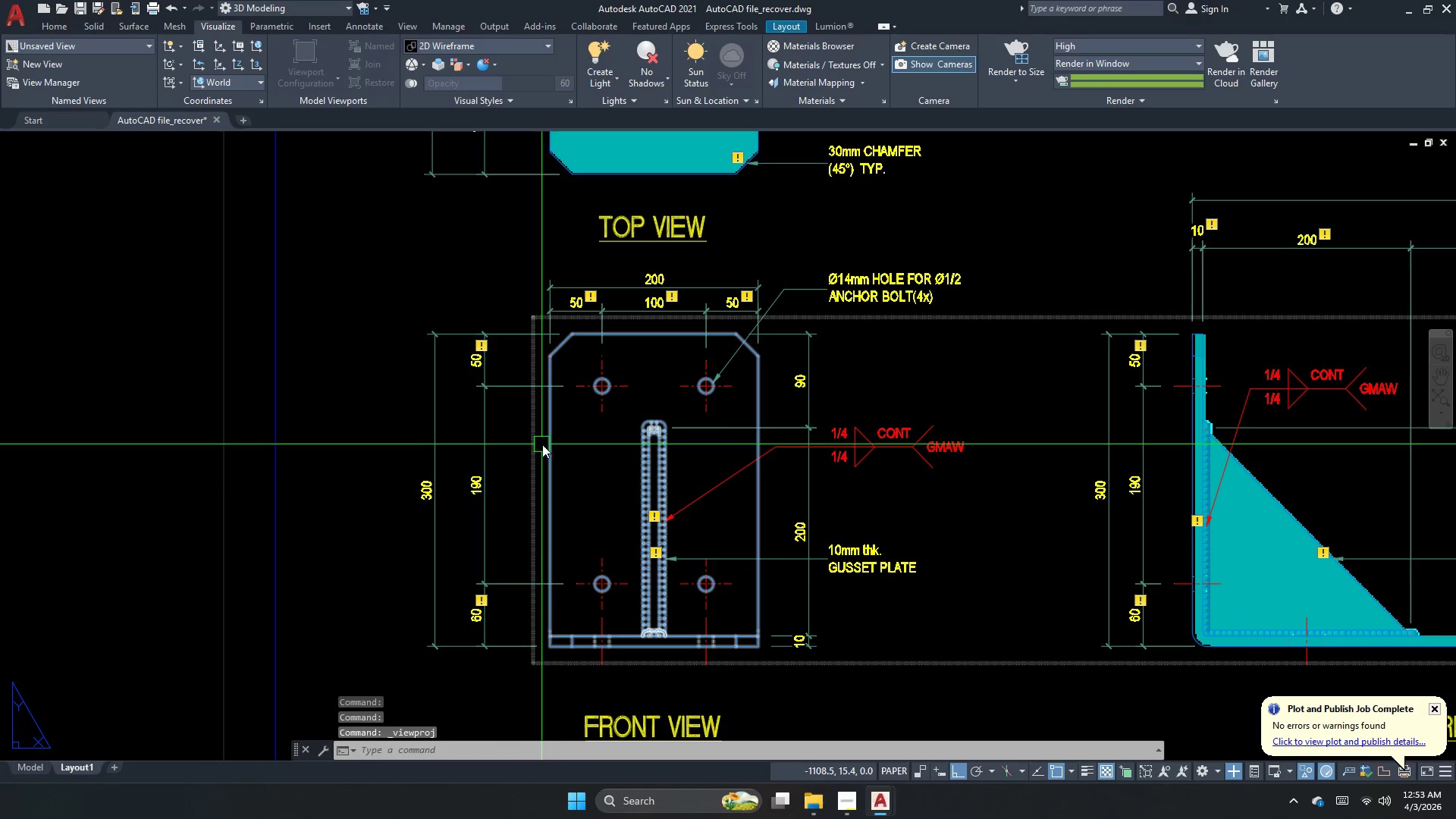 
left_click([557, 441])
 